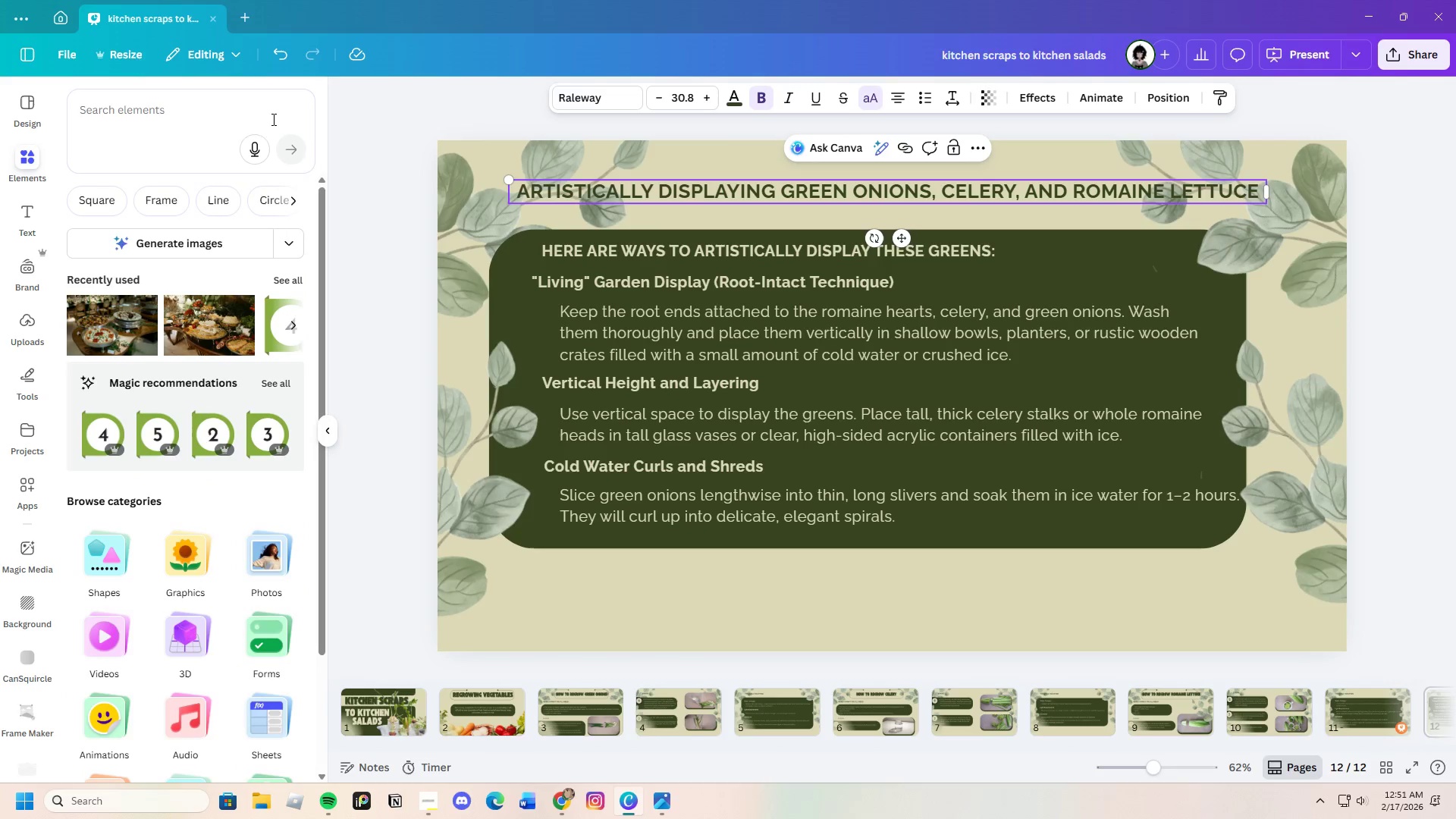 
left_click([272, 119])
 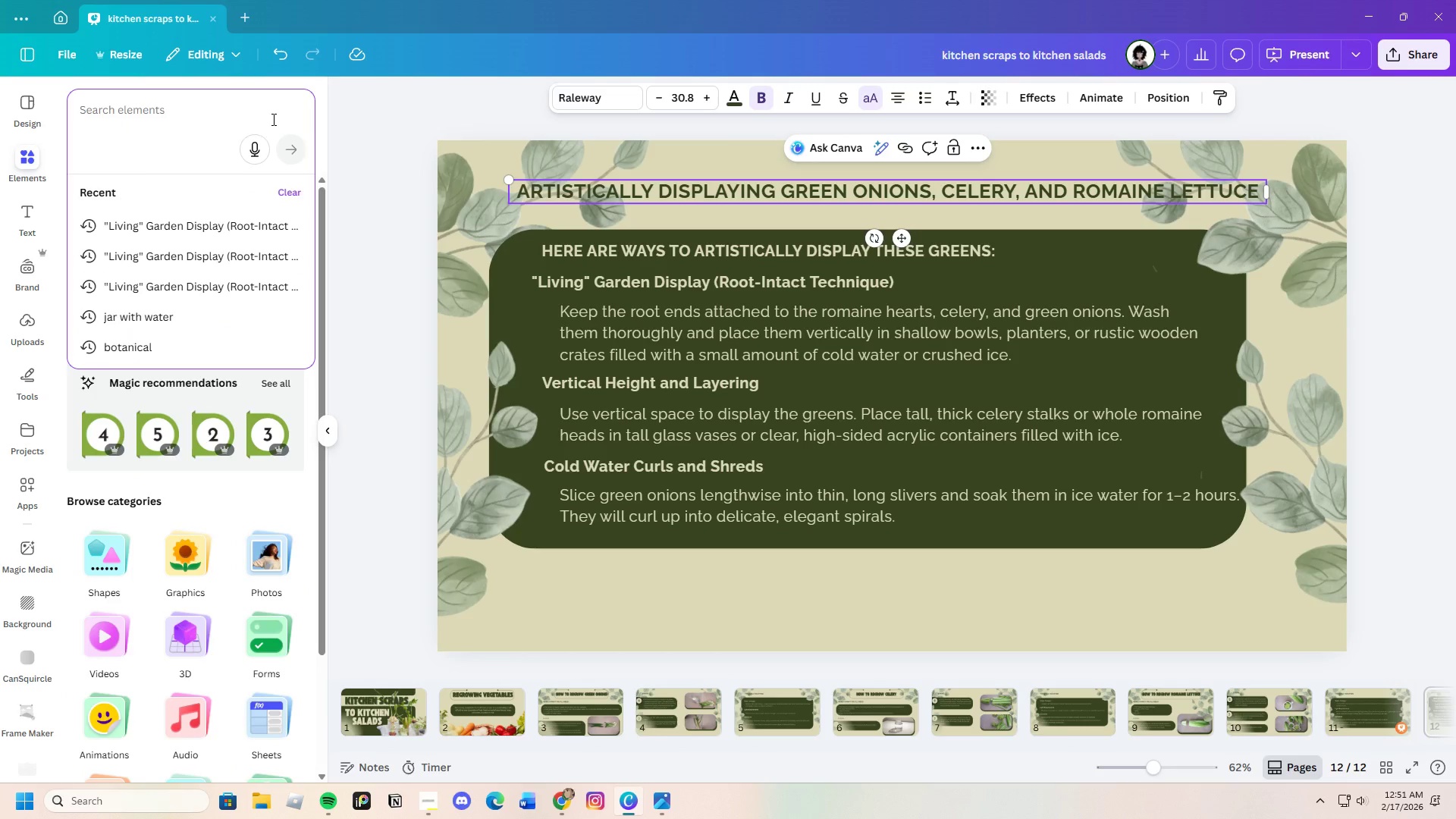 
key(Control+V)
 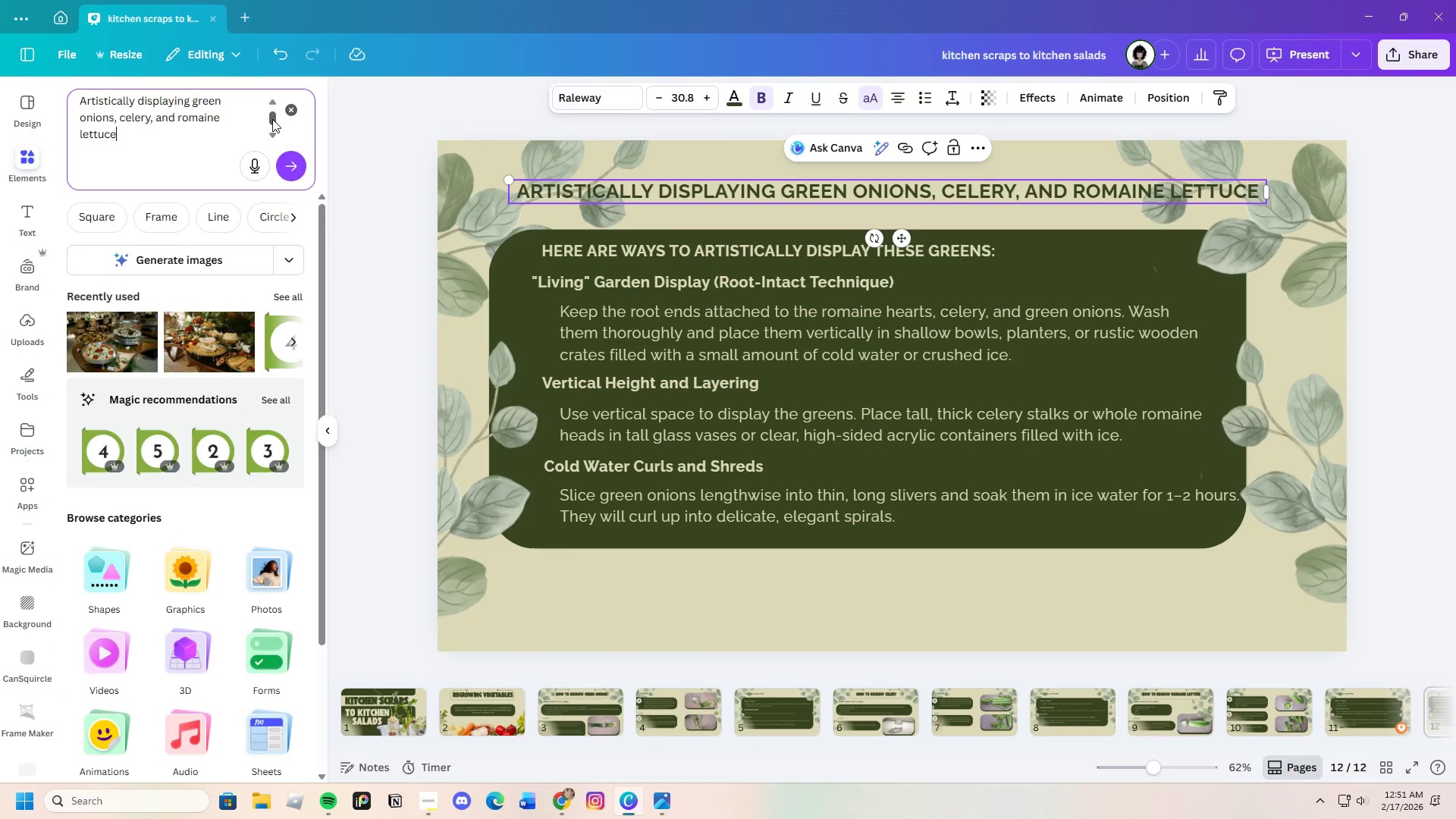 
key(Enter)
 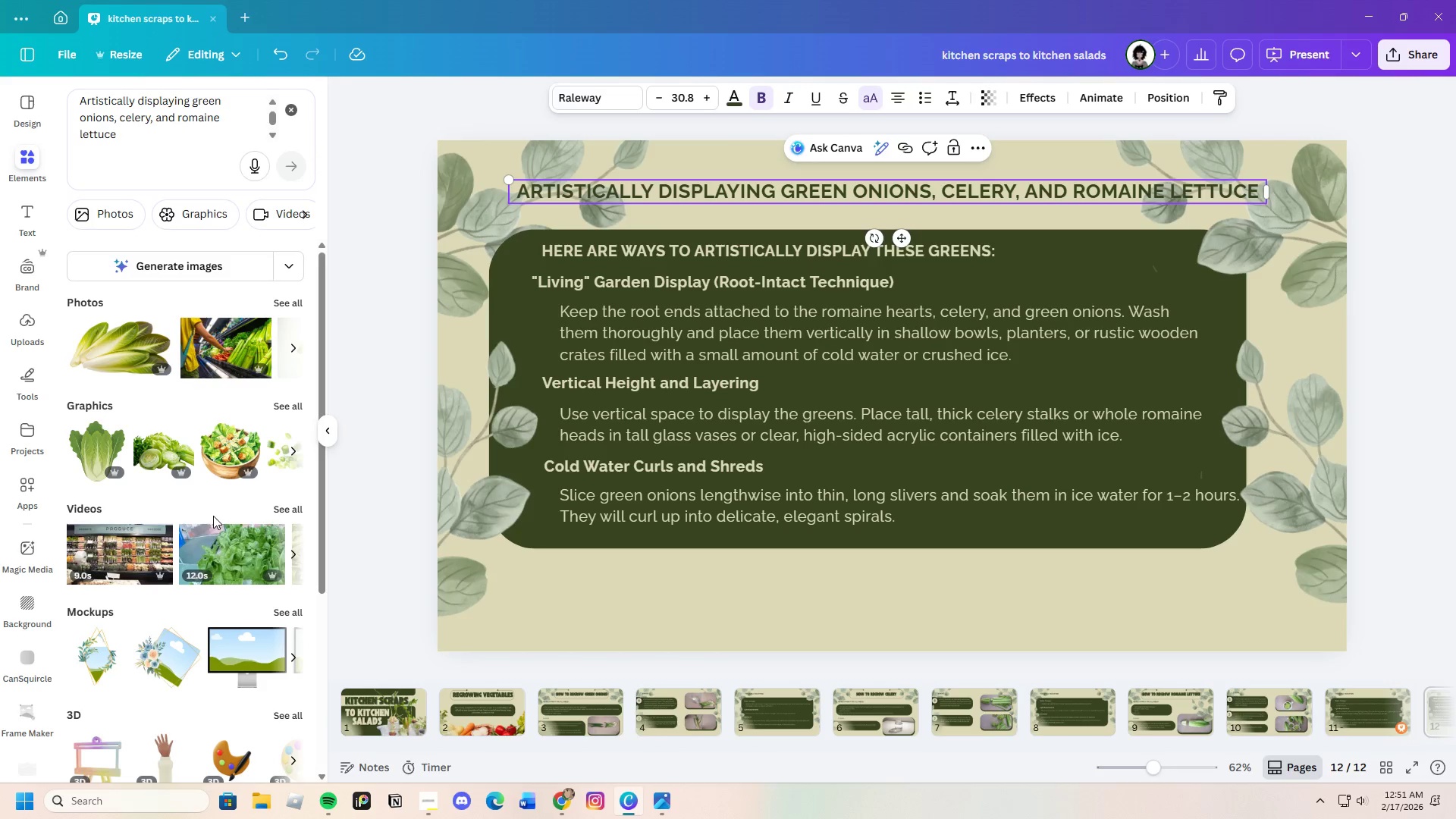 
left_click([94, 205])
 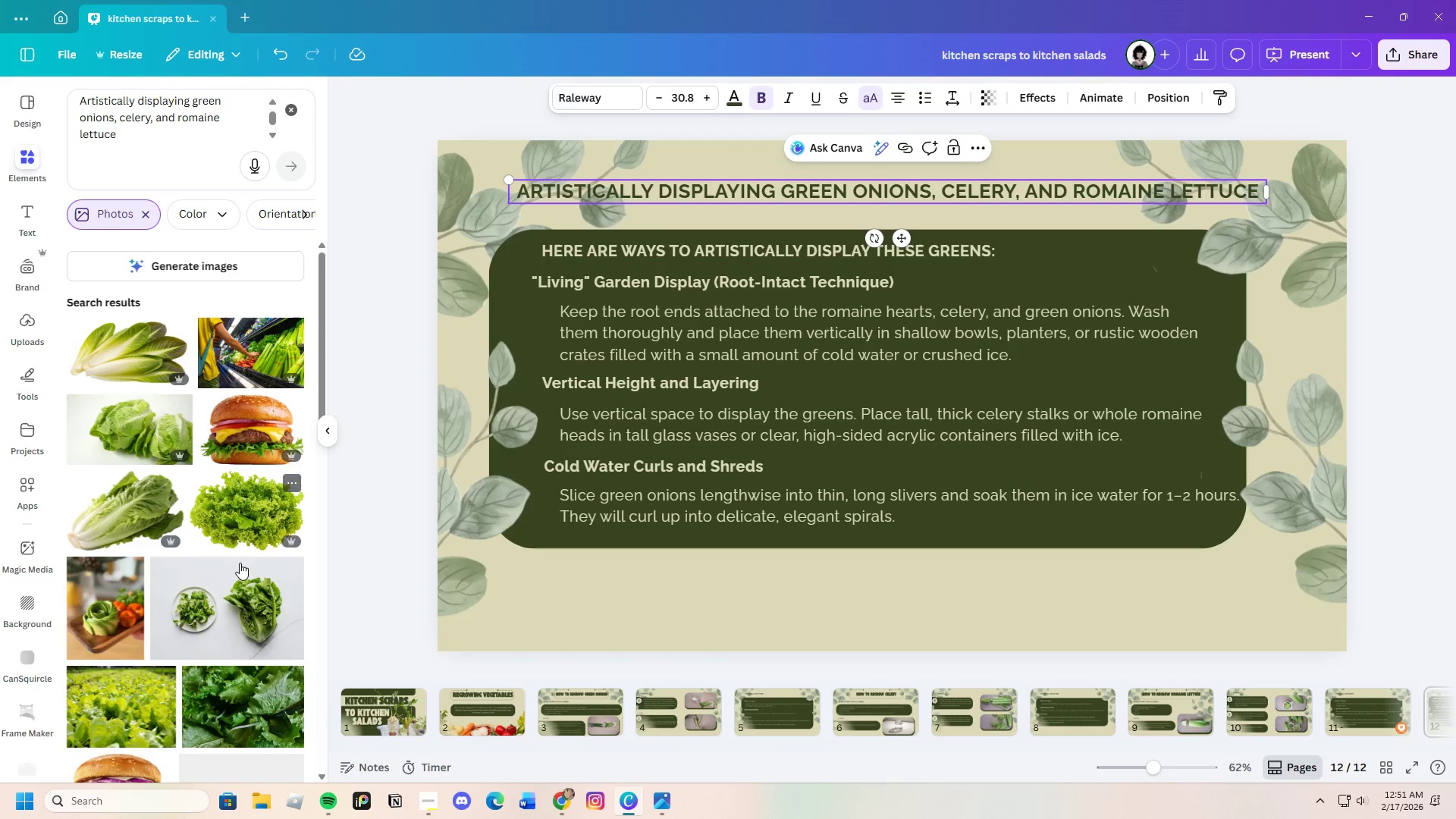 
scroll: coordinate [242, 543], scroll_direction: down, amount: 20.0
 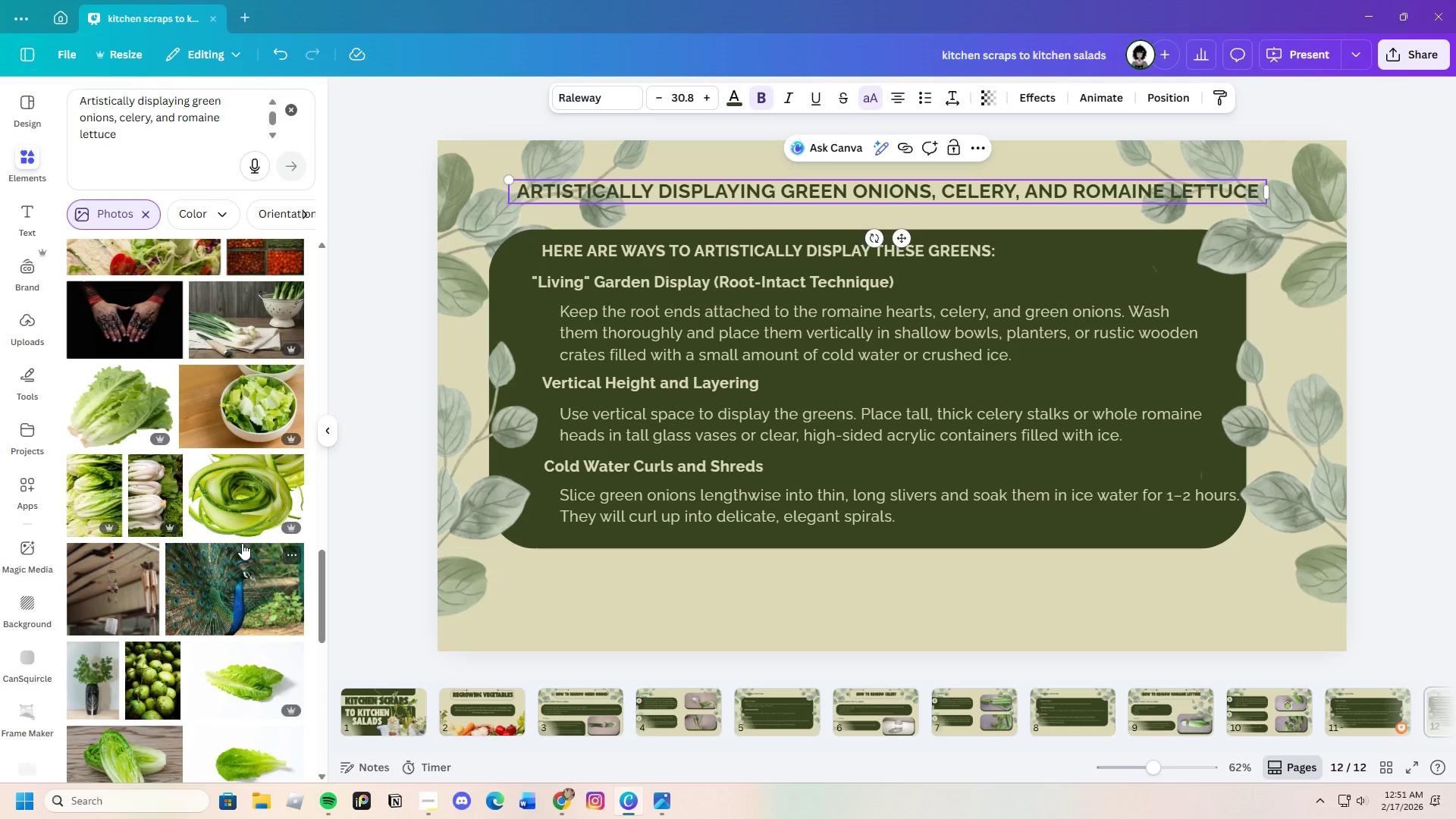 
scroll: coordinate [242, 543], scroll_direction: down, amount: 21.0
 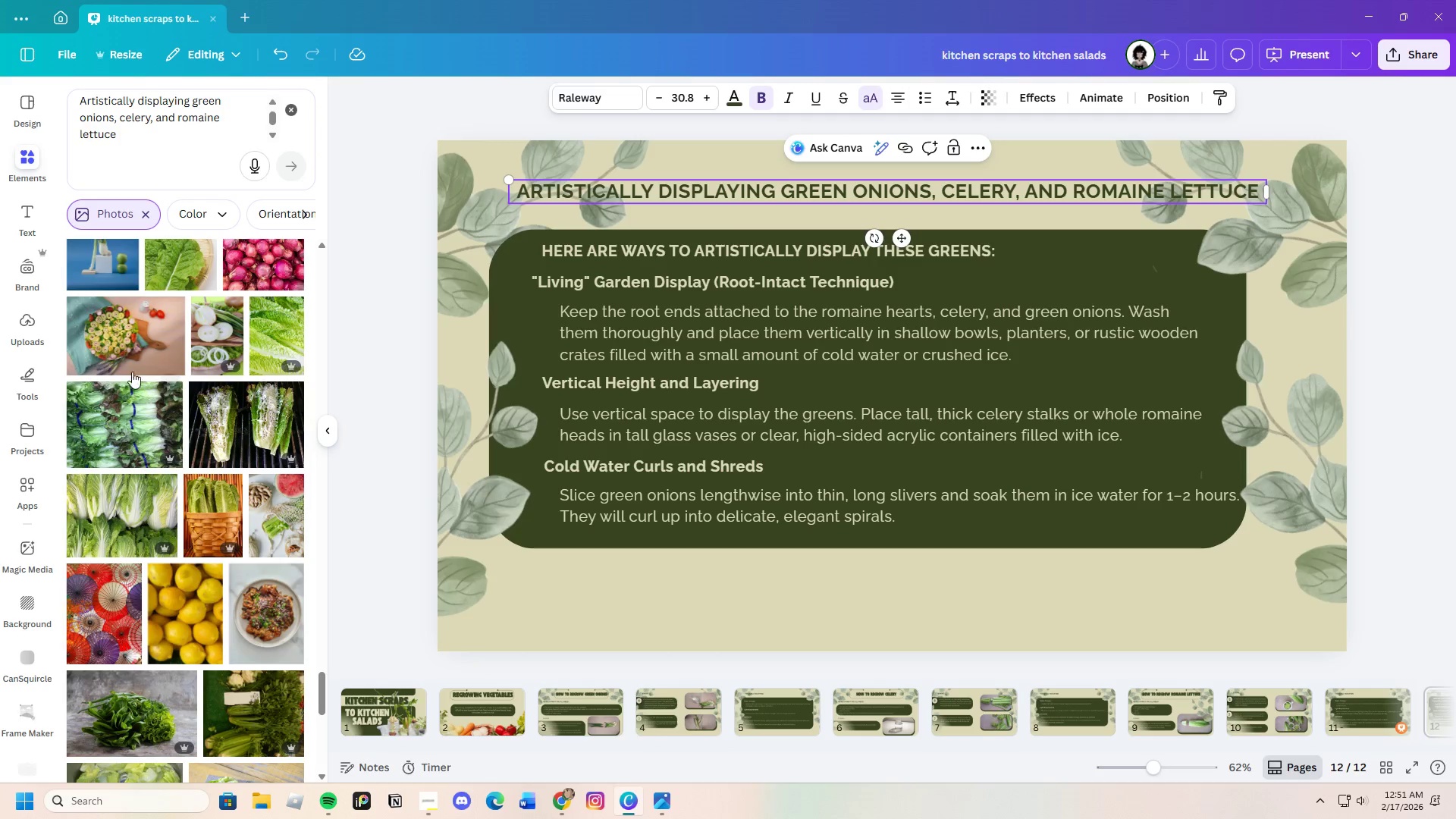 
left_click([129, 353])
 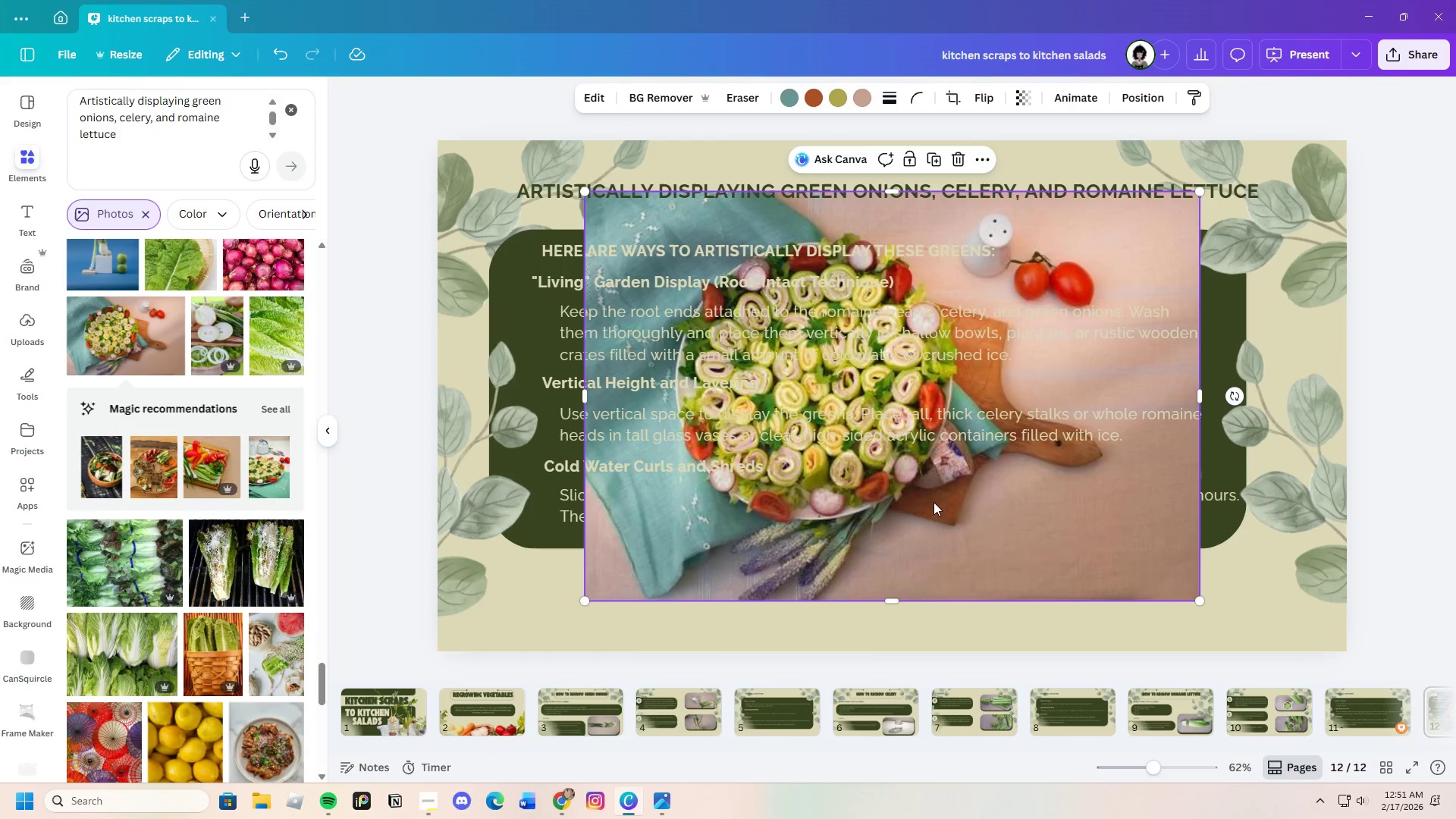 
left_click_drag(start_coordinate=[1007, 525], to_coordinate=[1060, 545])
 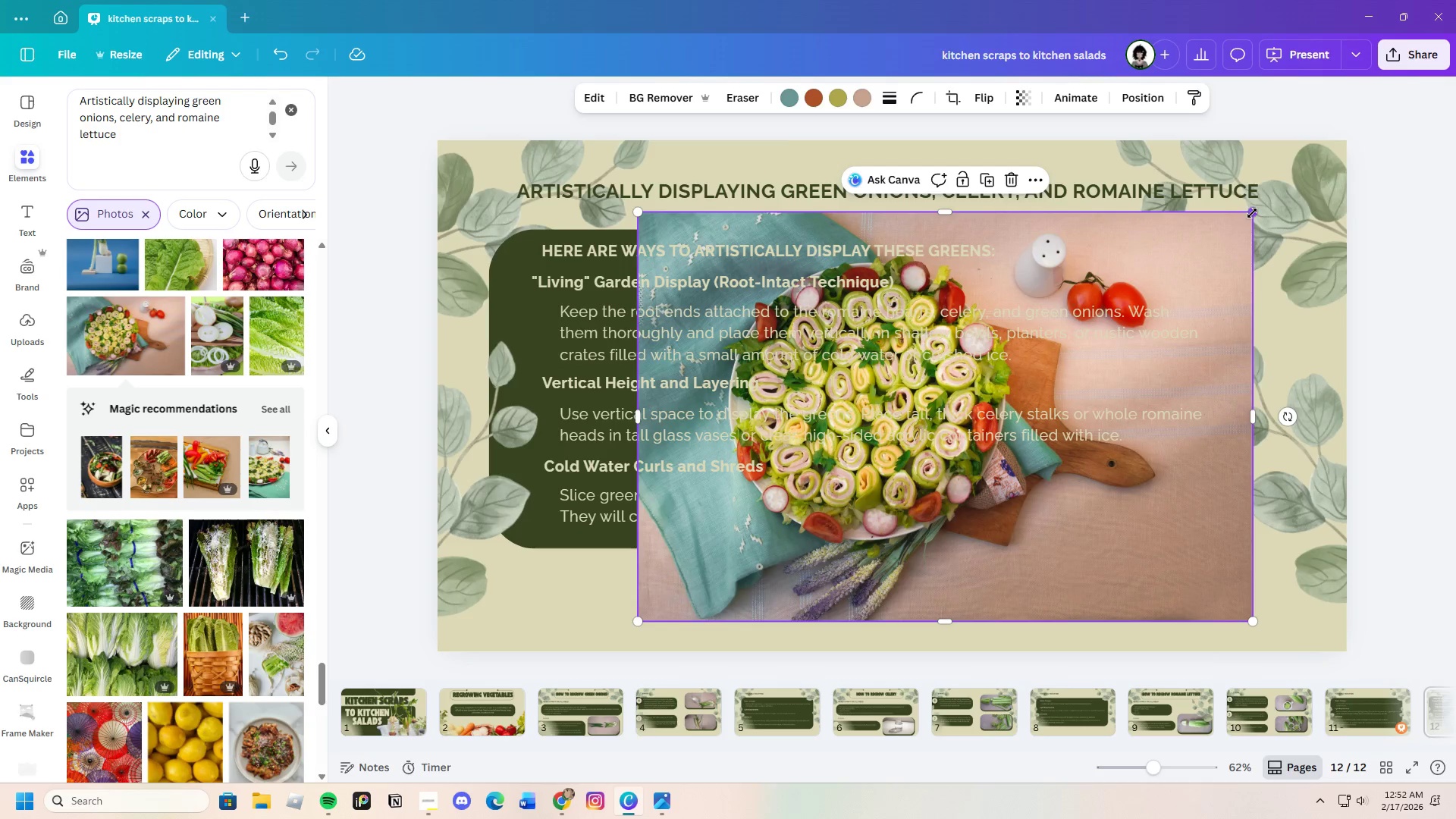 
left_click_drag(start_coordinate=[1252, 213], to_coordinate=[1075, 312])
 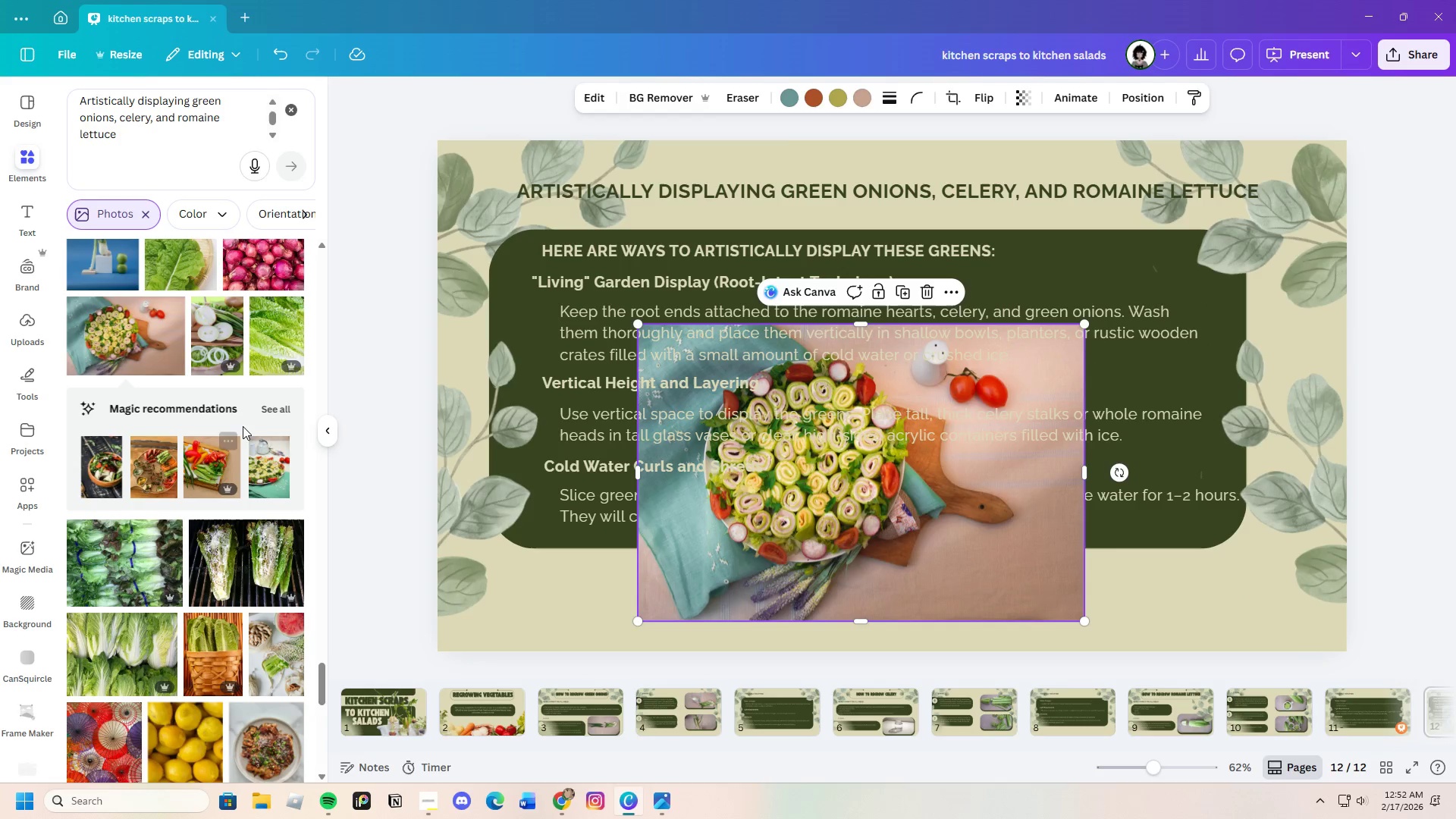 
left_click([288, 409])
 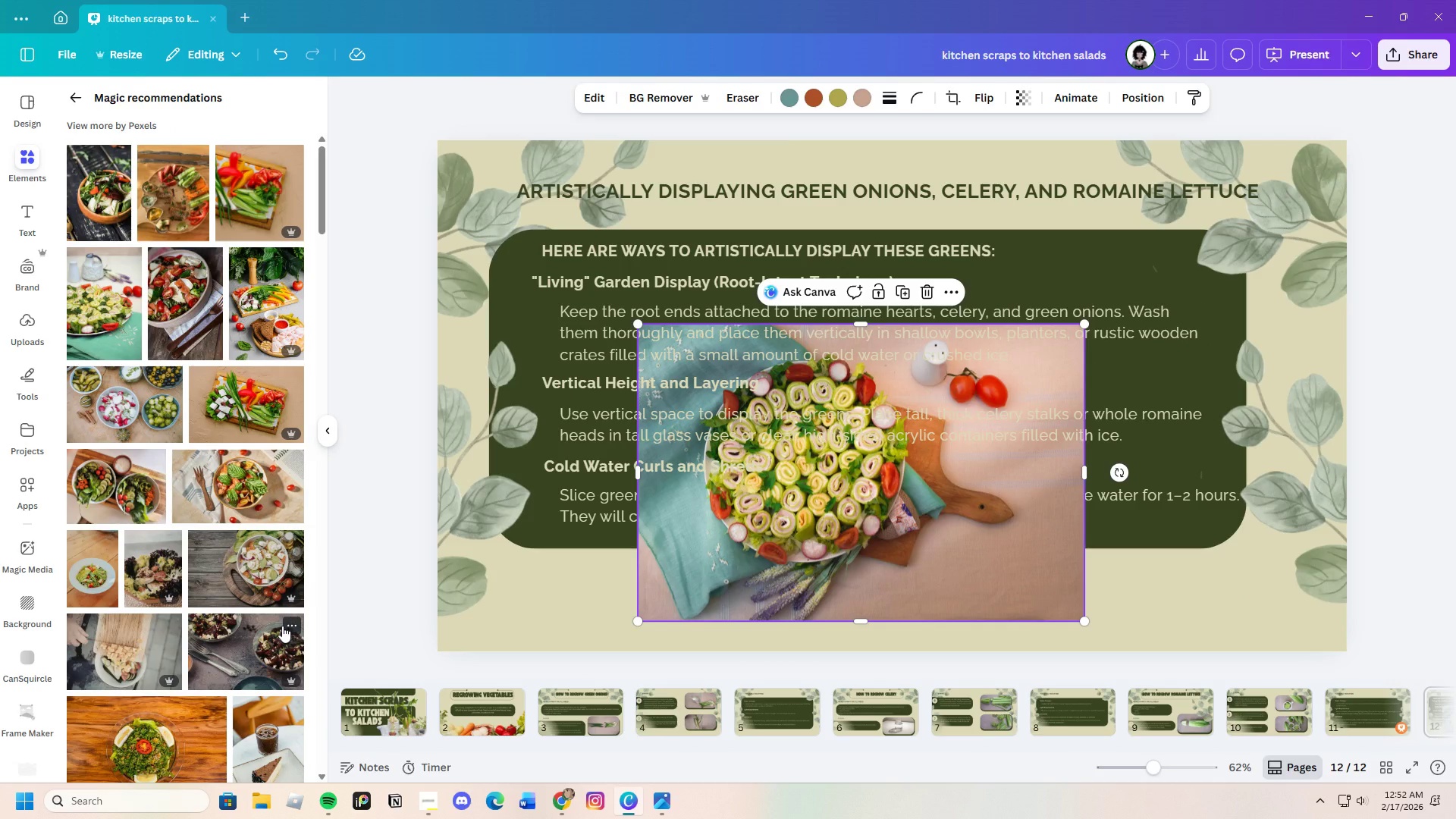 
scroll: coordinate [280, 620], scroll_direction: down, amount: 10.0
 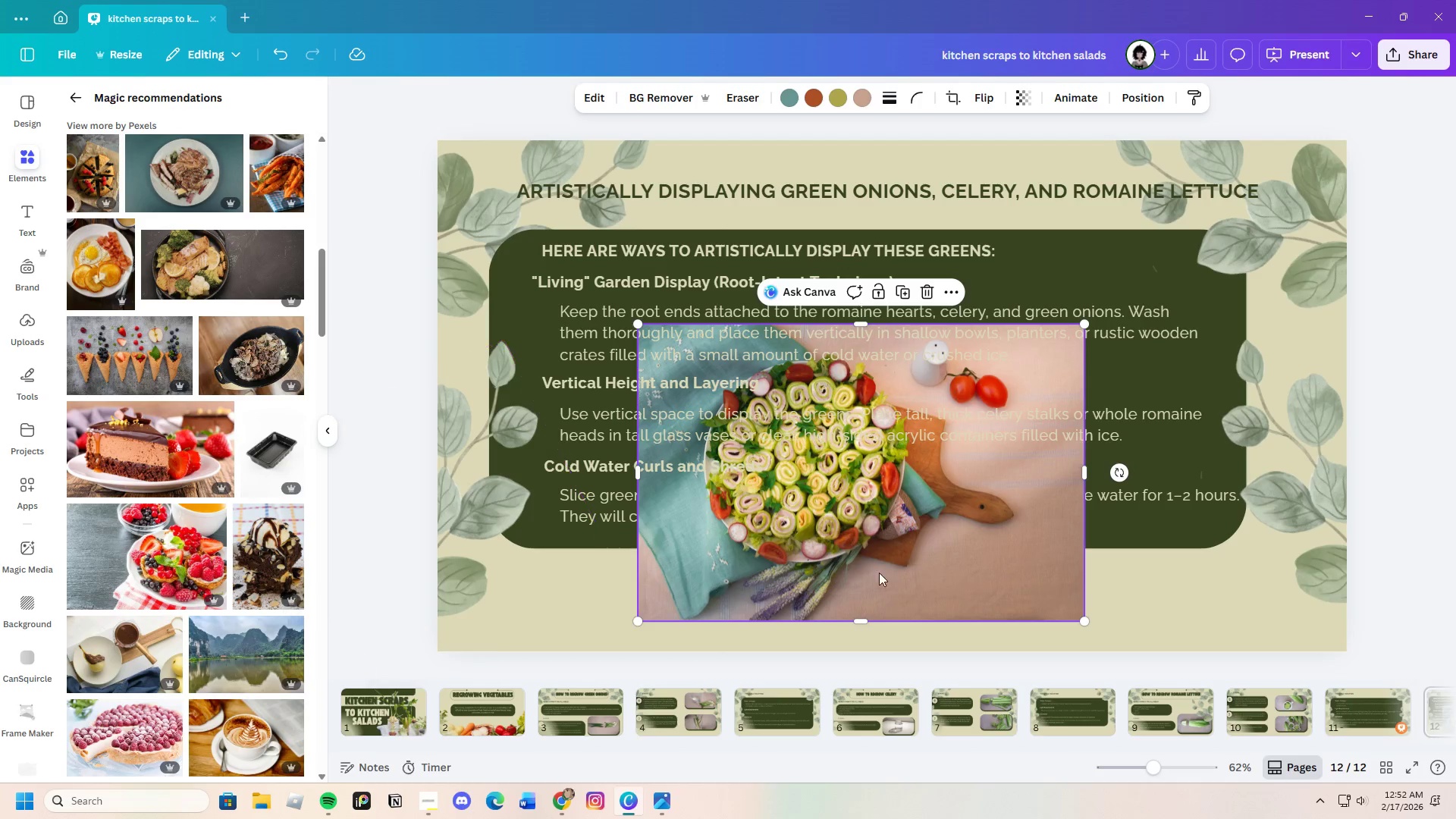 
left_click_drag(start_coordinate=[988, 534], to_coordinate=[799, 628])
 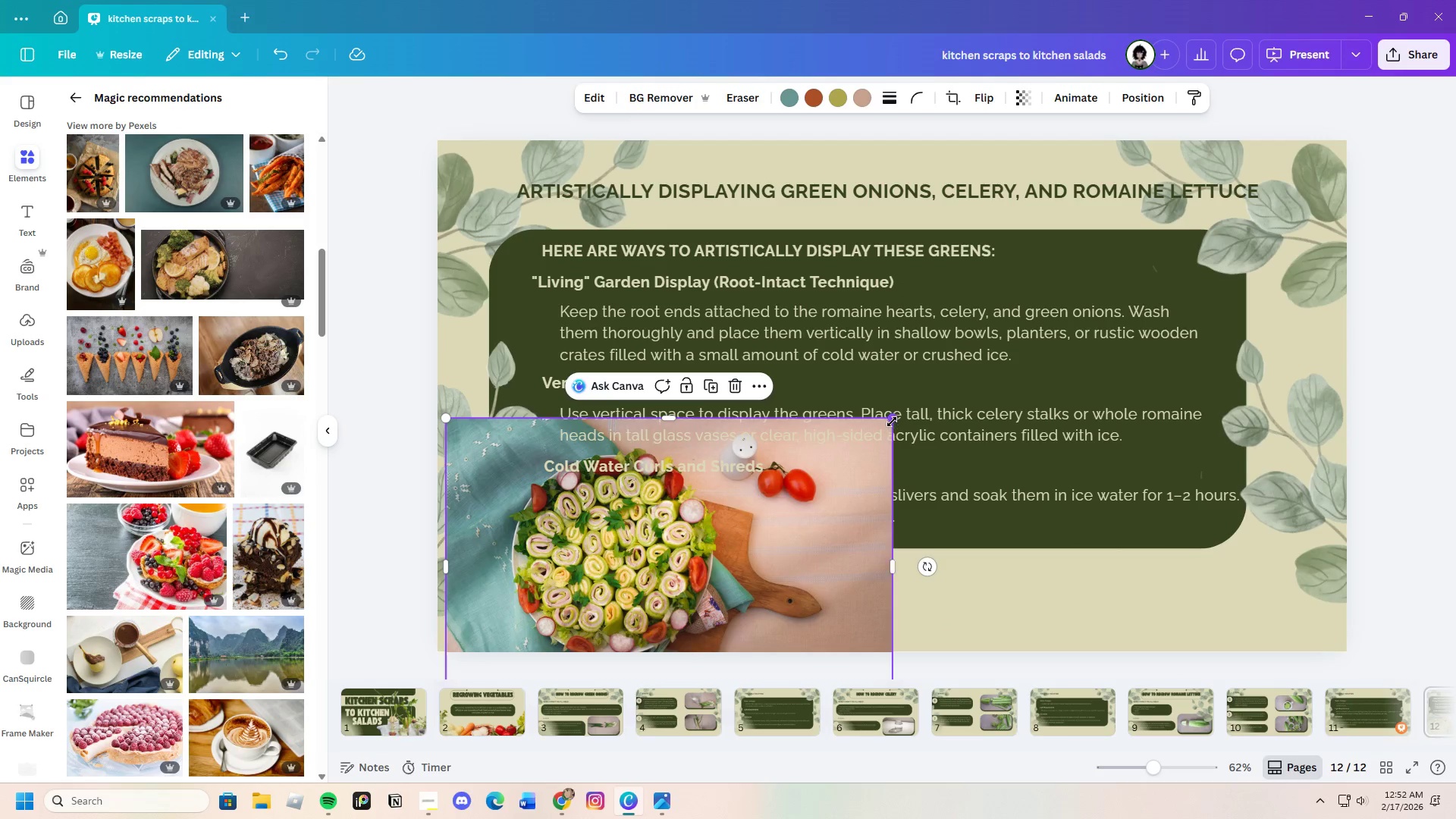 
left_click_drag(start_coordinate=[896, 416], to_coordinate=[721, 500])
 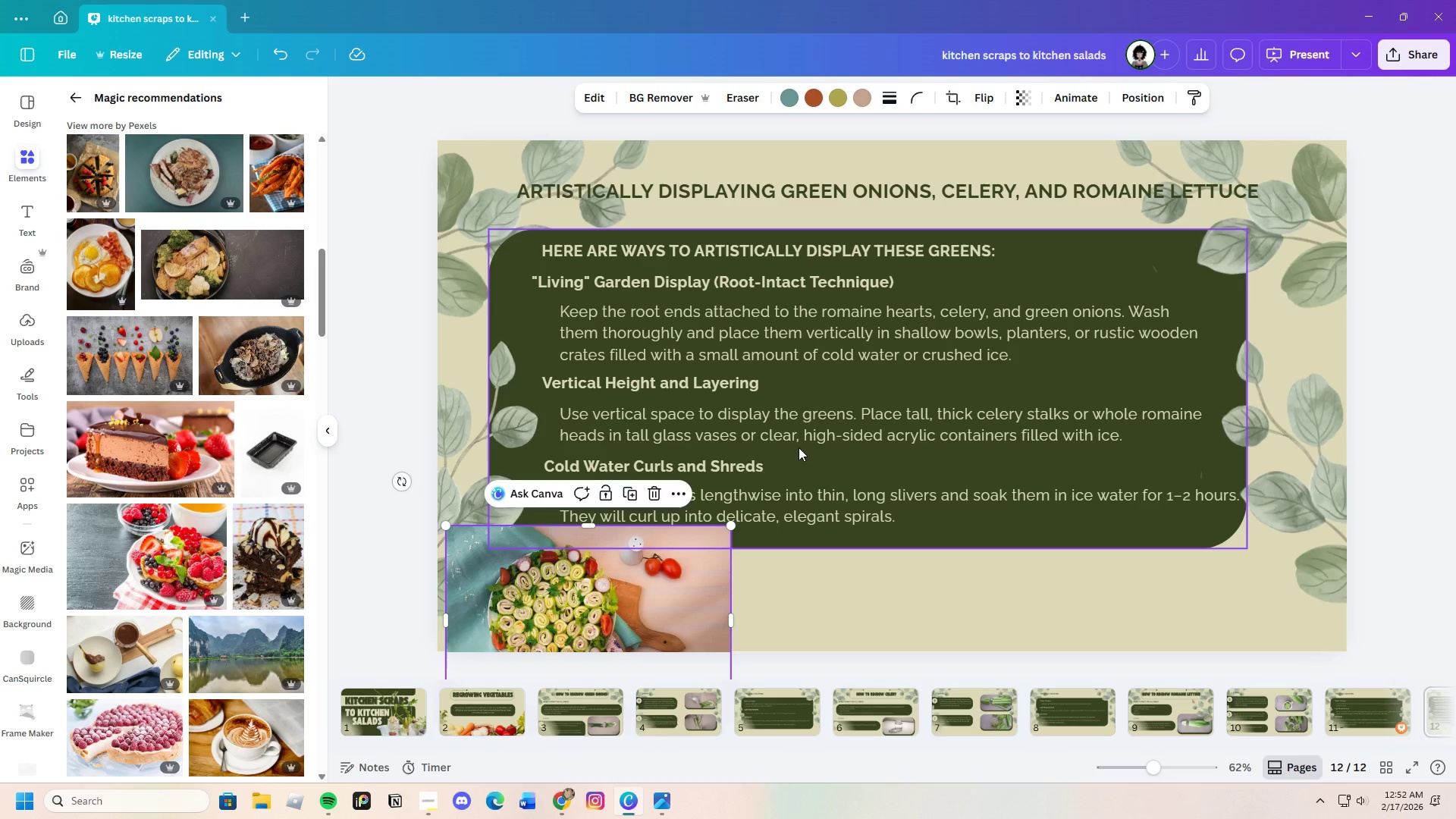 
wait(9.45)
 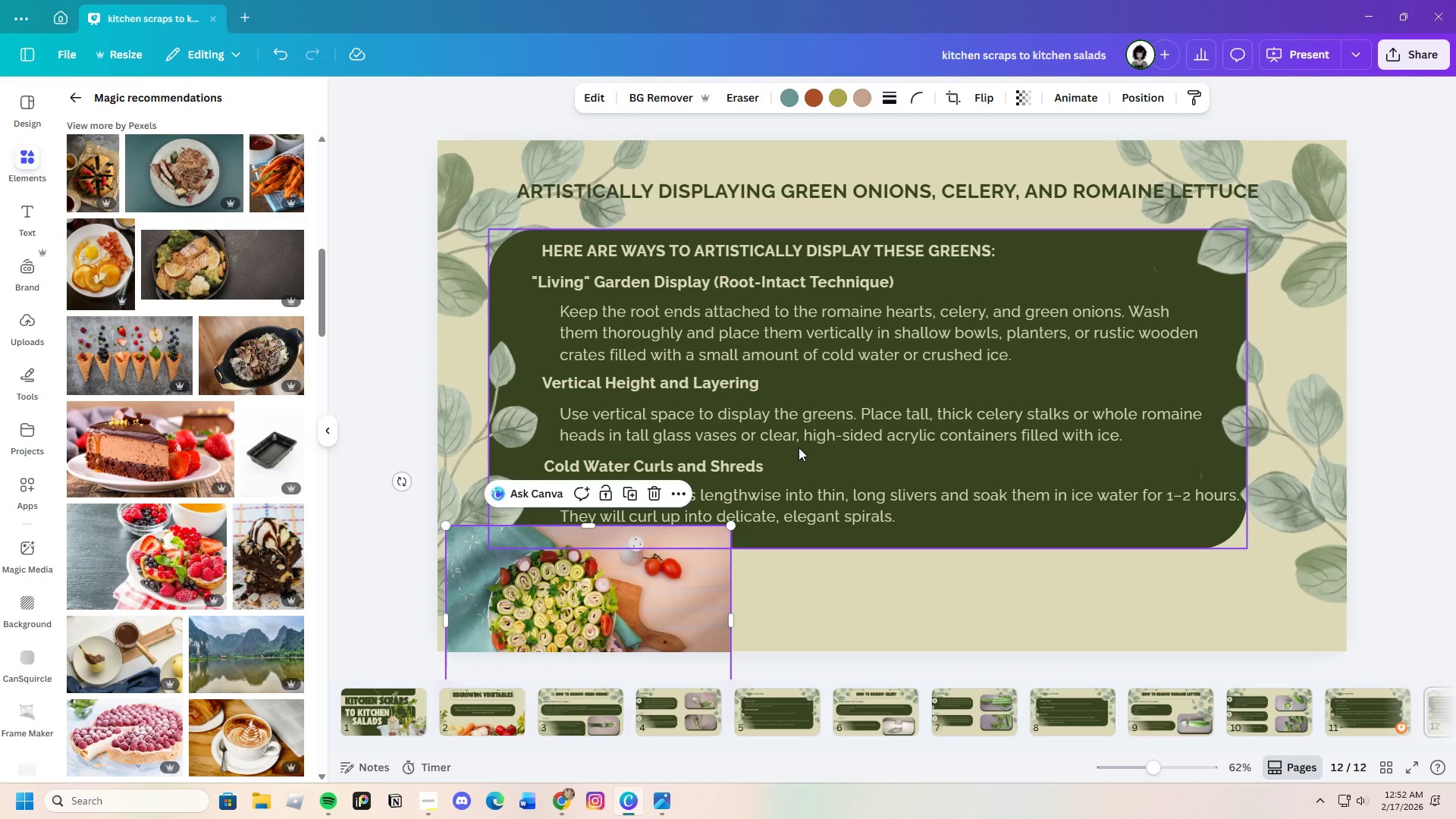 
scroll: coordinate [187, 689], scroll_direction: down, amount: 19.0
 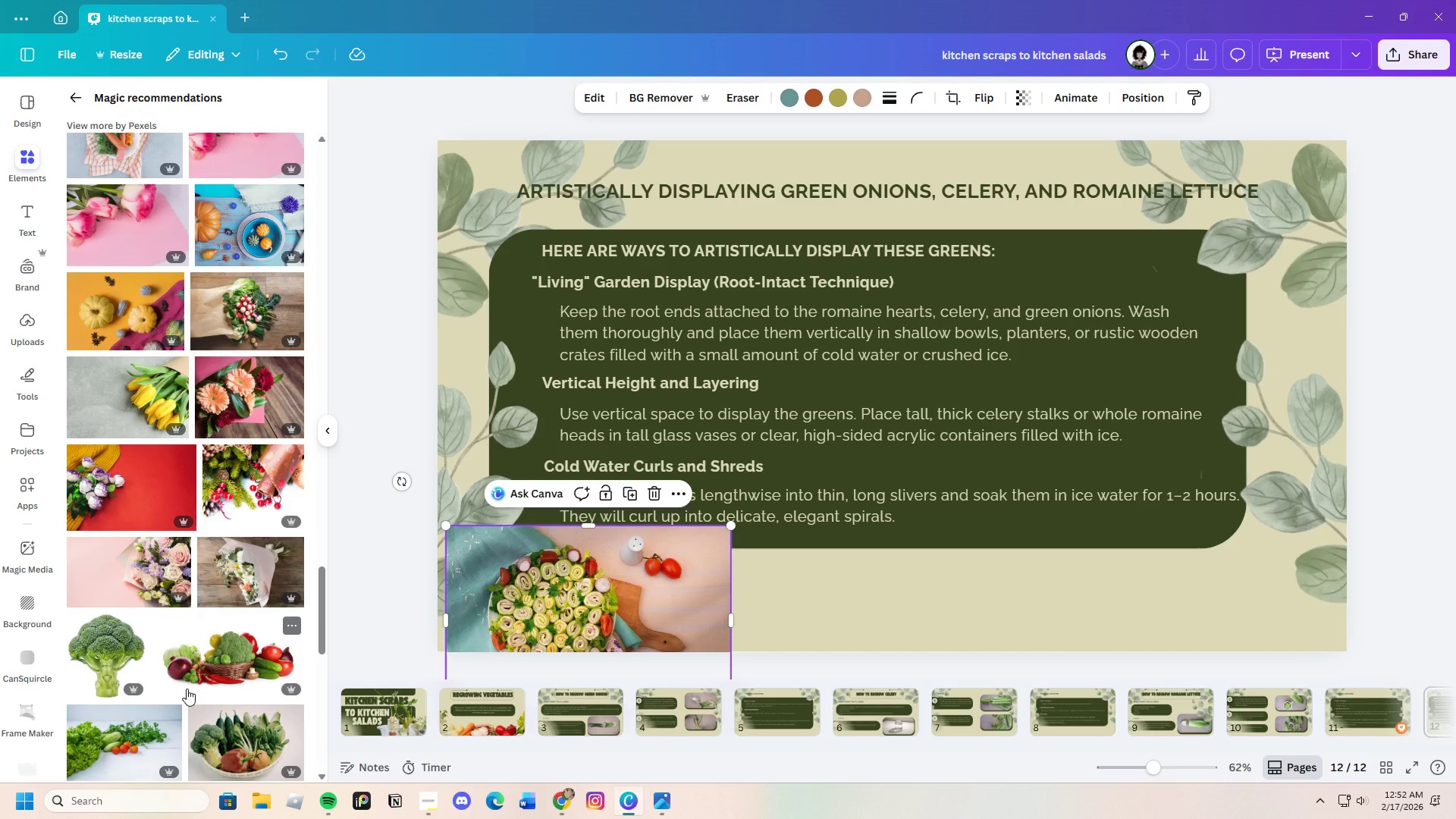 
scroll: coordinate [187, 687], scroll_direction: down, amount: 13.0
 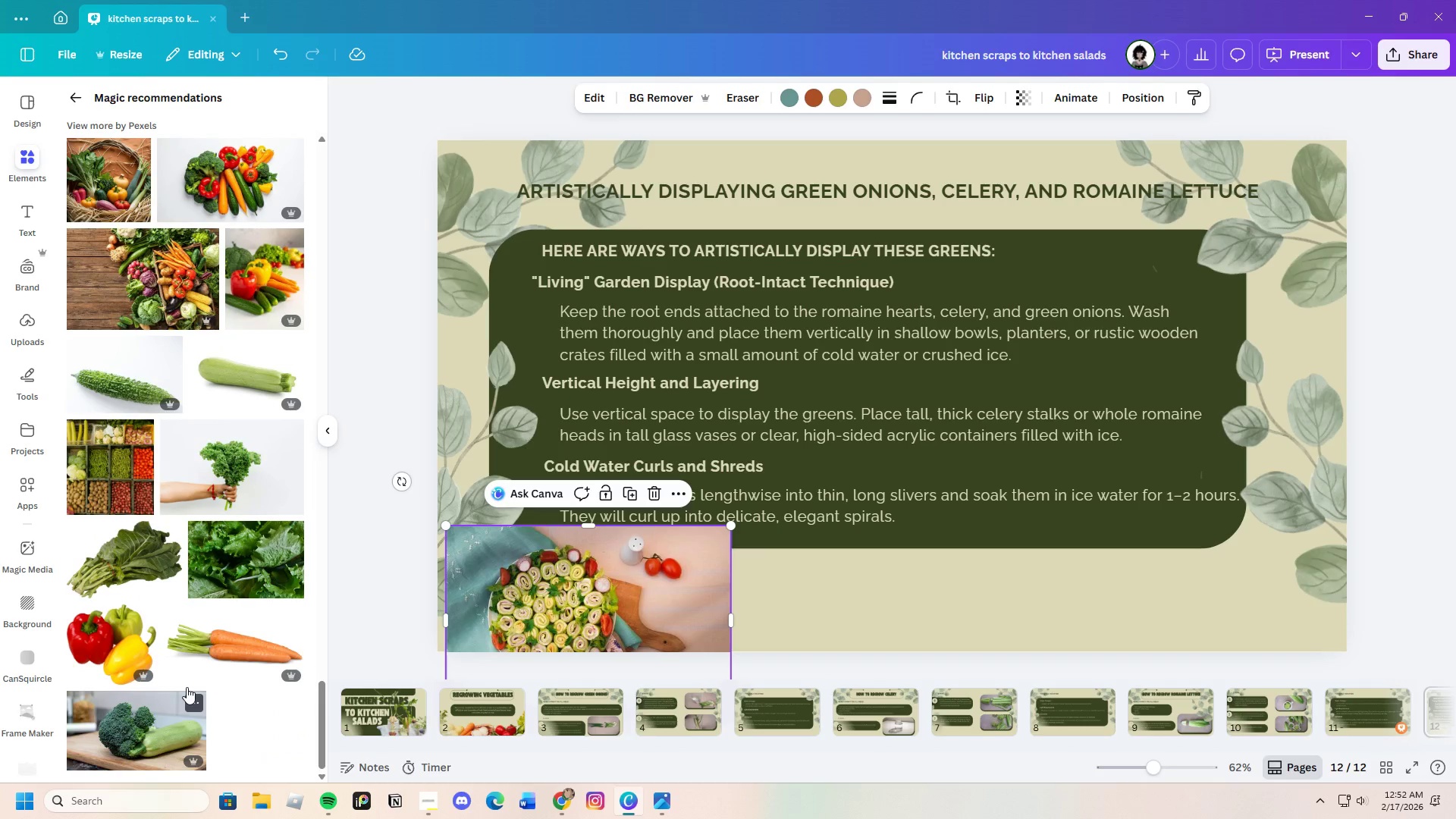 
scroll: coordinate [187, 687], scroll_direction: up, amount: 7.0
 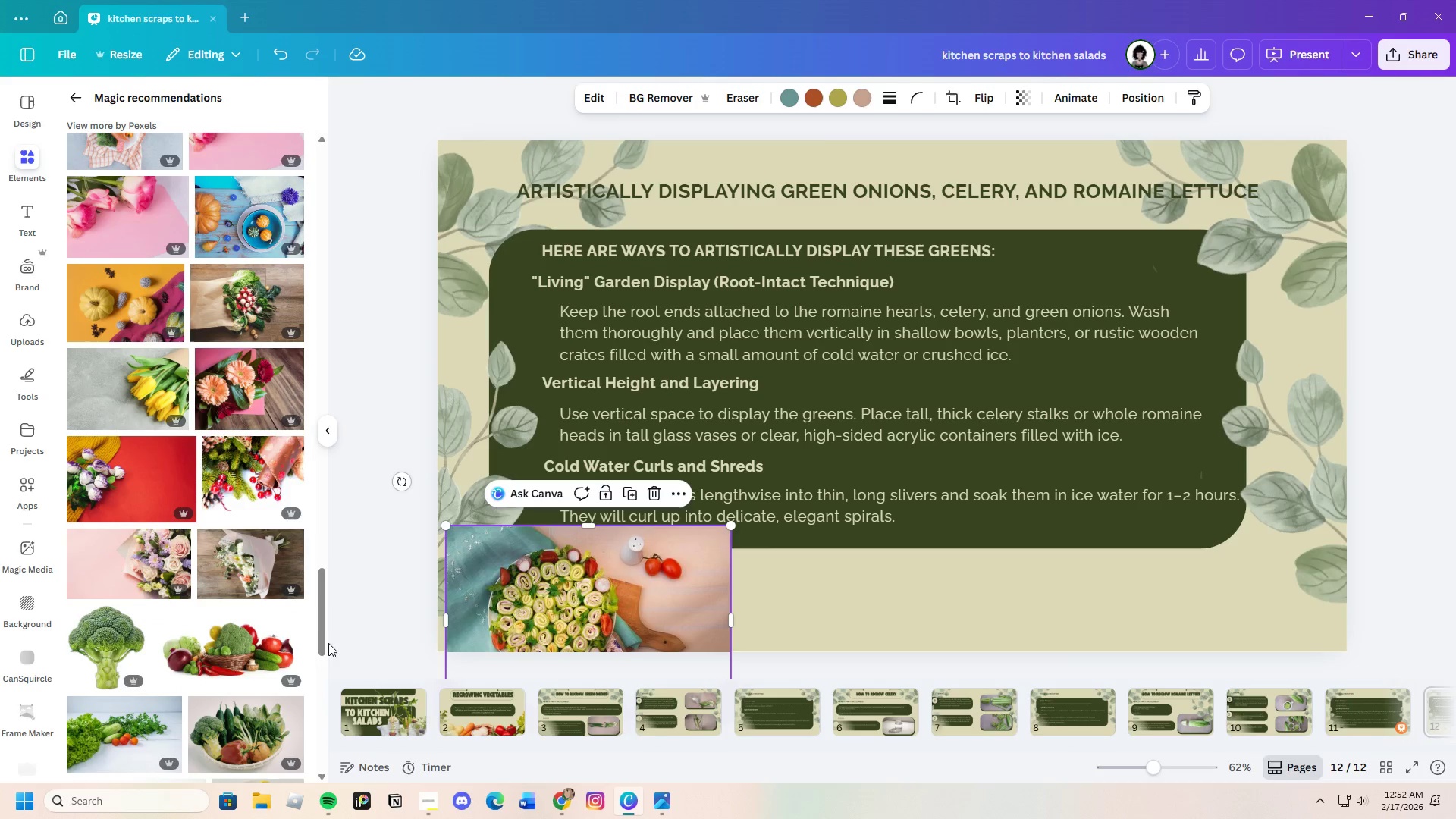 
left_click_drag(start_coordinate=[324, 634], to_coordinate=[358, 192])
 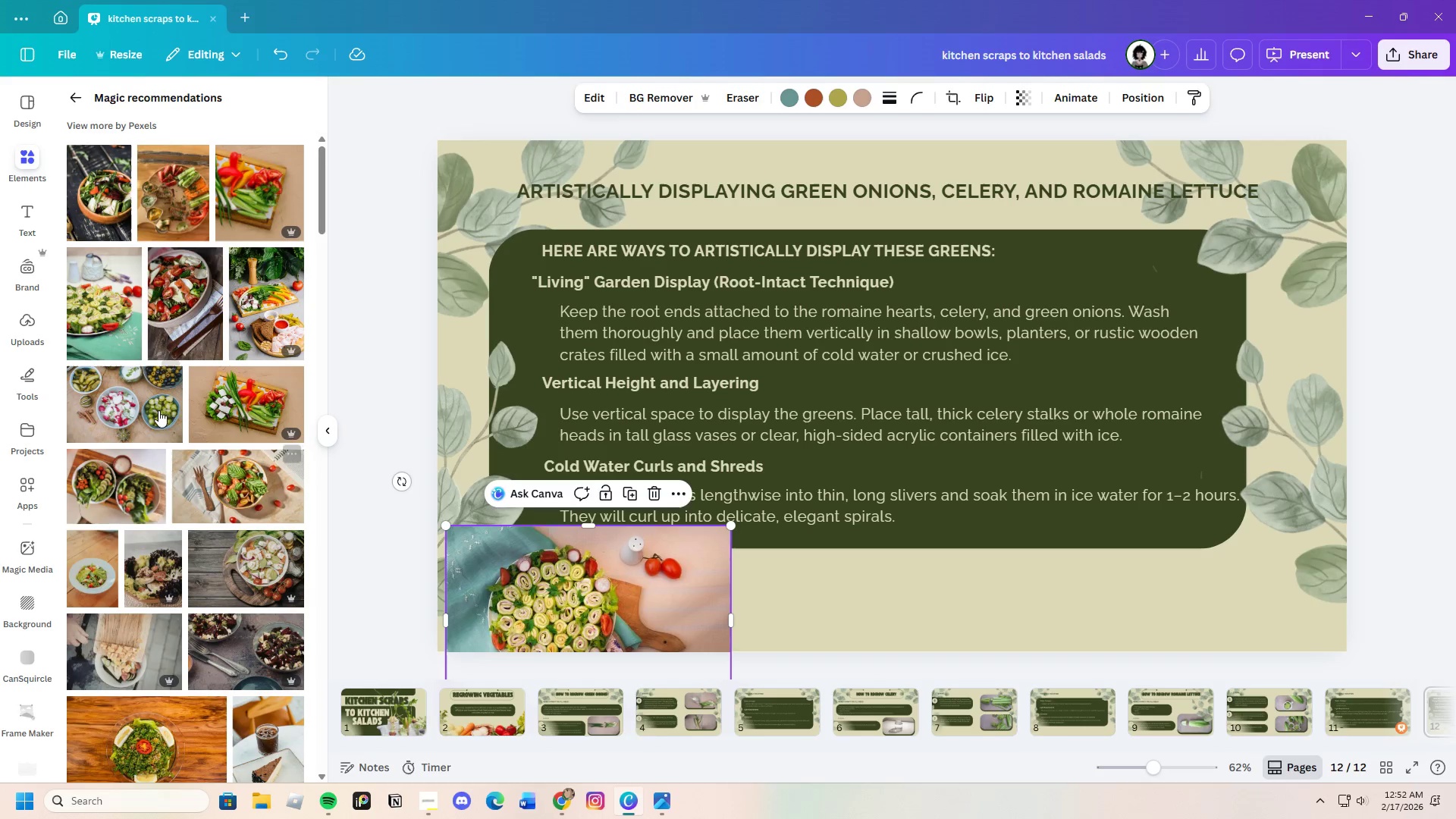 
mouse_move([182, 448])
 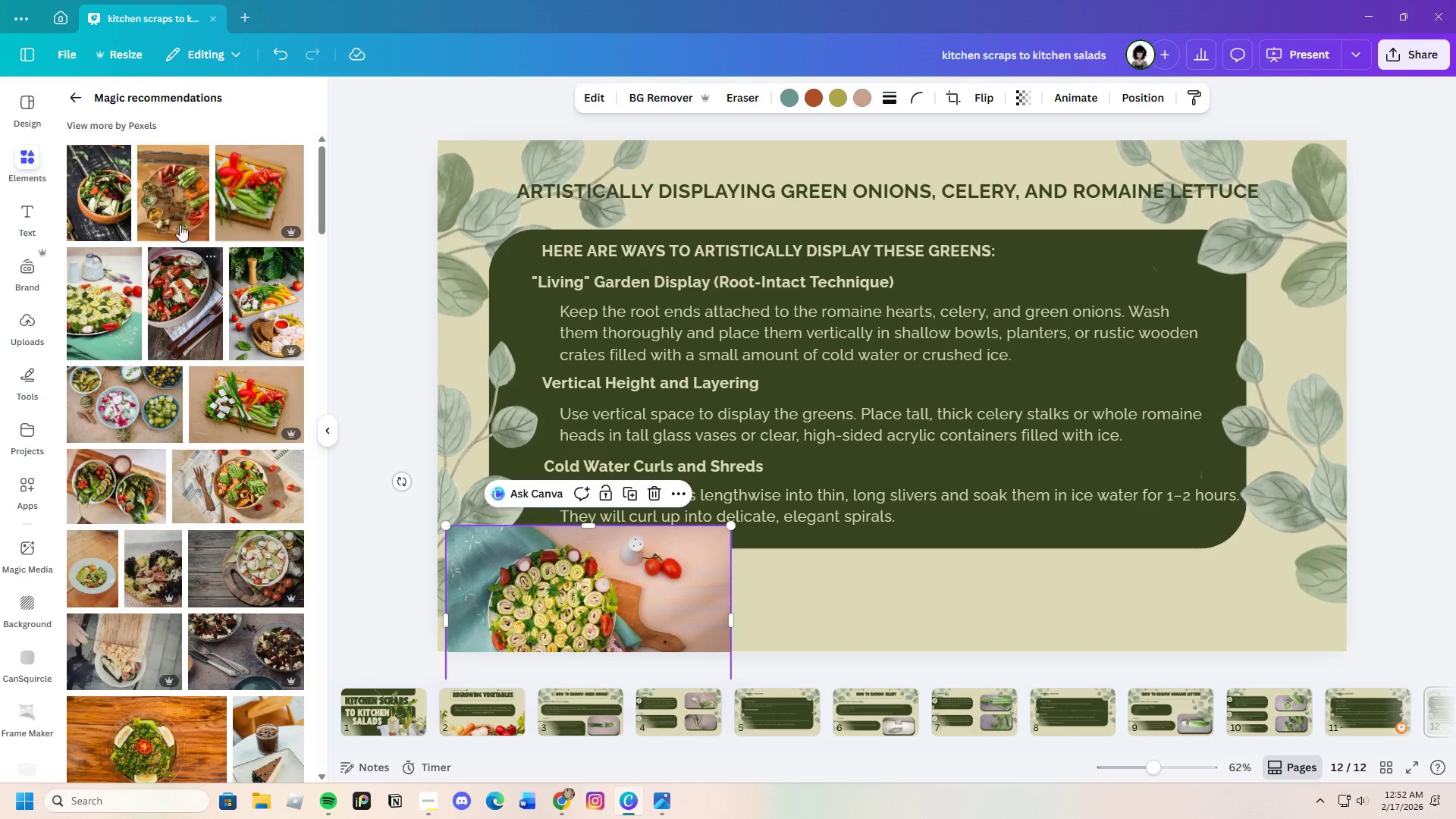 
left_click([180, 217])
 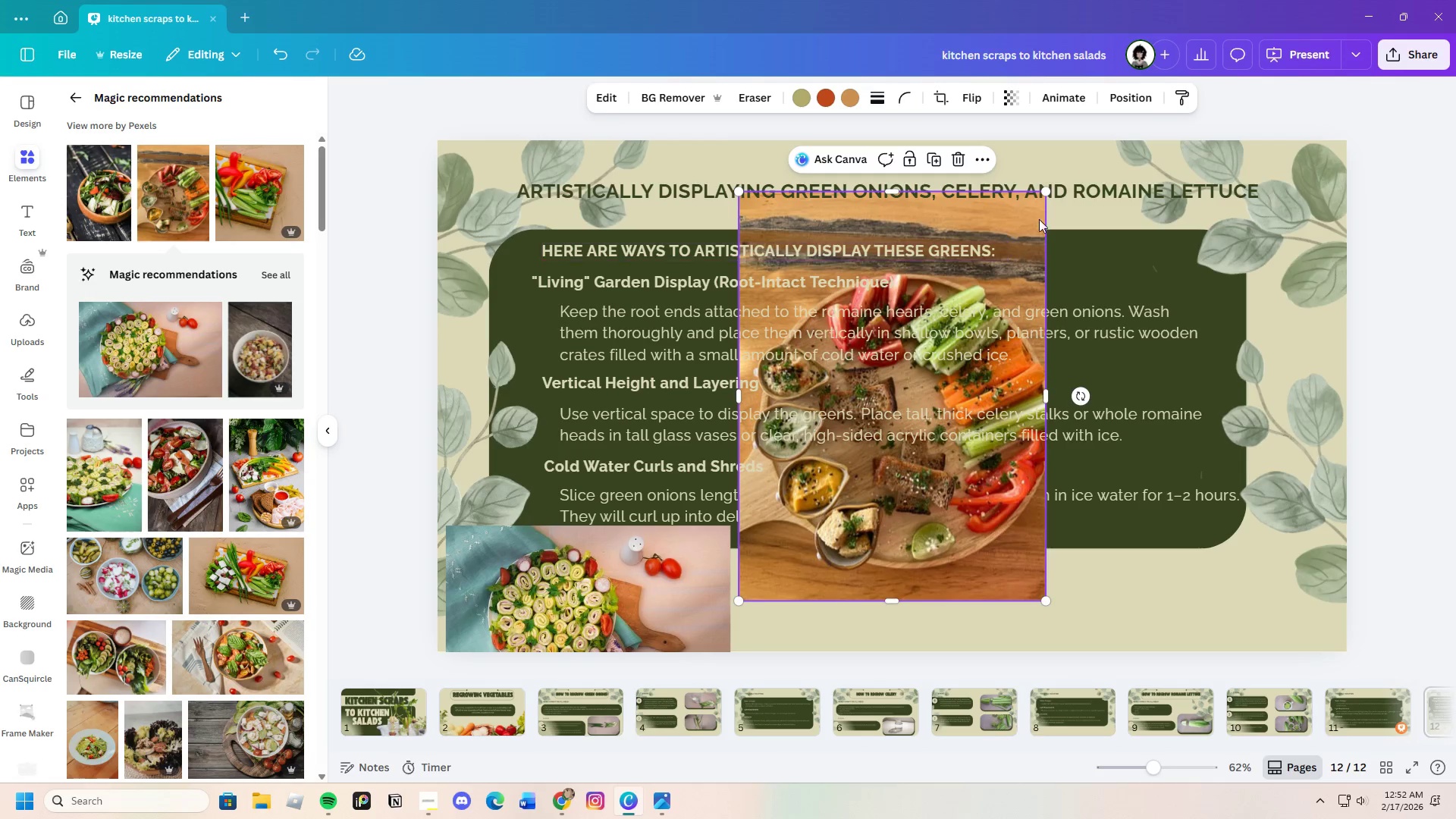 
left_click([961, 158])
 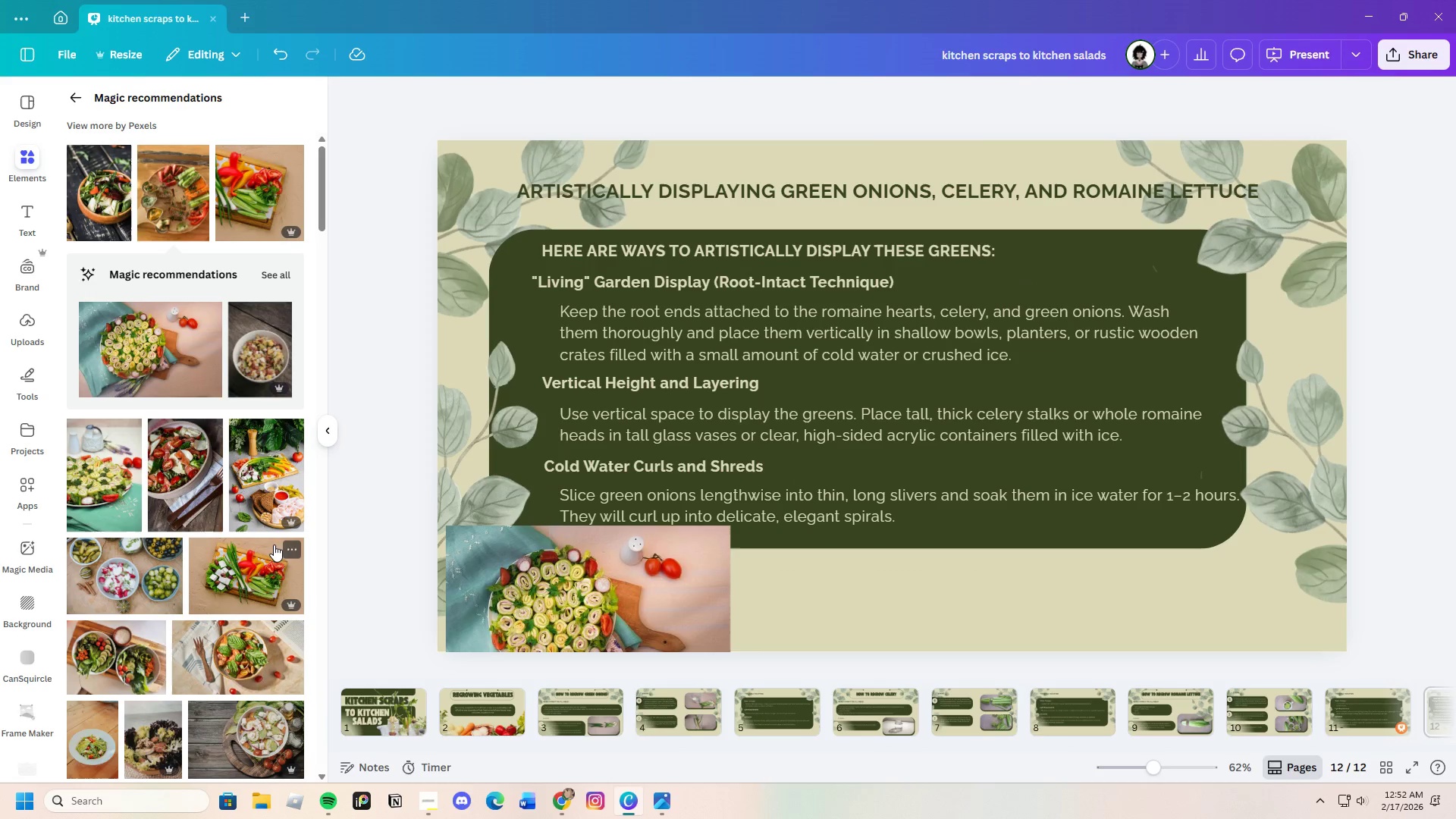 
left_click([262, 498])
 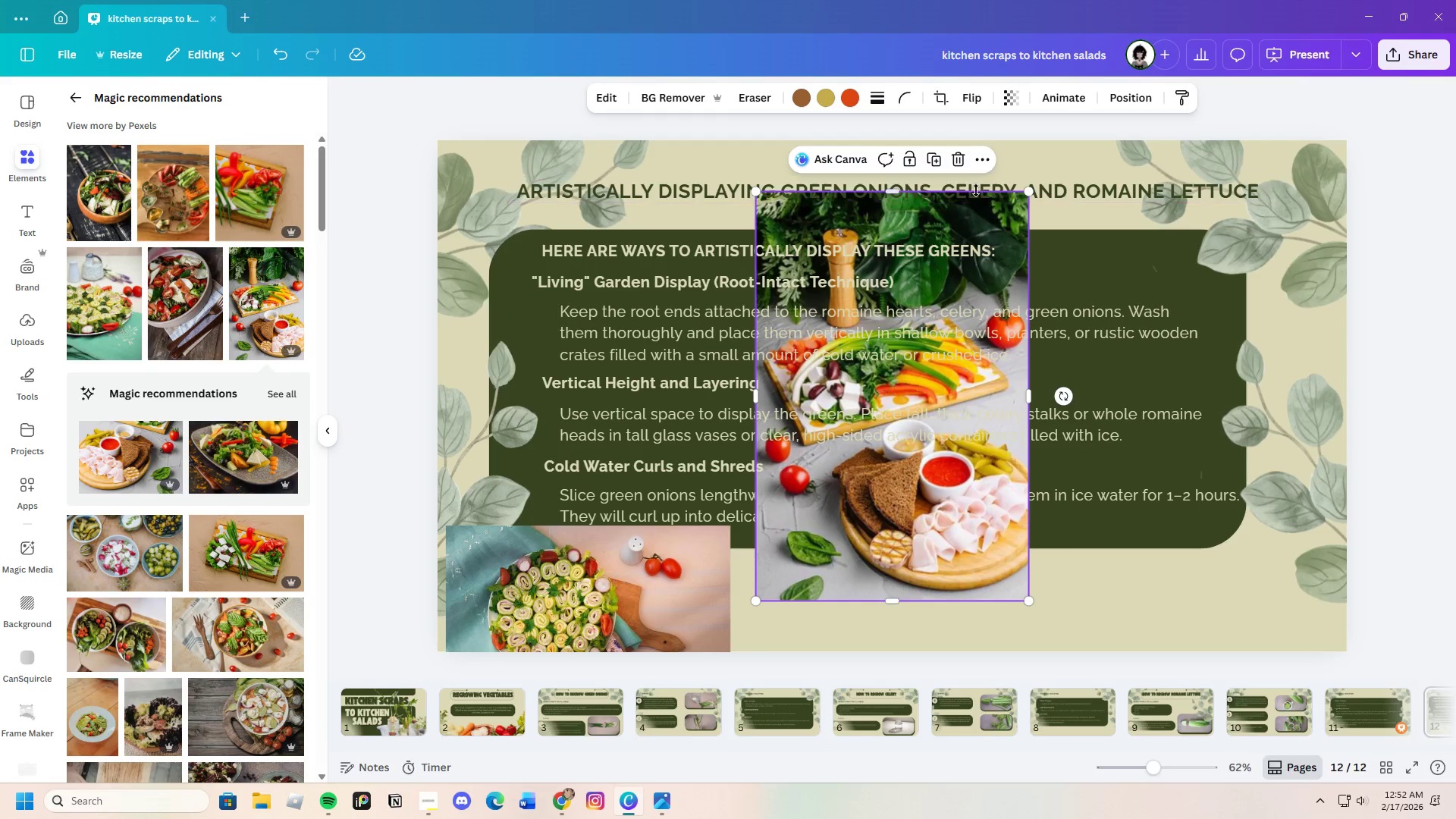 
left_click([961, 160])
 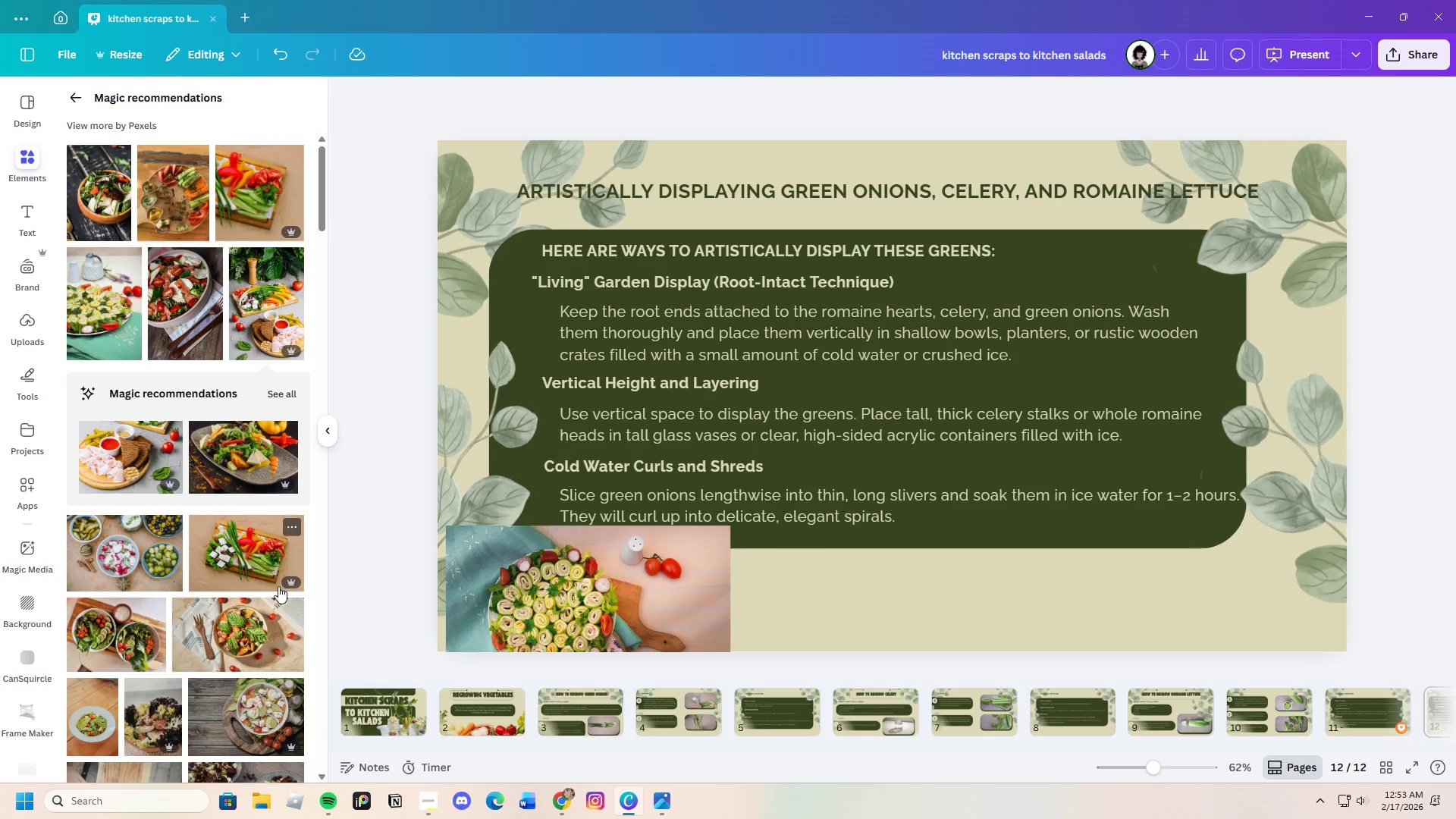 
scroll: coordinate [272, 587], scroll_direction: down, amount: 4.0
 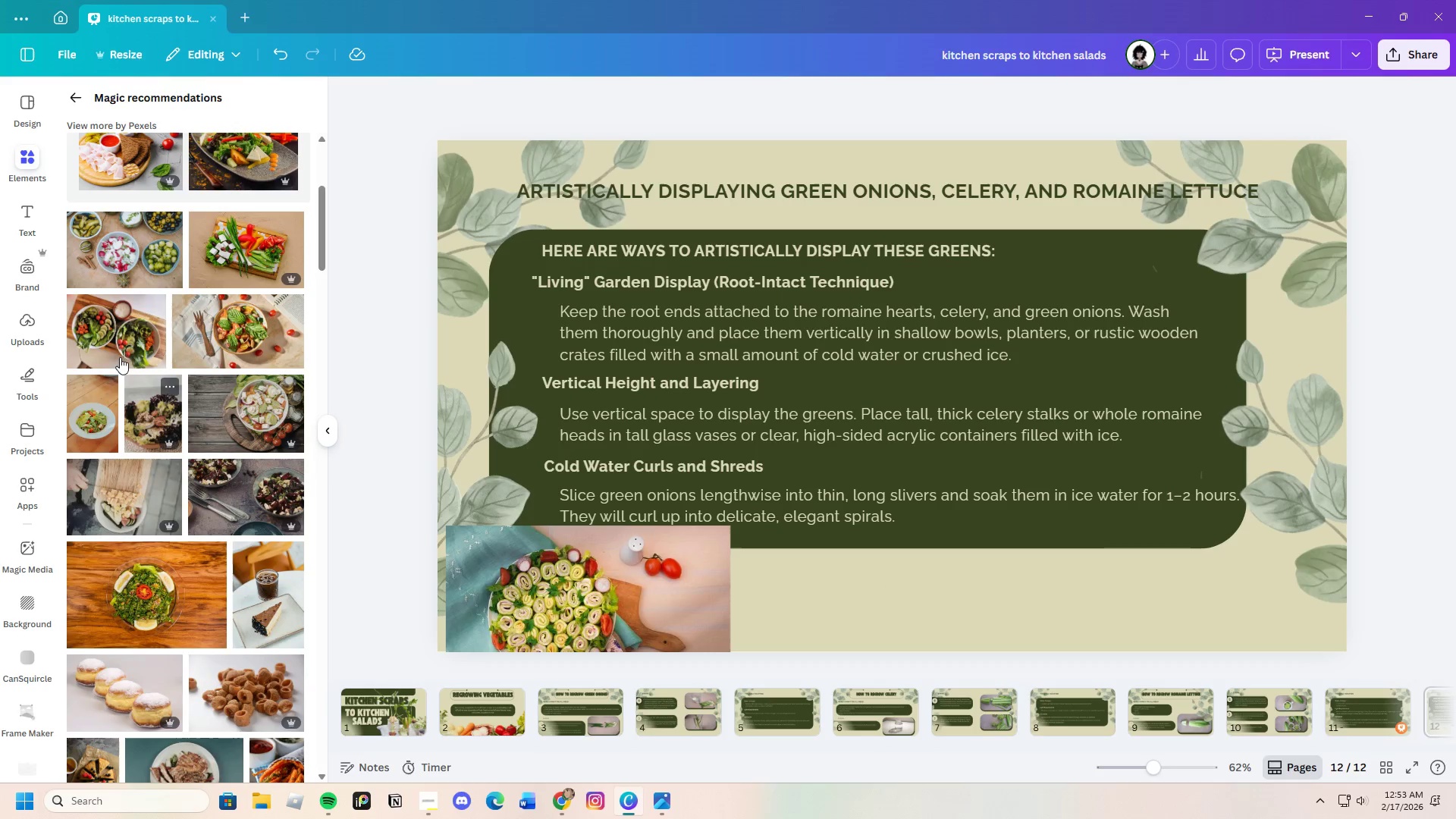 
left_click([118, 334])
 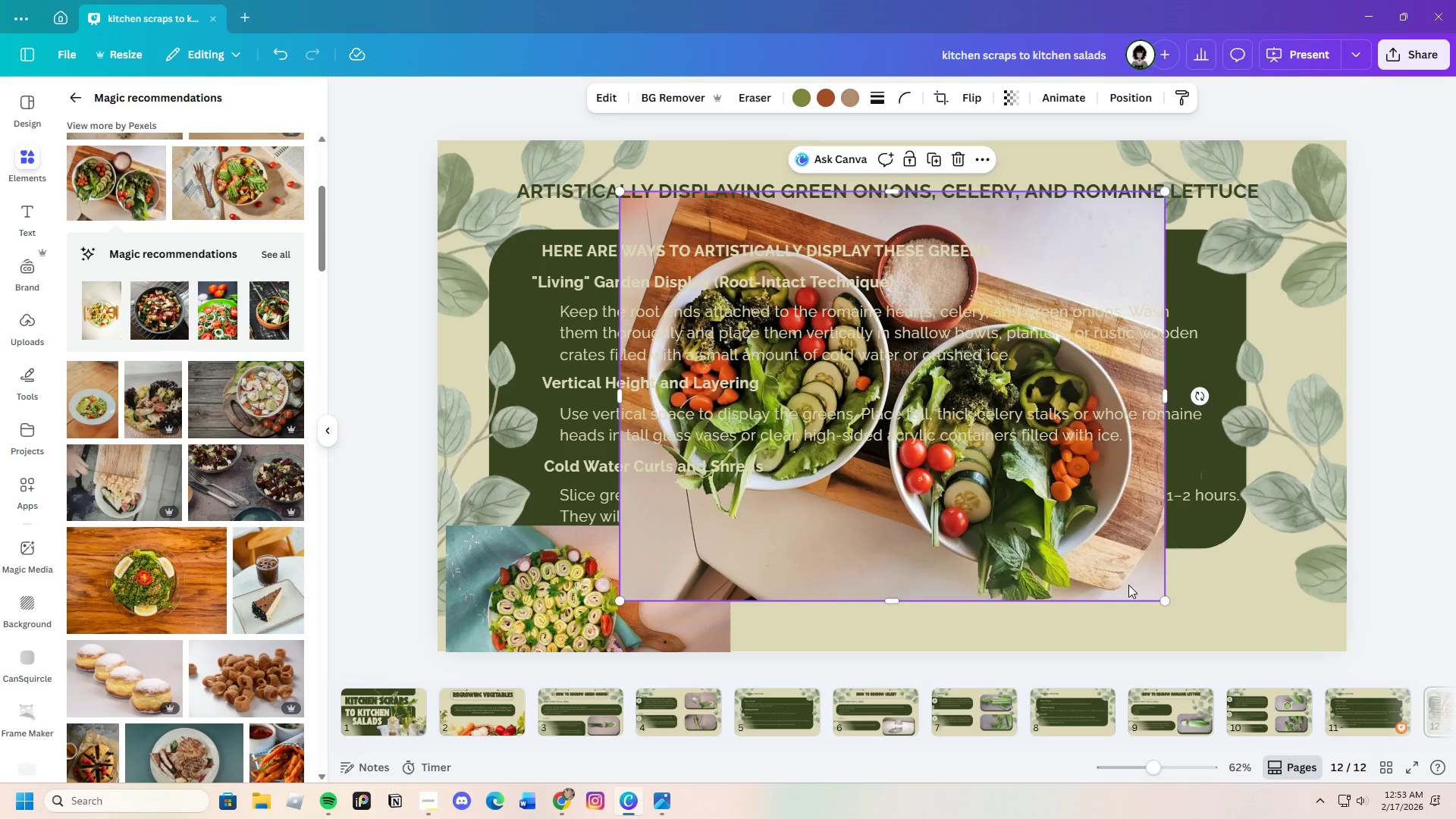 
left_click_drag(start_coordinate=[1163, 598], to_coordinate=[907, 440])
 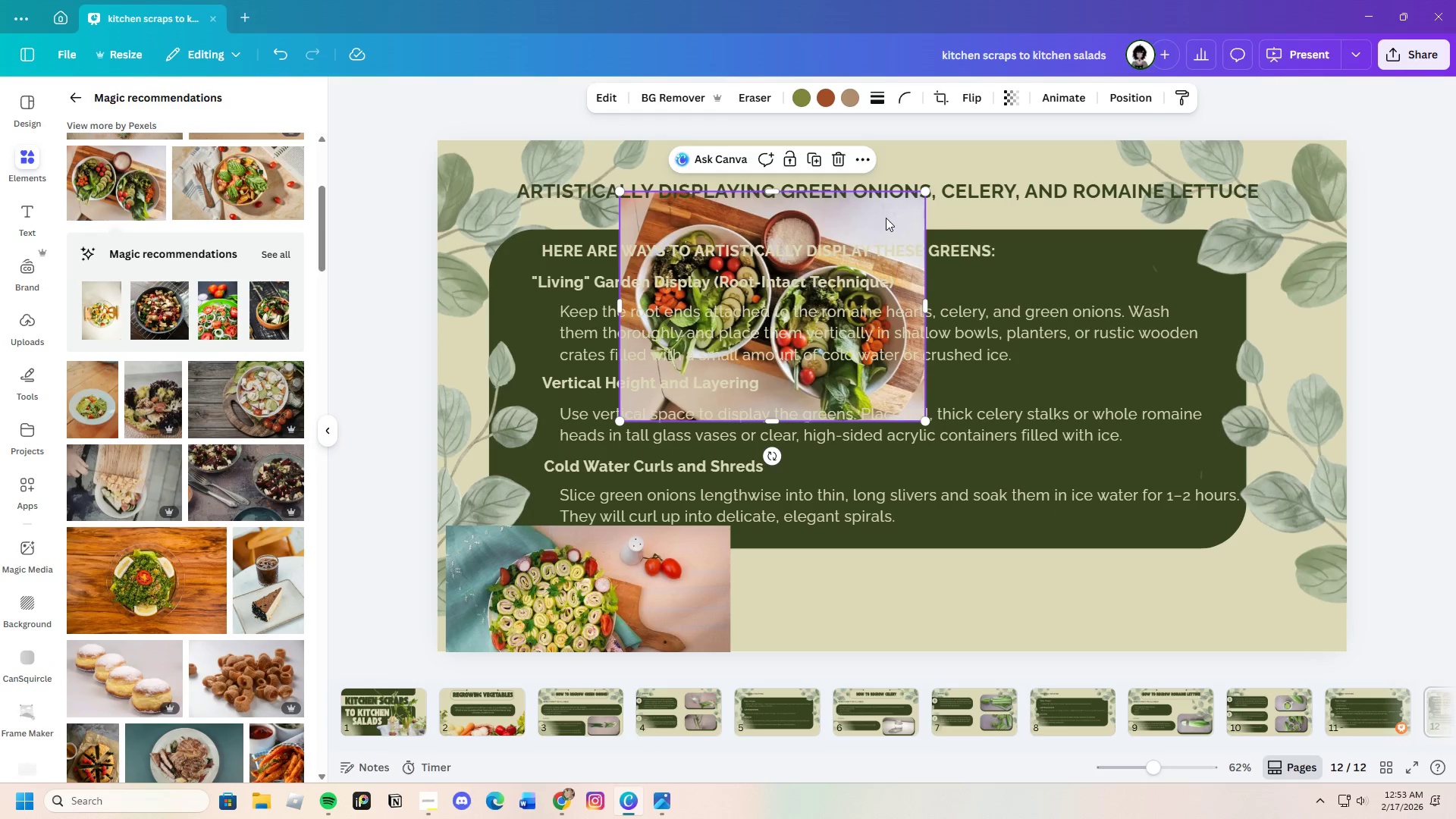 
left_click_drag(start_coordinate=[884, 220], to_coordinate=[1090, 458])
 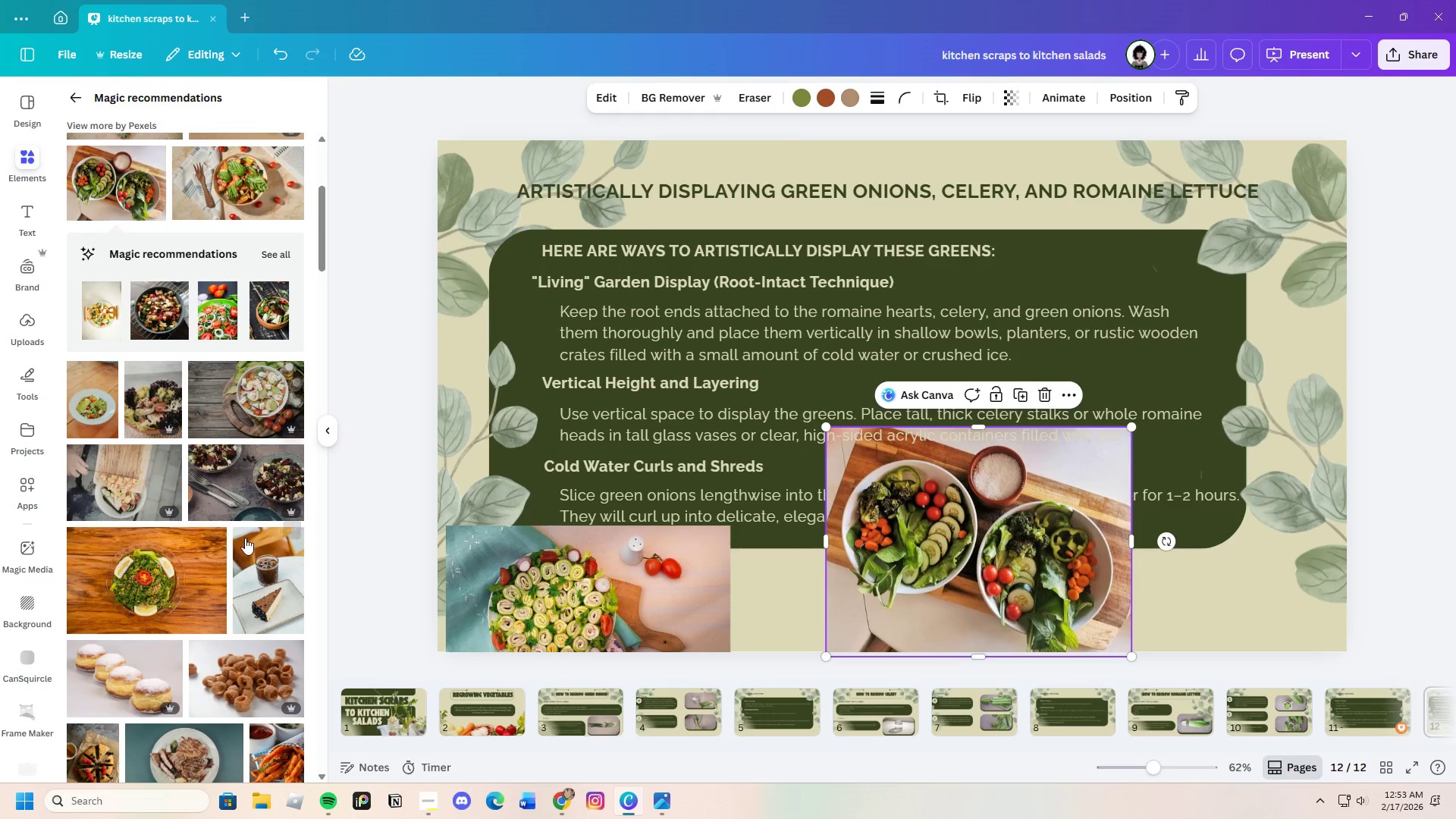 
scroll: coordinate [216, 558], scroll_direction: down, amount: 2.0
 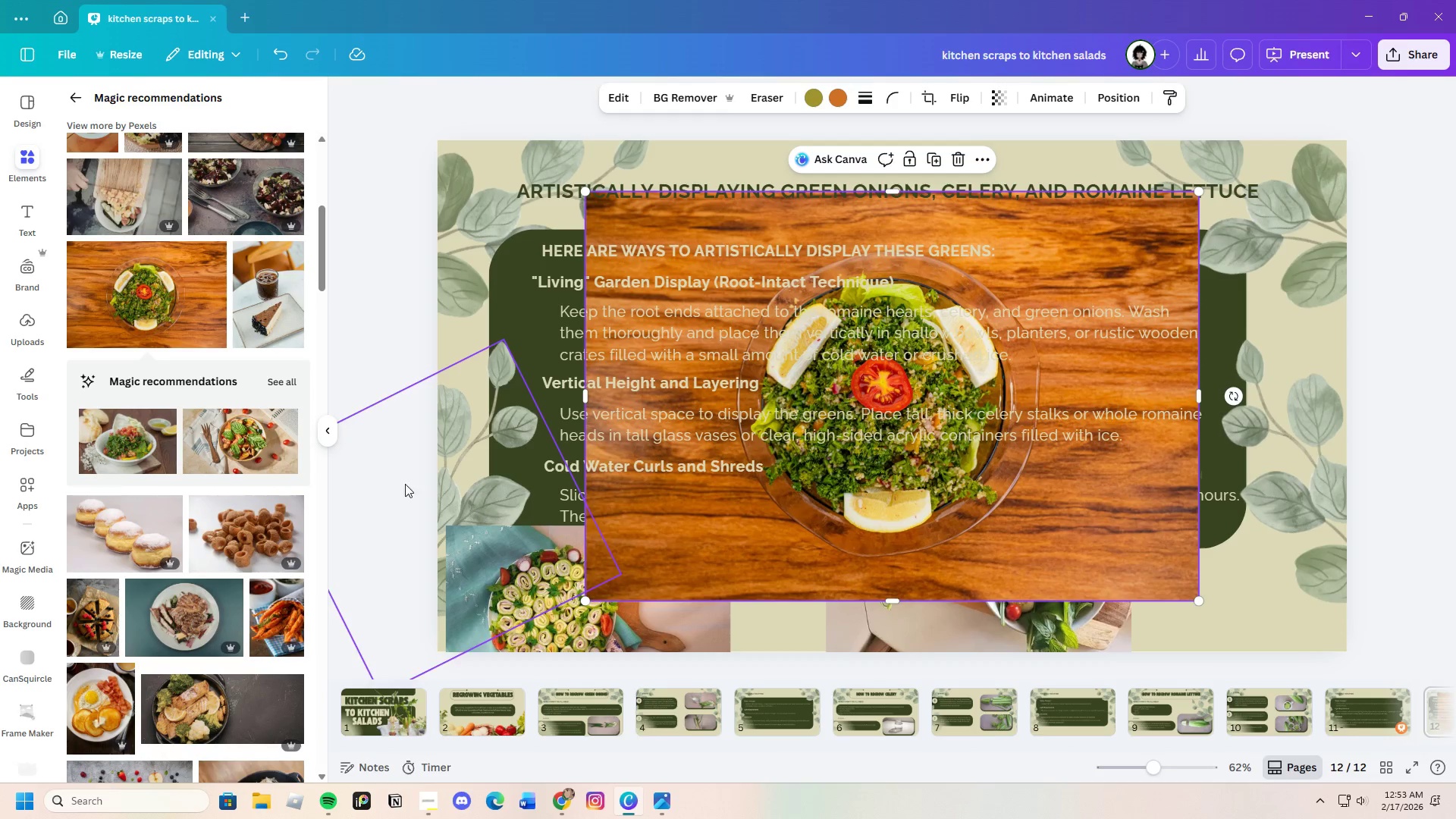 
left_click([281, 381])
 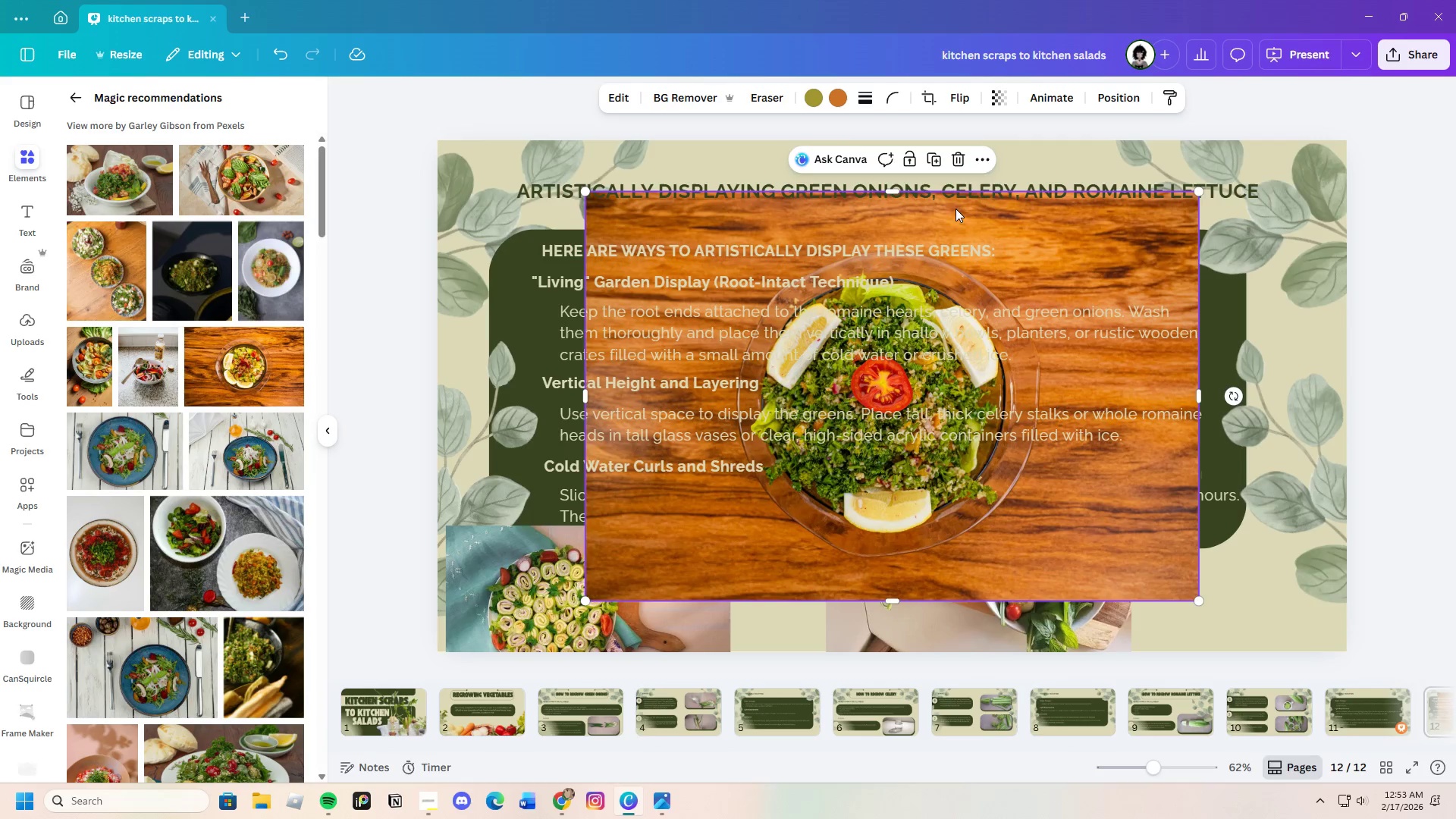 
left_click([957, 158])
 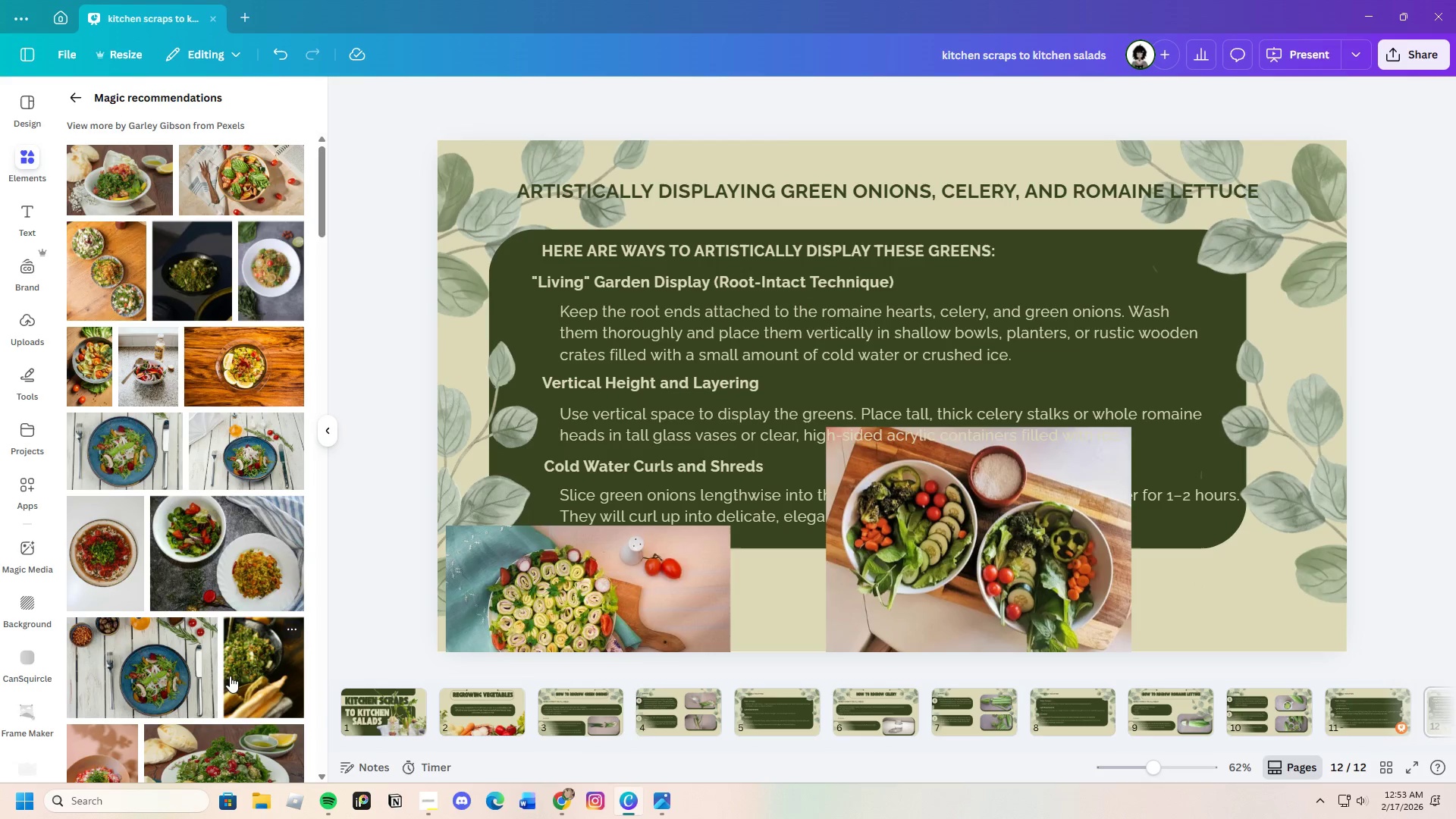 
scroll: coordinate [233, 671], scroll_direction: down, amount: 20.0
 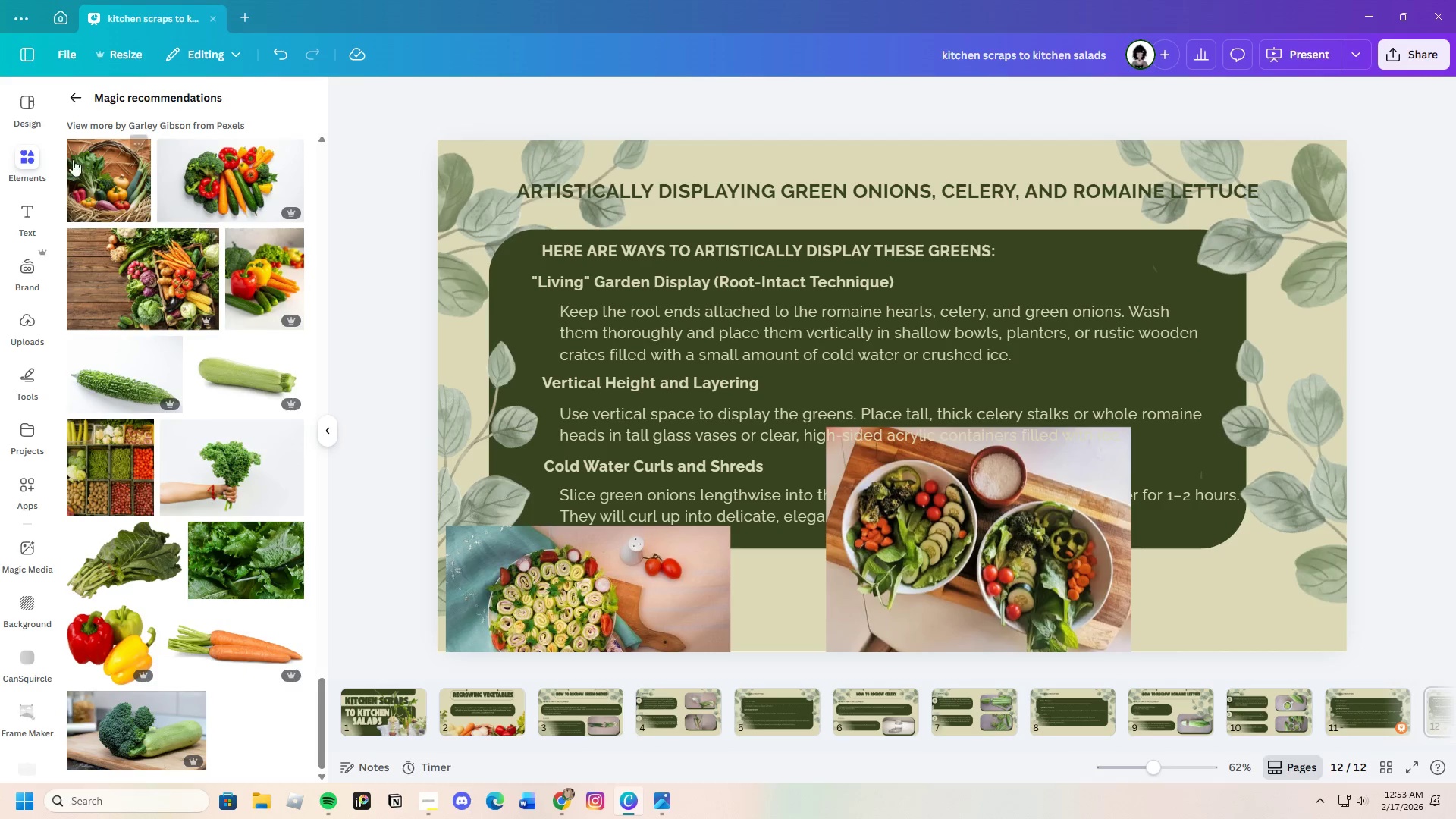 
left_click([78, 101])
 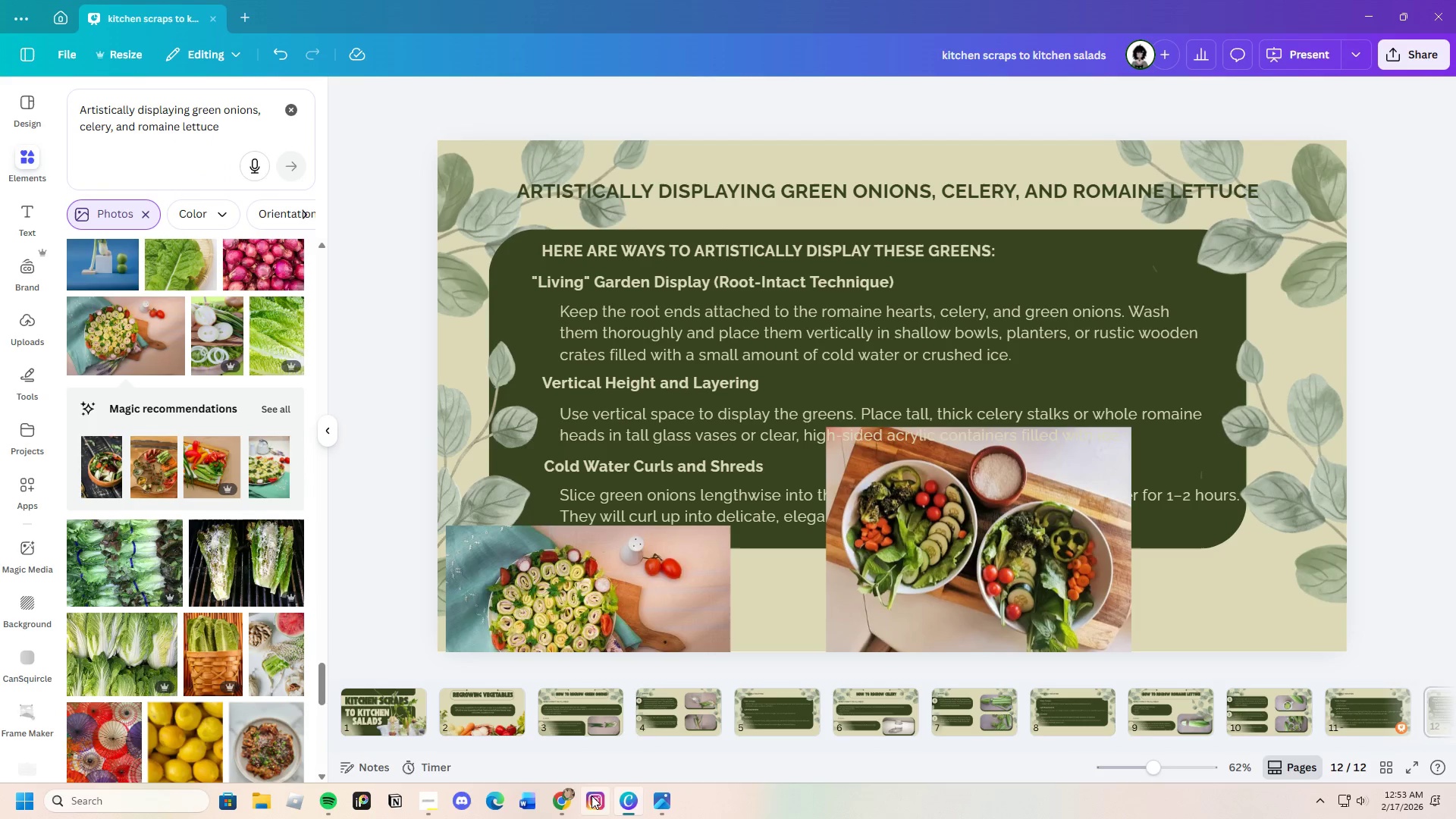 
left_click([564, 796])
 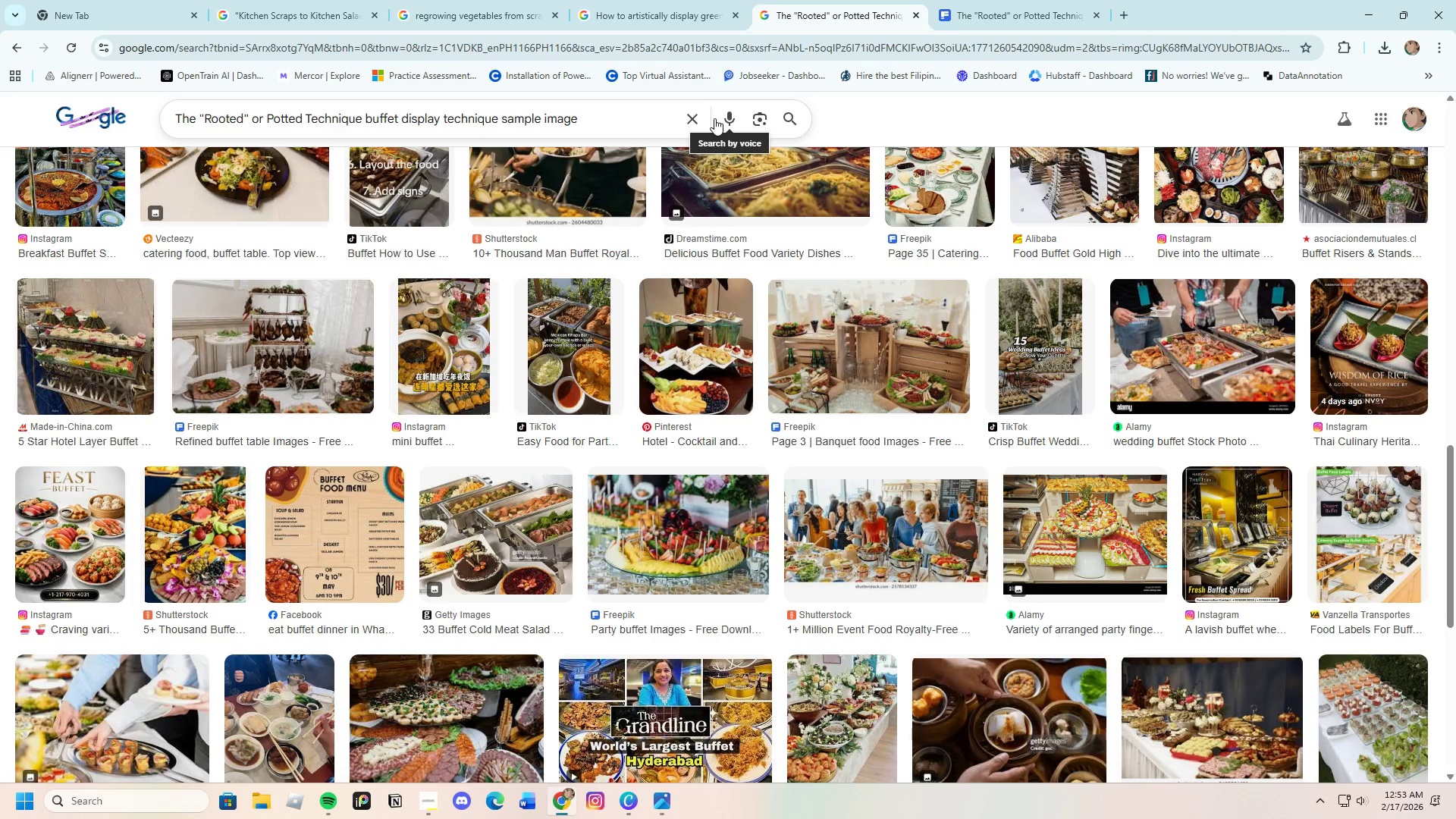 
left_click([695, 118])
 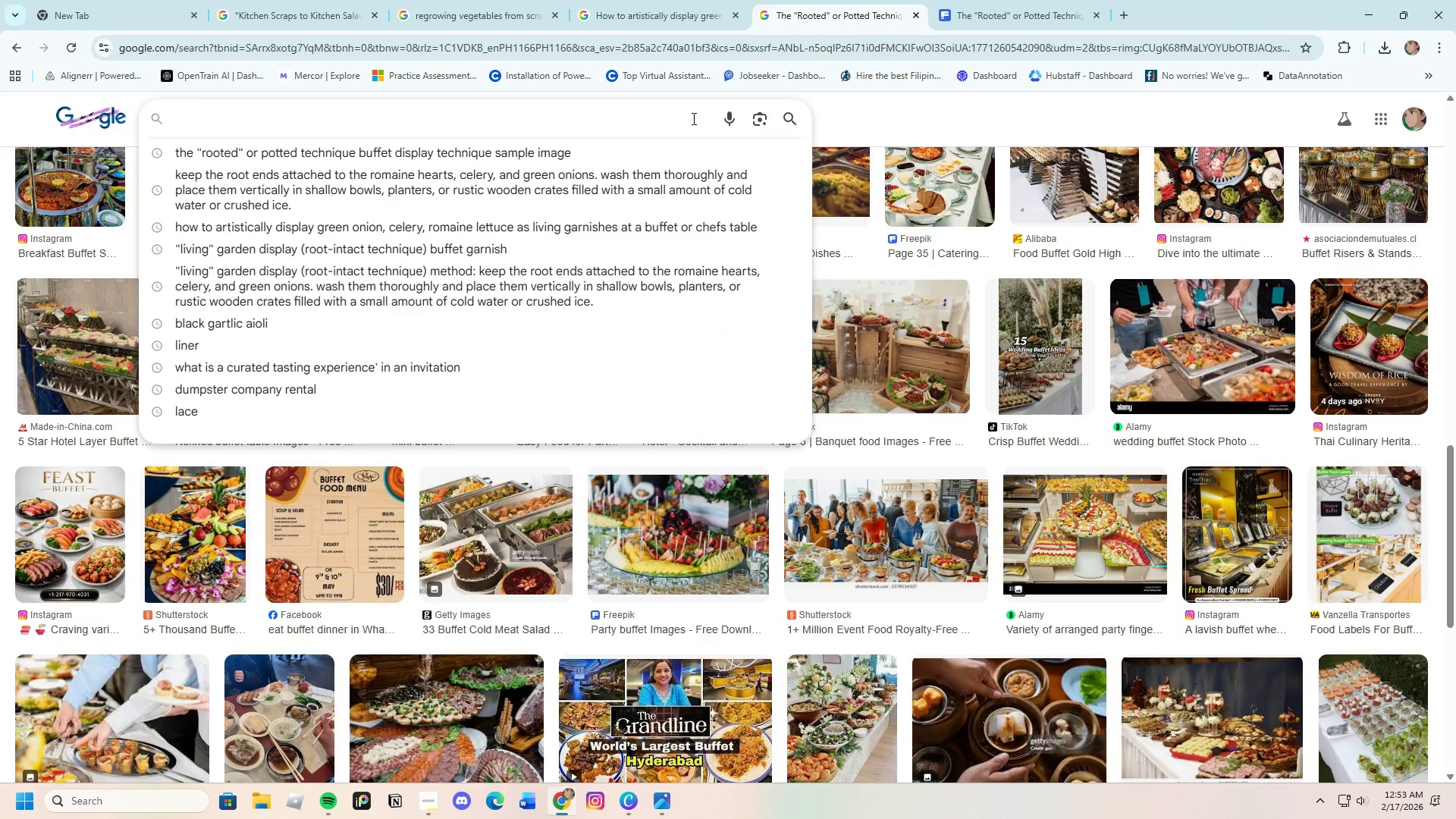 
key(Control+V)
 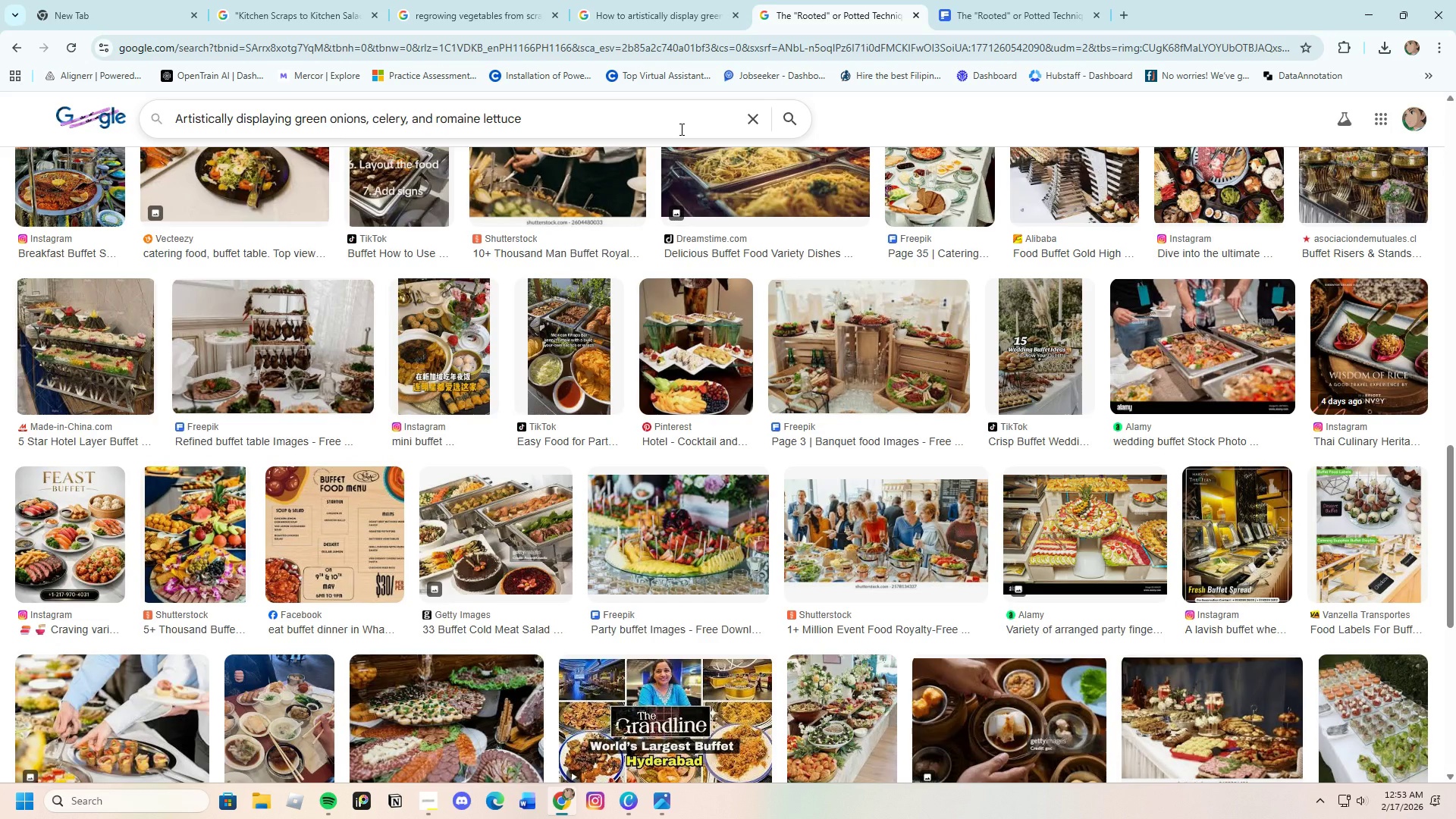 
key(Enter)
 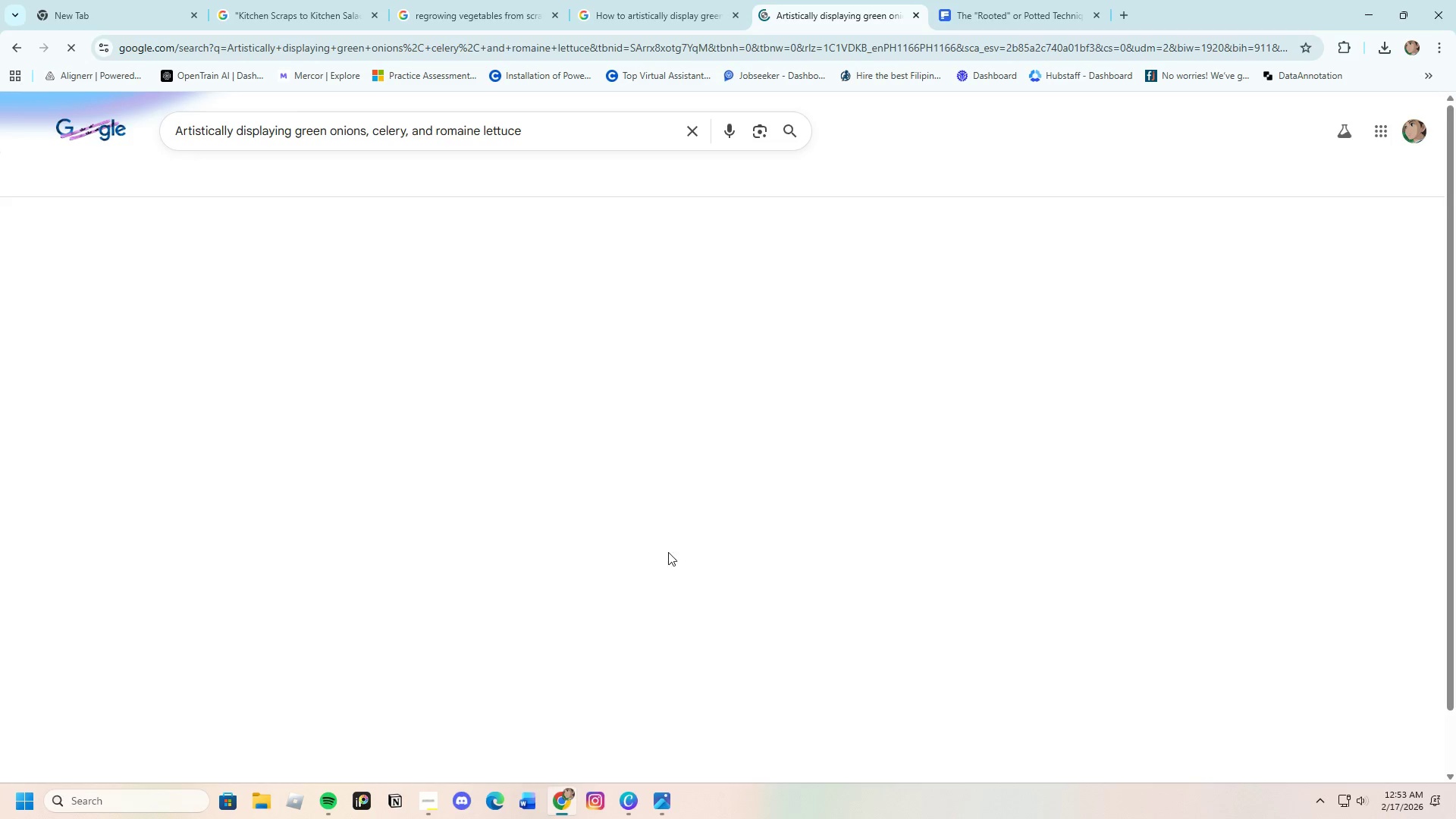 
mouse_move([665, 557])
 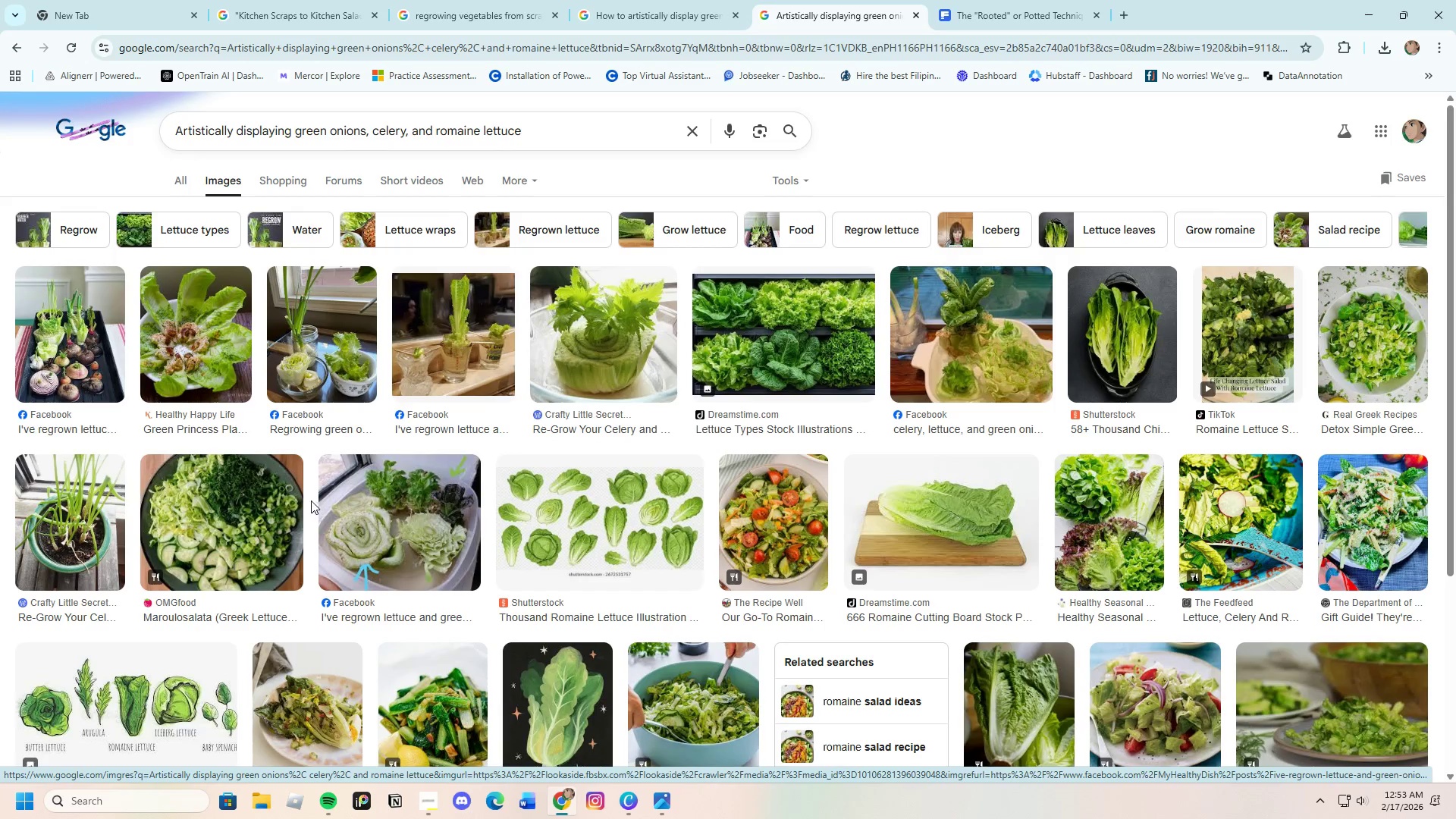 
left_click([83, 371])
 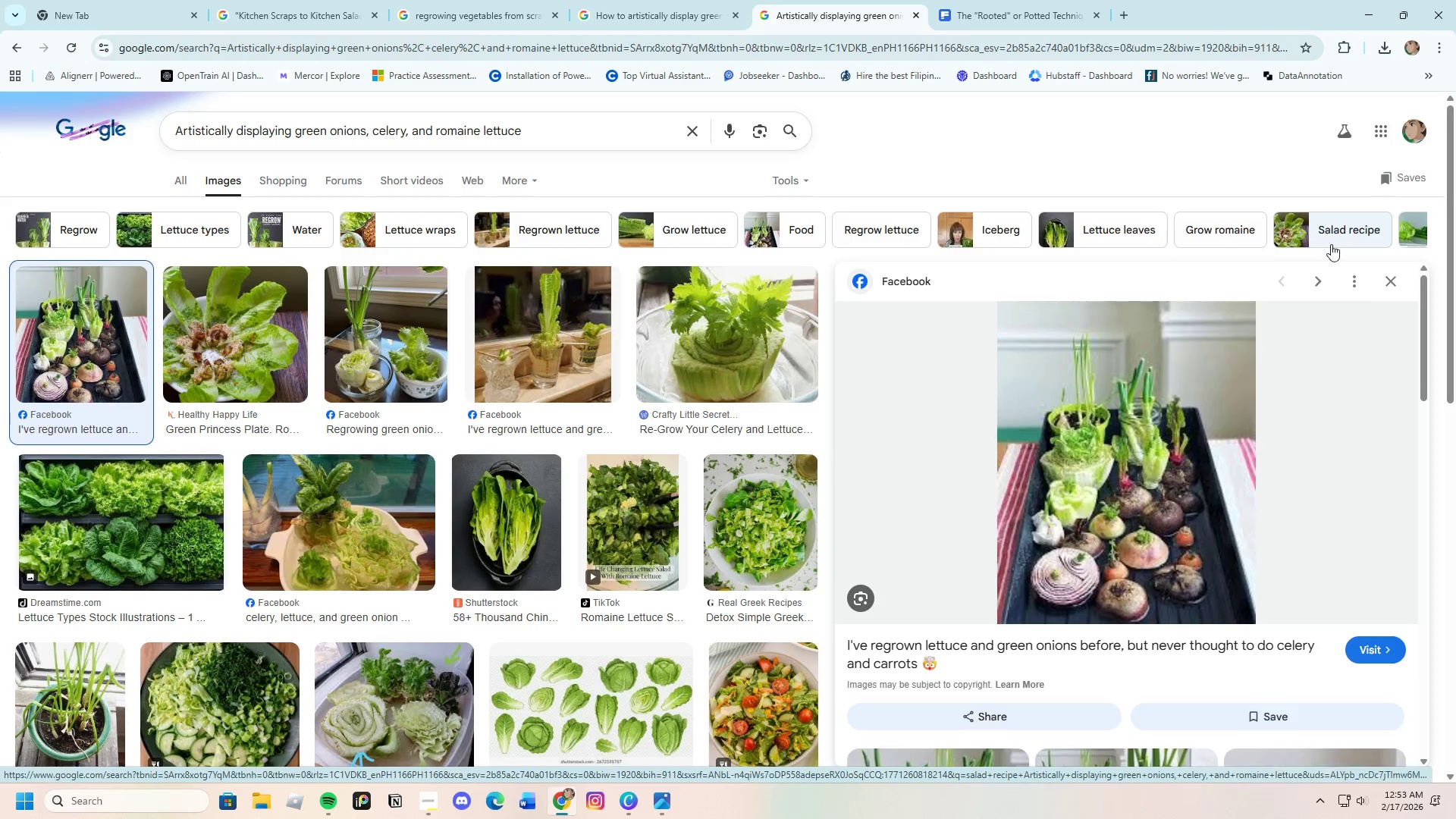 
left_click([1390, 279])
 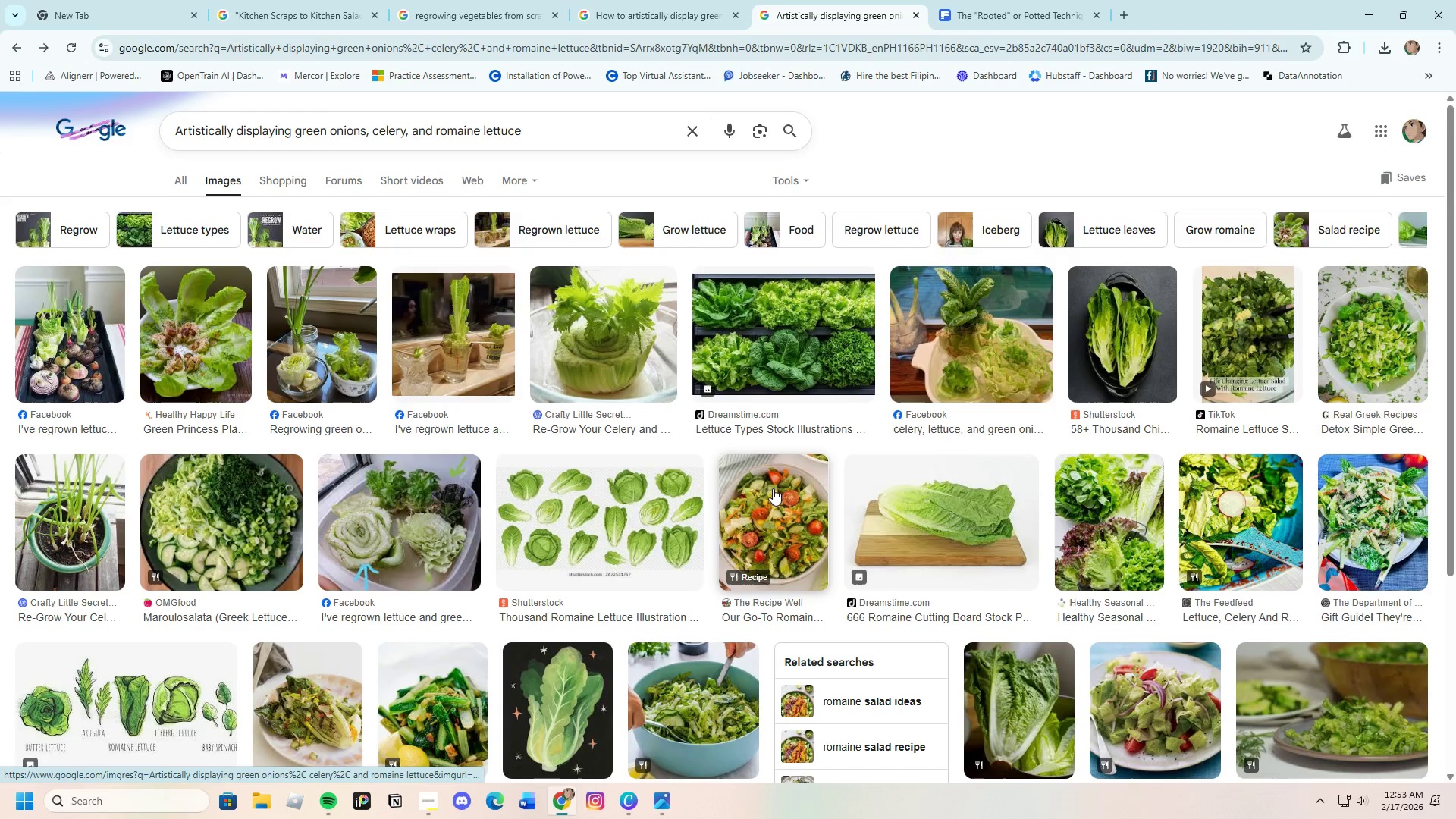 
left_click([571, 328])
 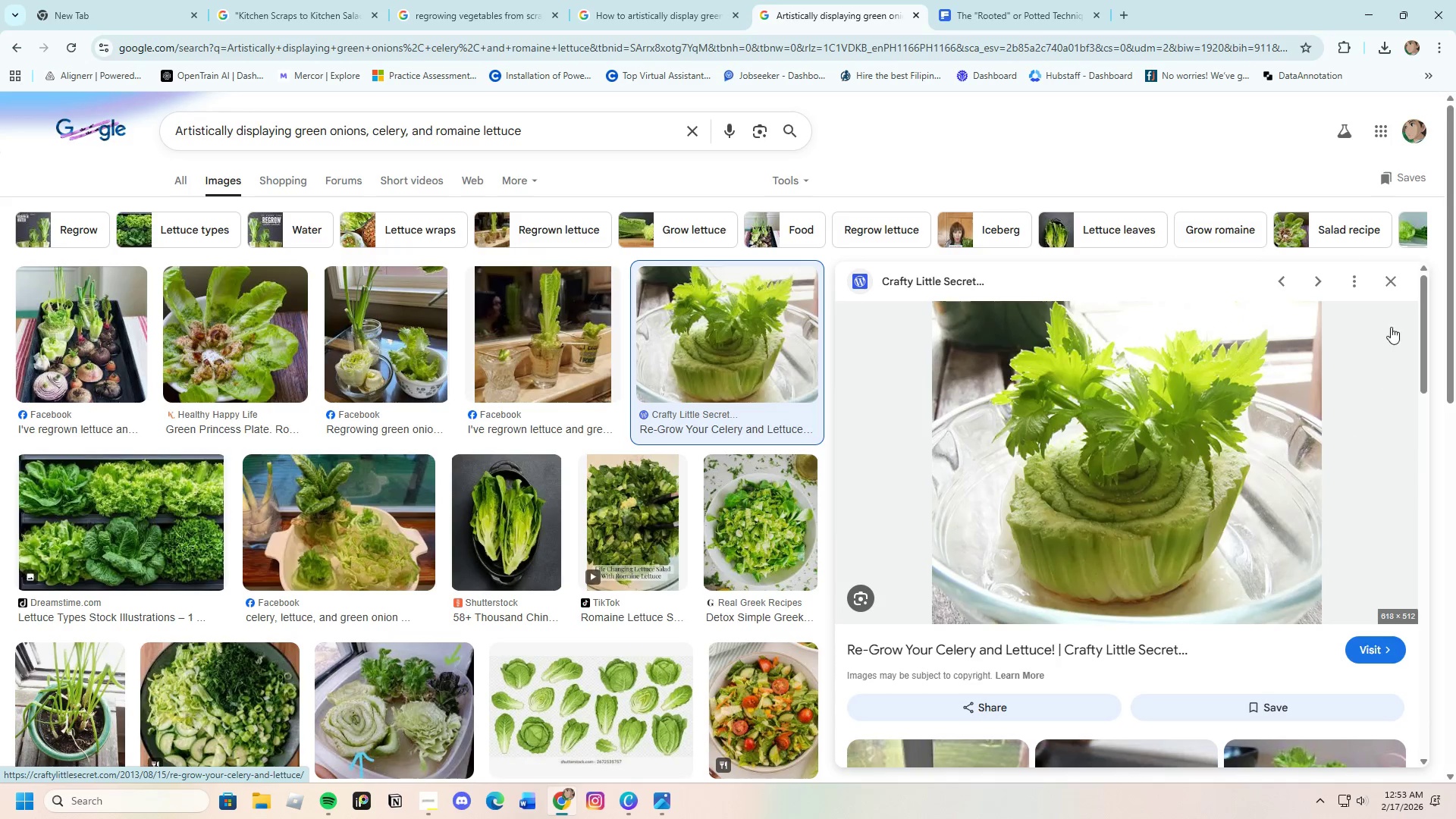 
left_click([1394, 279])
 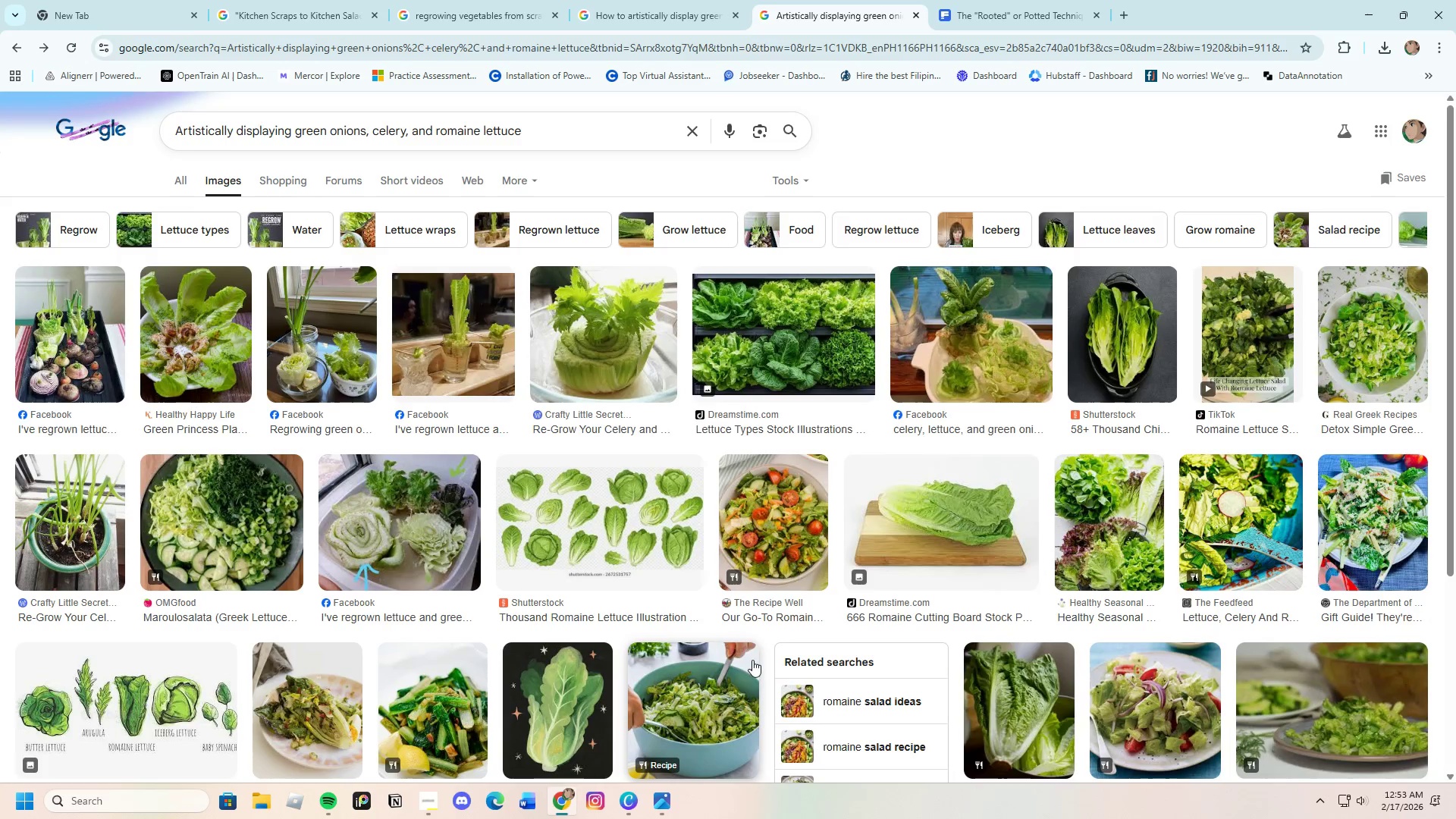 
scroll: coordinate [562, 651], scroll_direction: down, amount: 7.0
 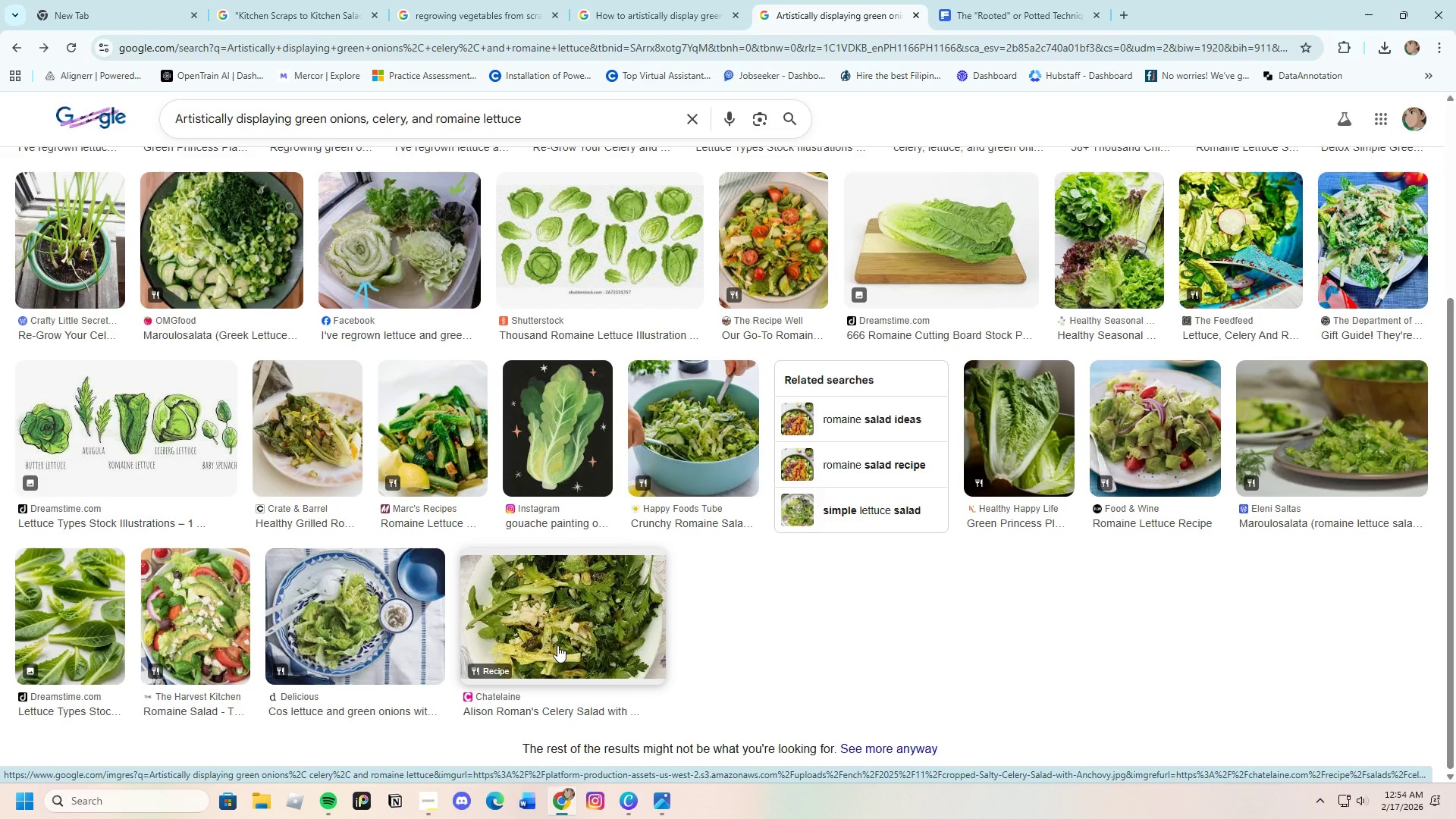 
scroll: coordinate [554, 556], scroll_direction: up, amount: 5.0
 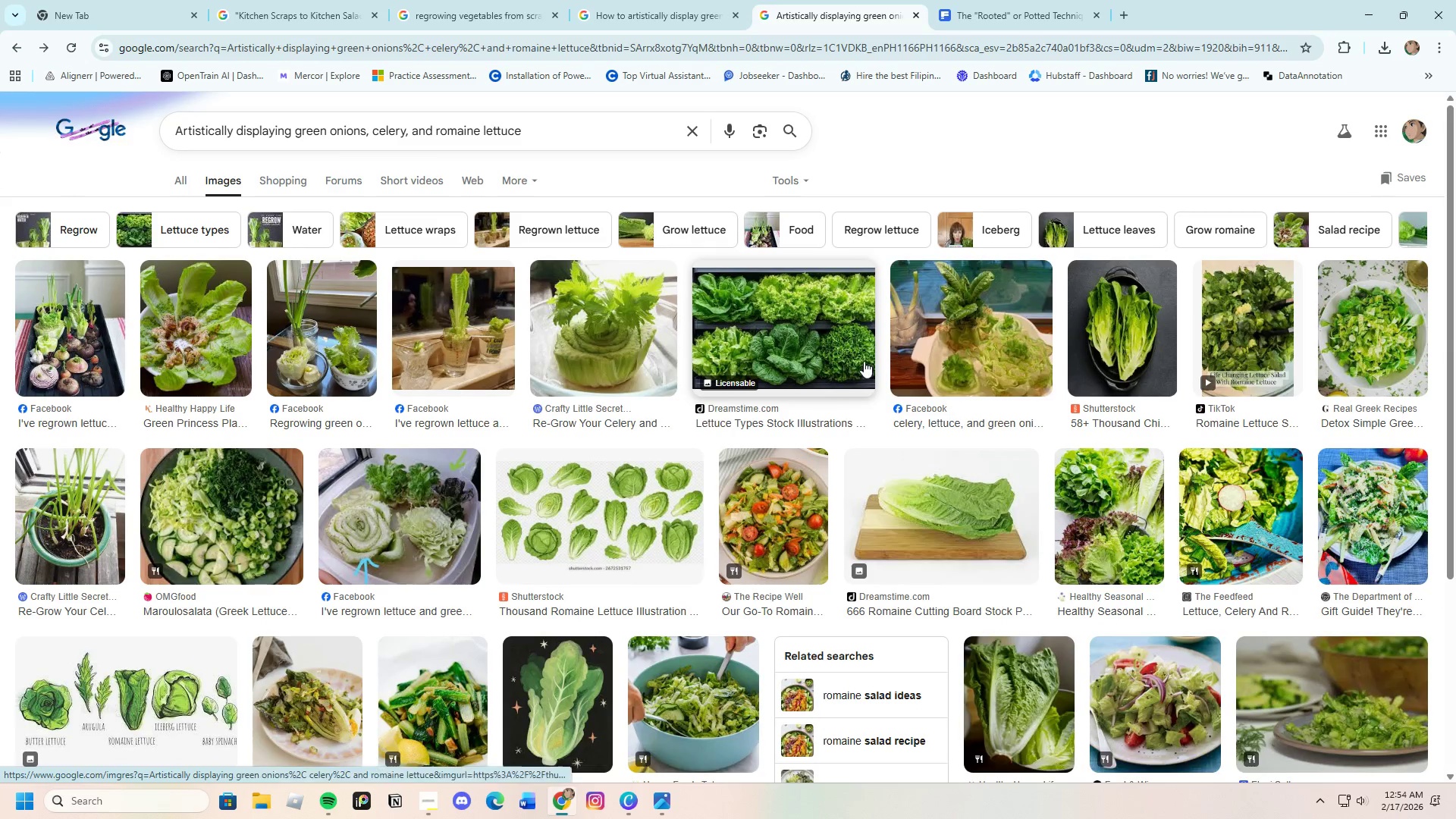 
left_click([943, 342])
 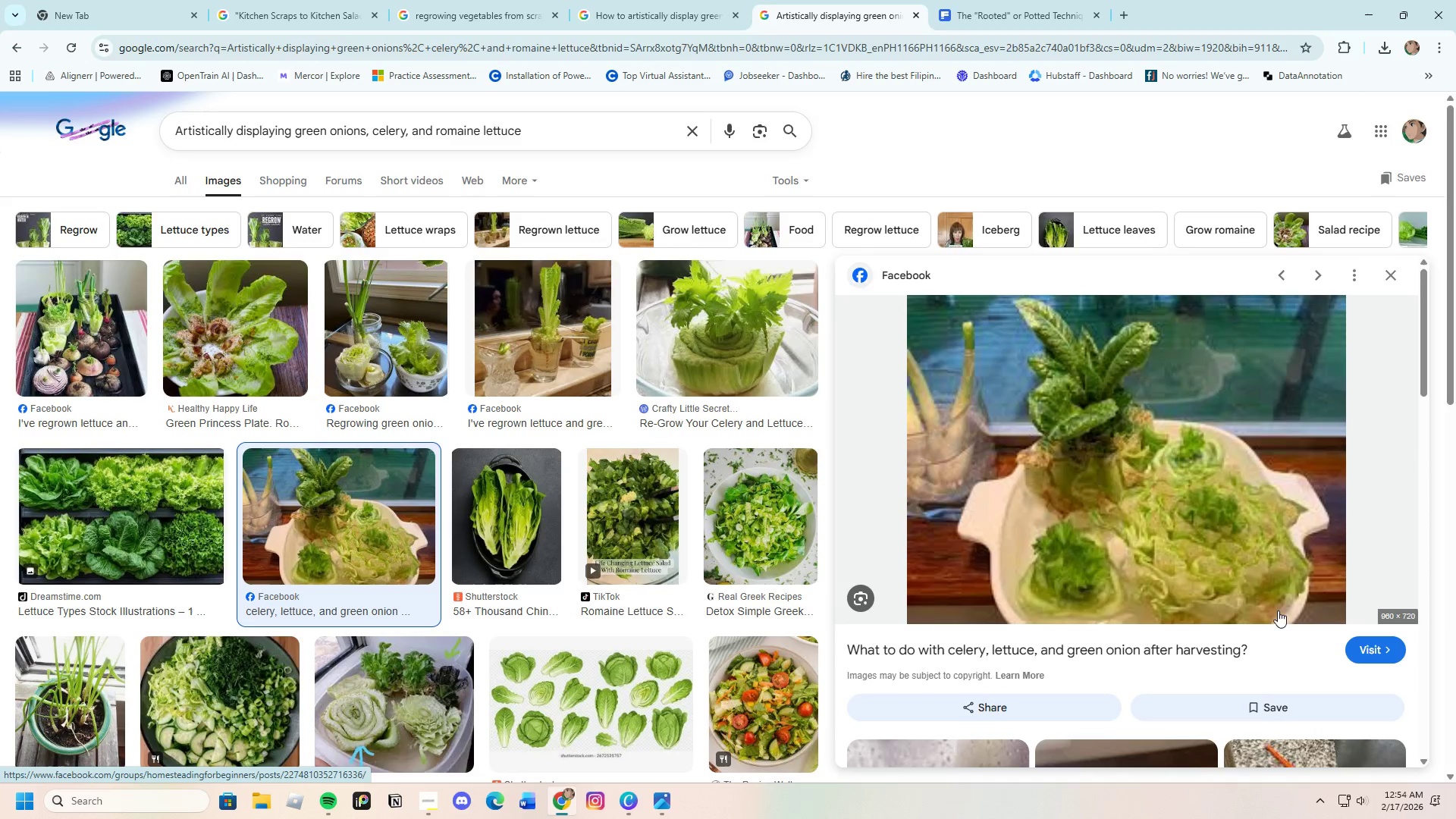 
scroll: coordinate [1050, 574], scroll_direction: down, amount: 5.0
 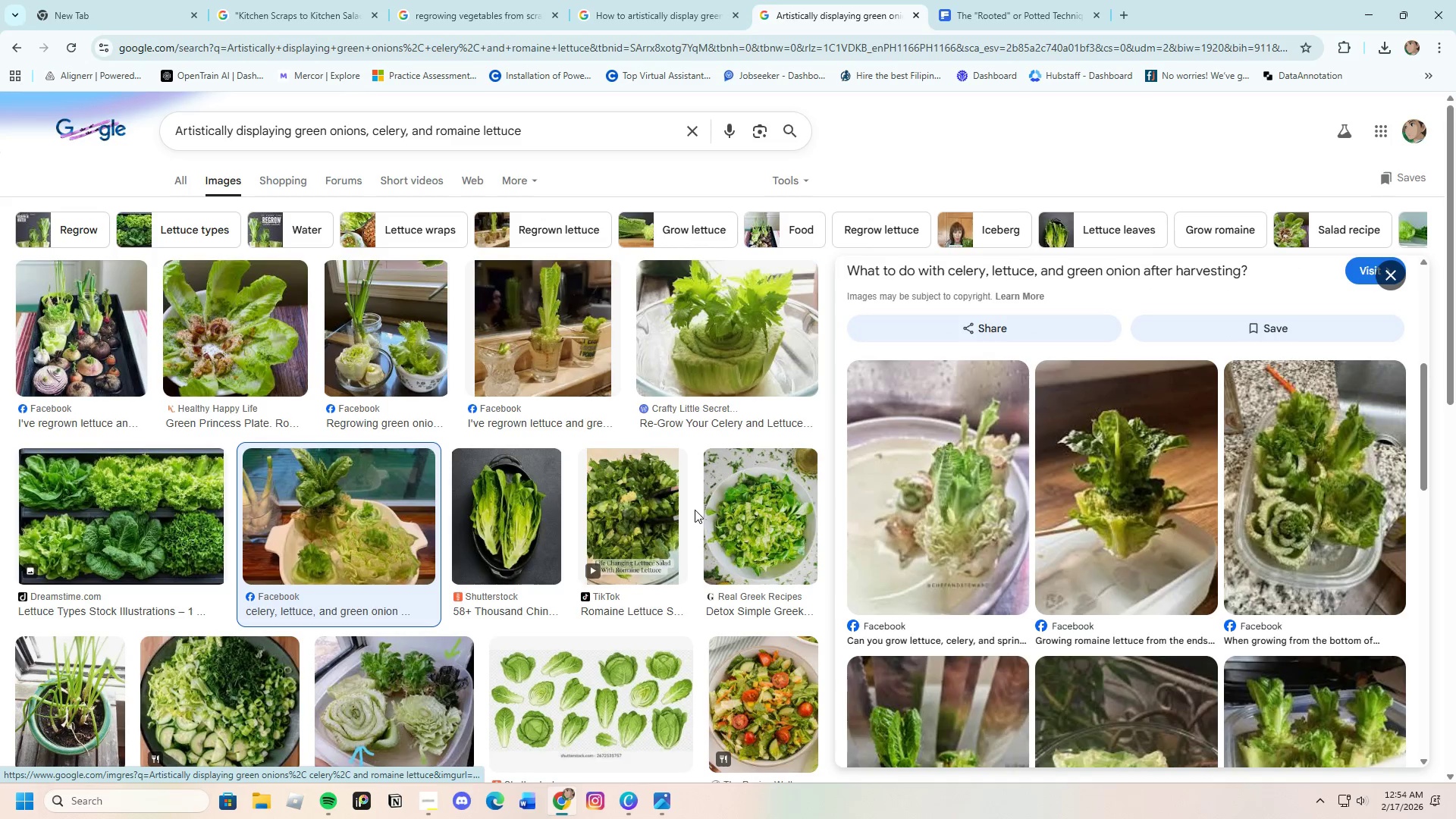 
left_click([762, 523])
 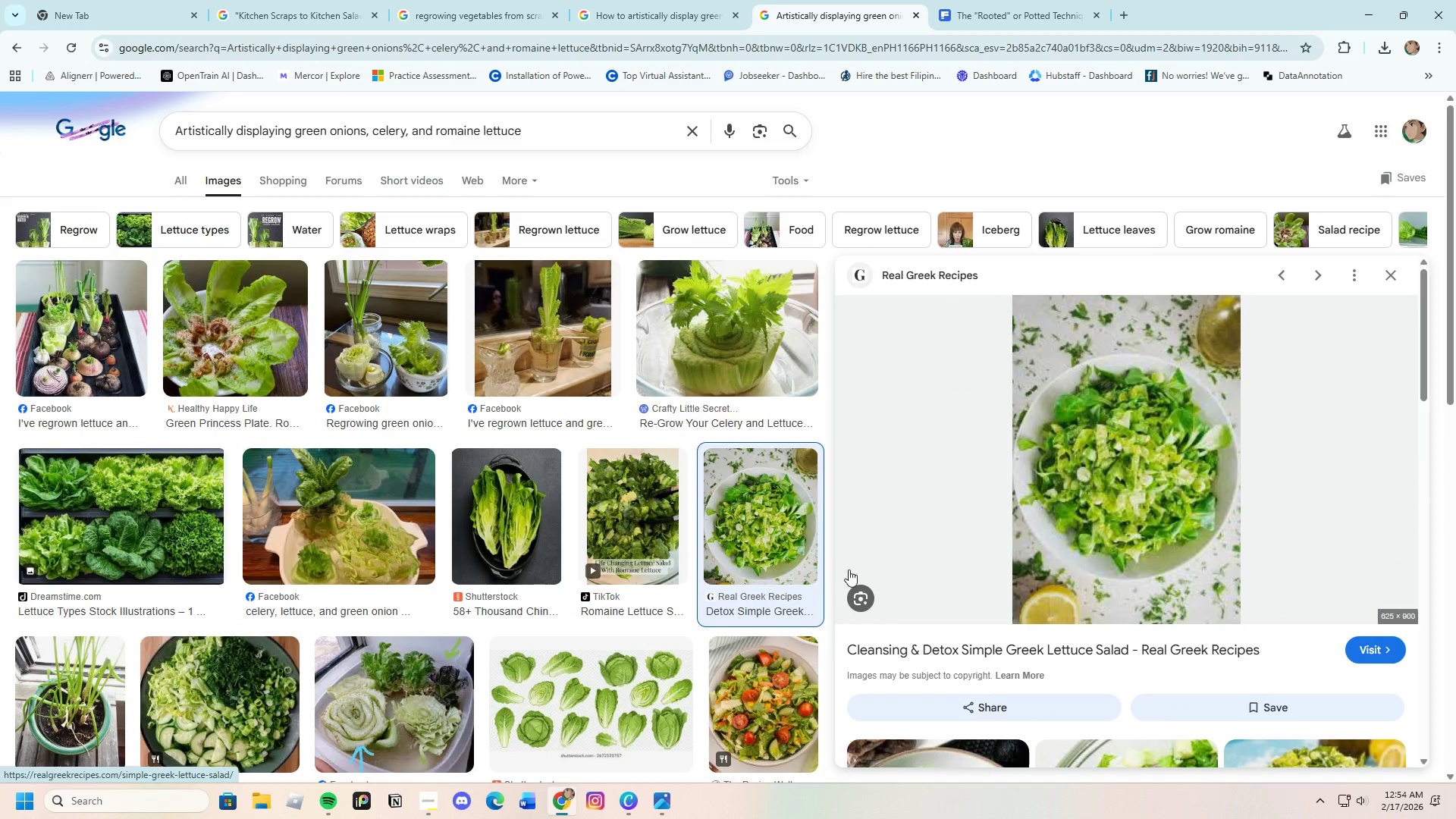 
scroll: coordinate [525, 596], scroll_direction: down, amount: 8.0
 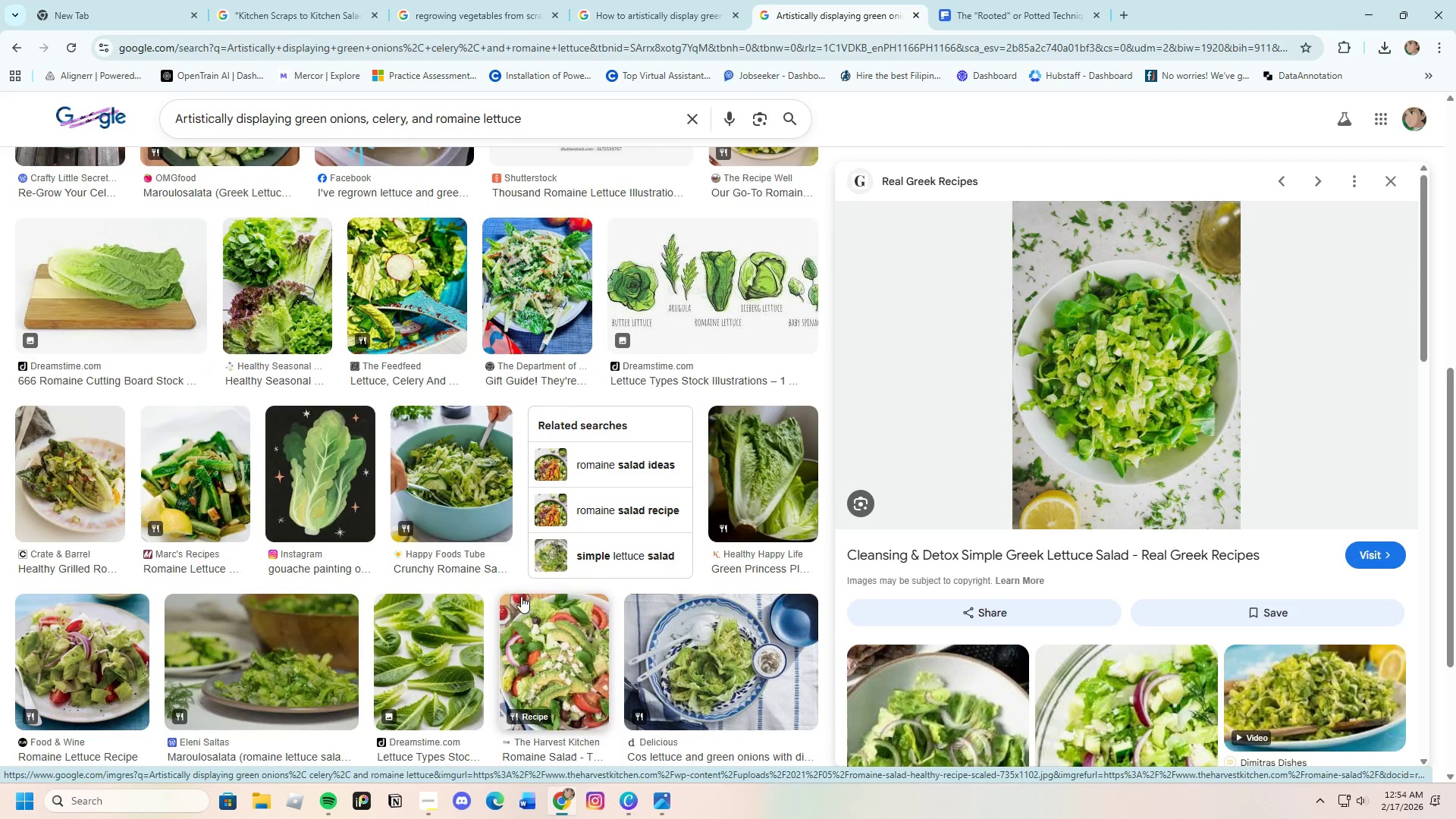 
left_click([68, 484])
 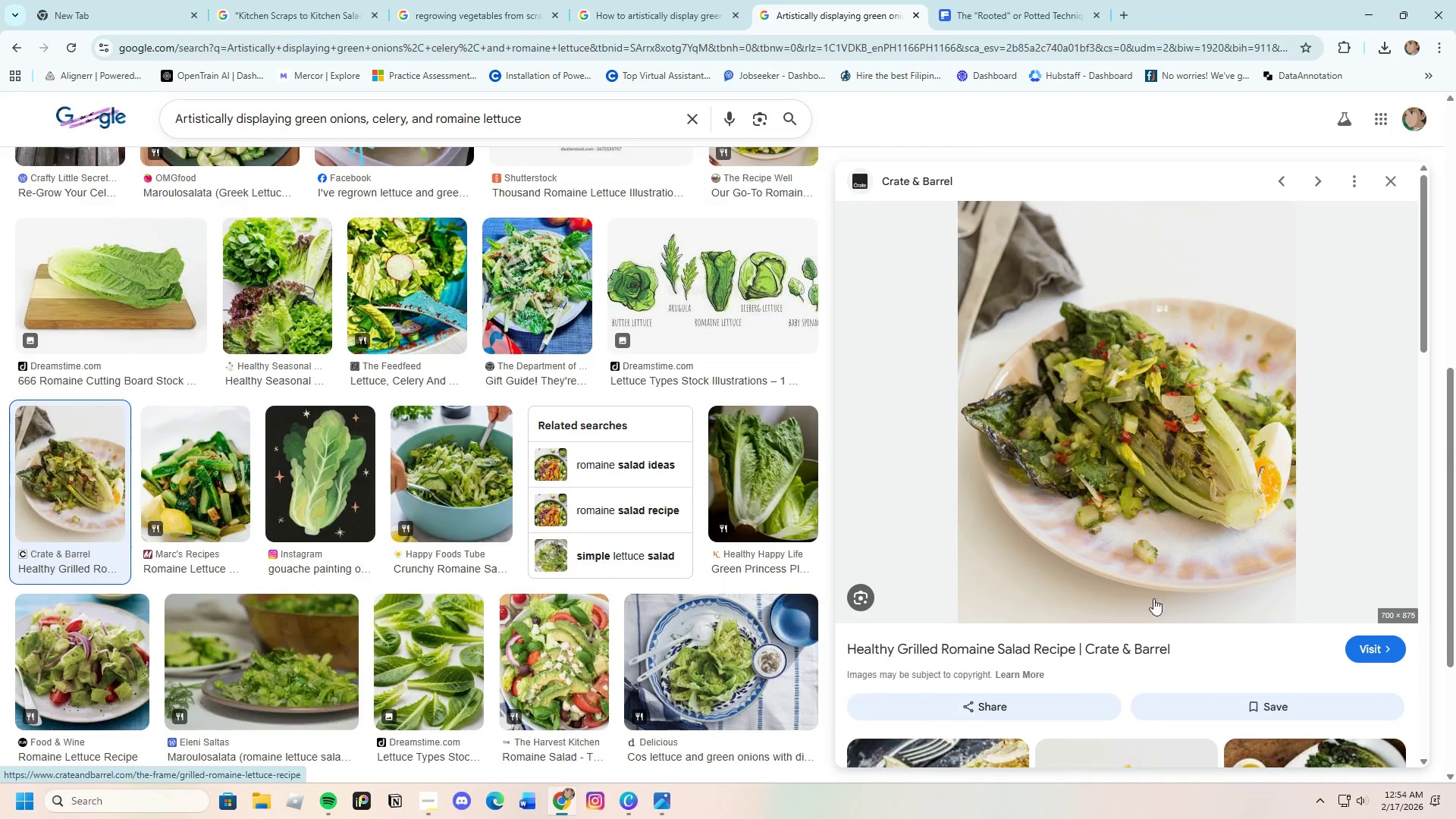 
scroll: coordinate [1050, 565], scroll_direction: down, amount: 13.0
 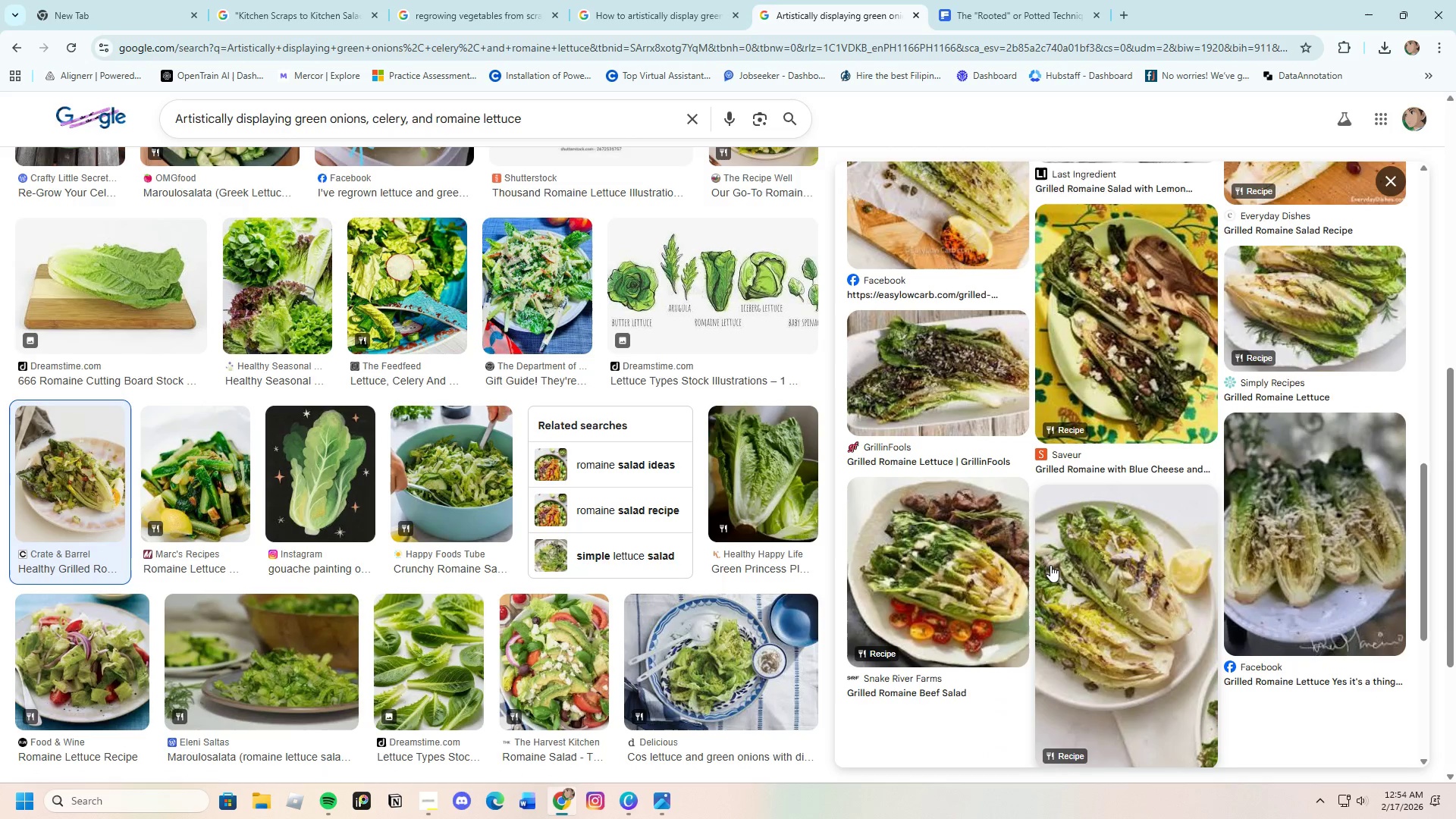 
scroll: coordinate [730, 626], scroll_direction: down, amount: 6.0
 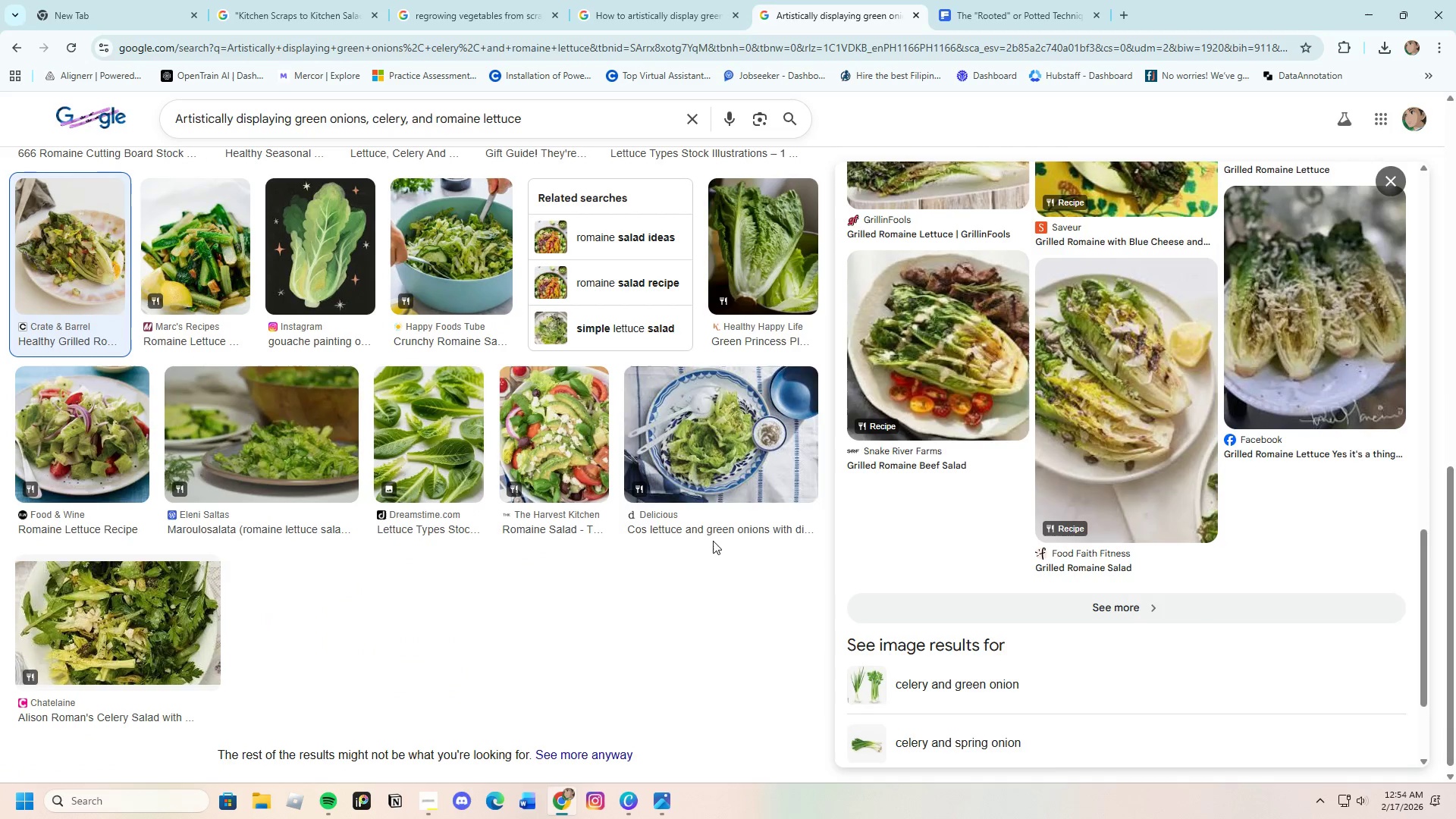 
left_click([690, 460])
 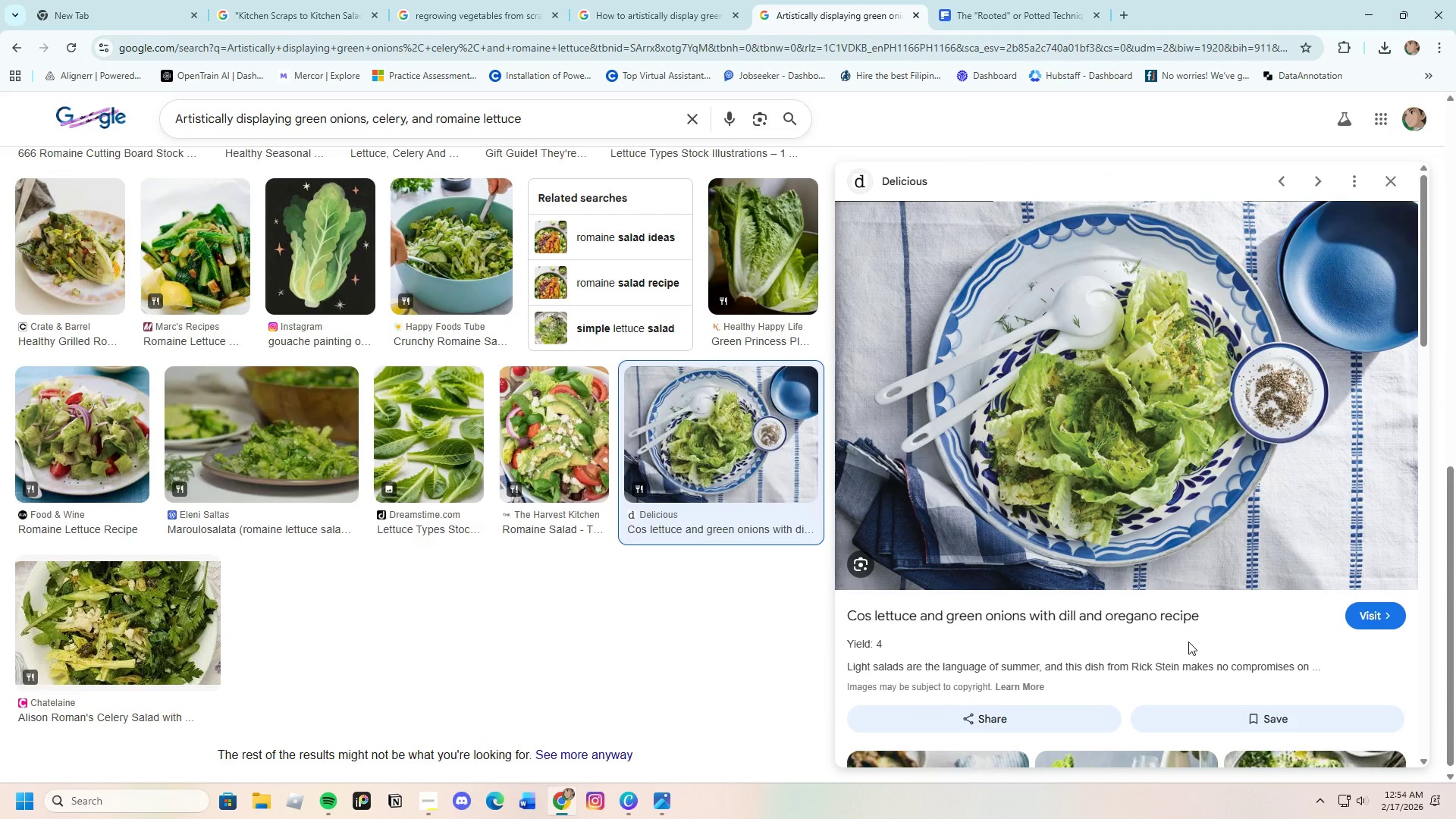 
wait(6.06)
 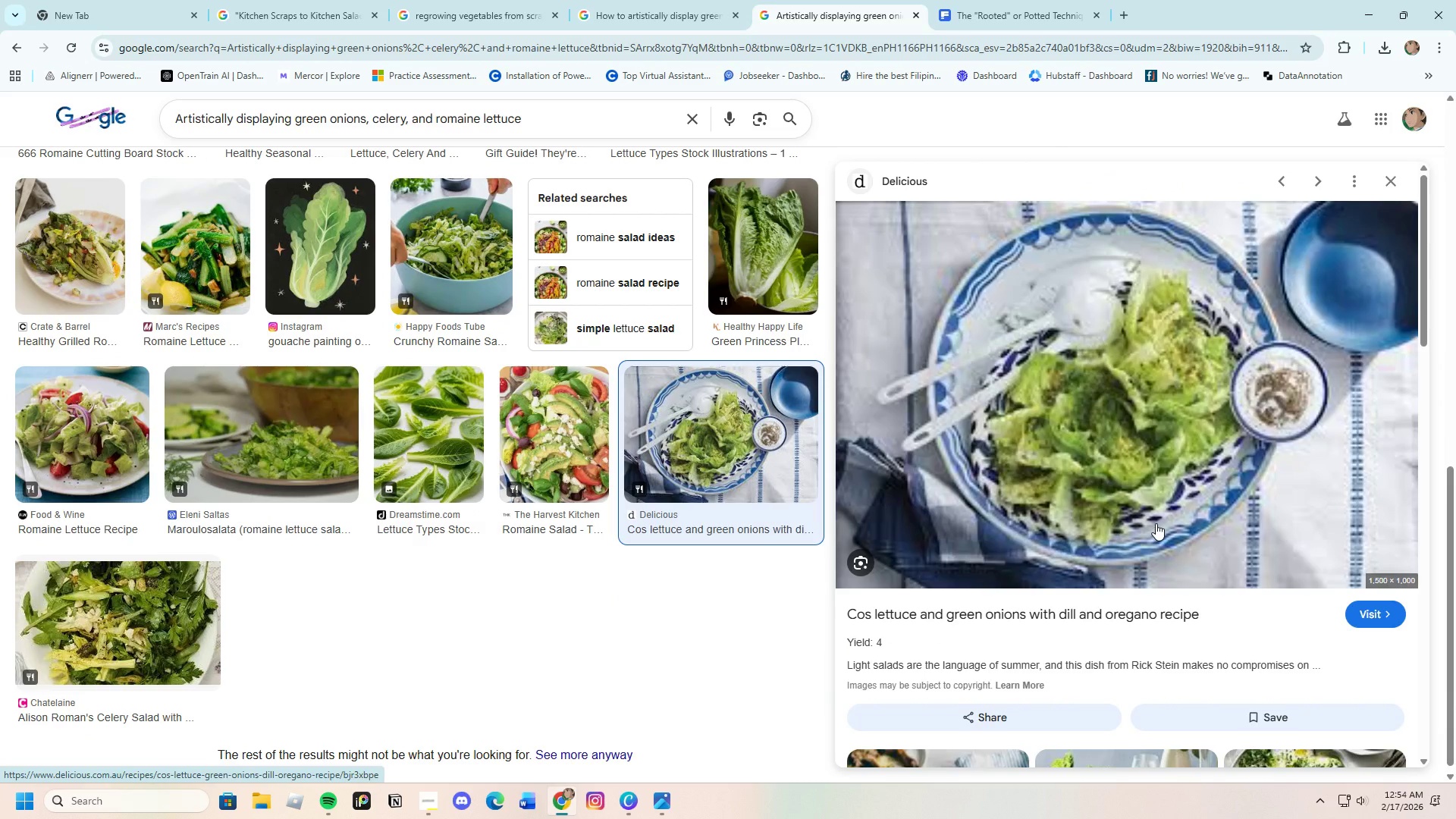 
scroll: coordinate [1112, 626], scroll_direction: down, amount: 13.0
 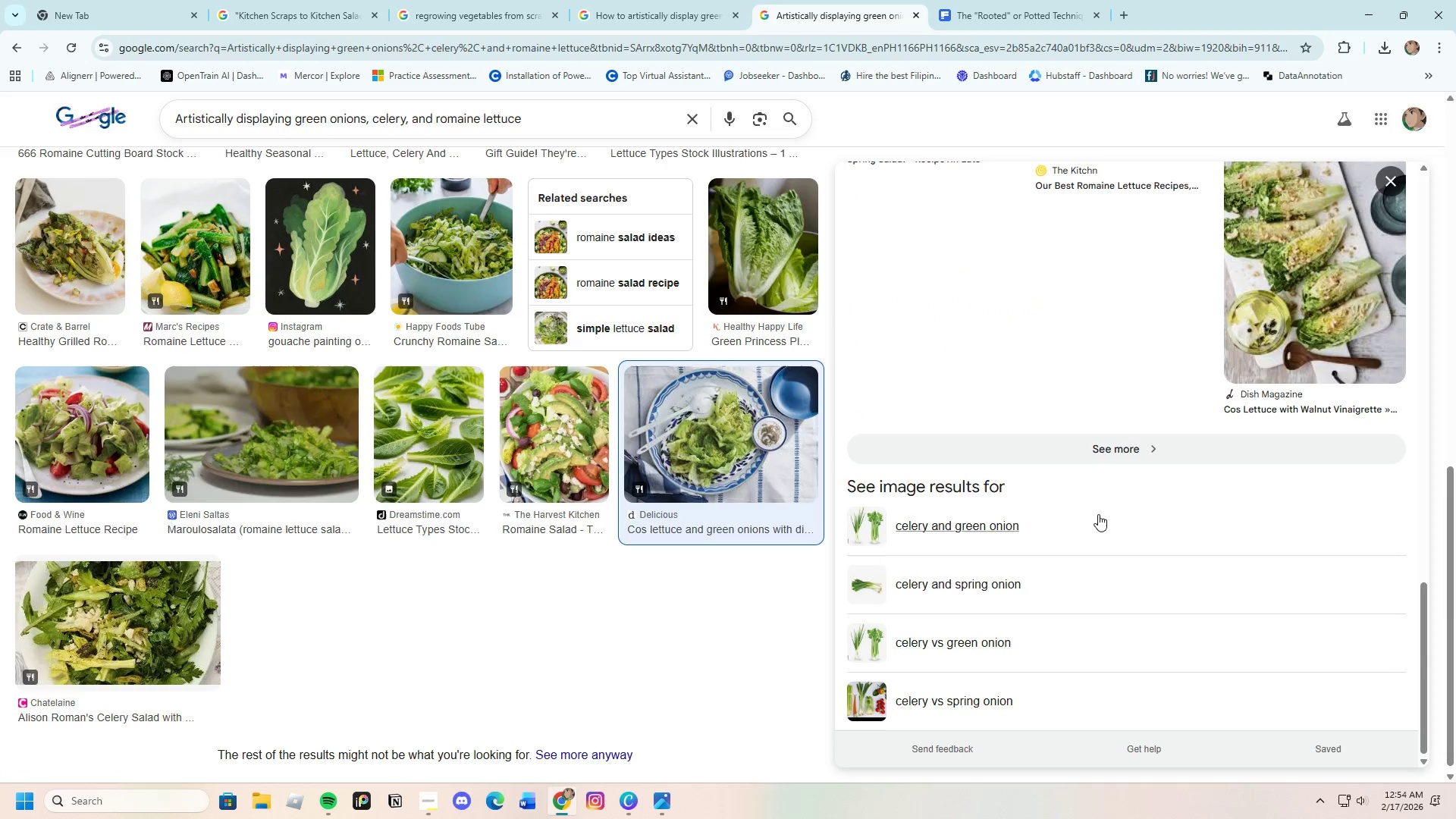 
left_click([1094, 449])
 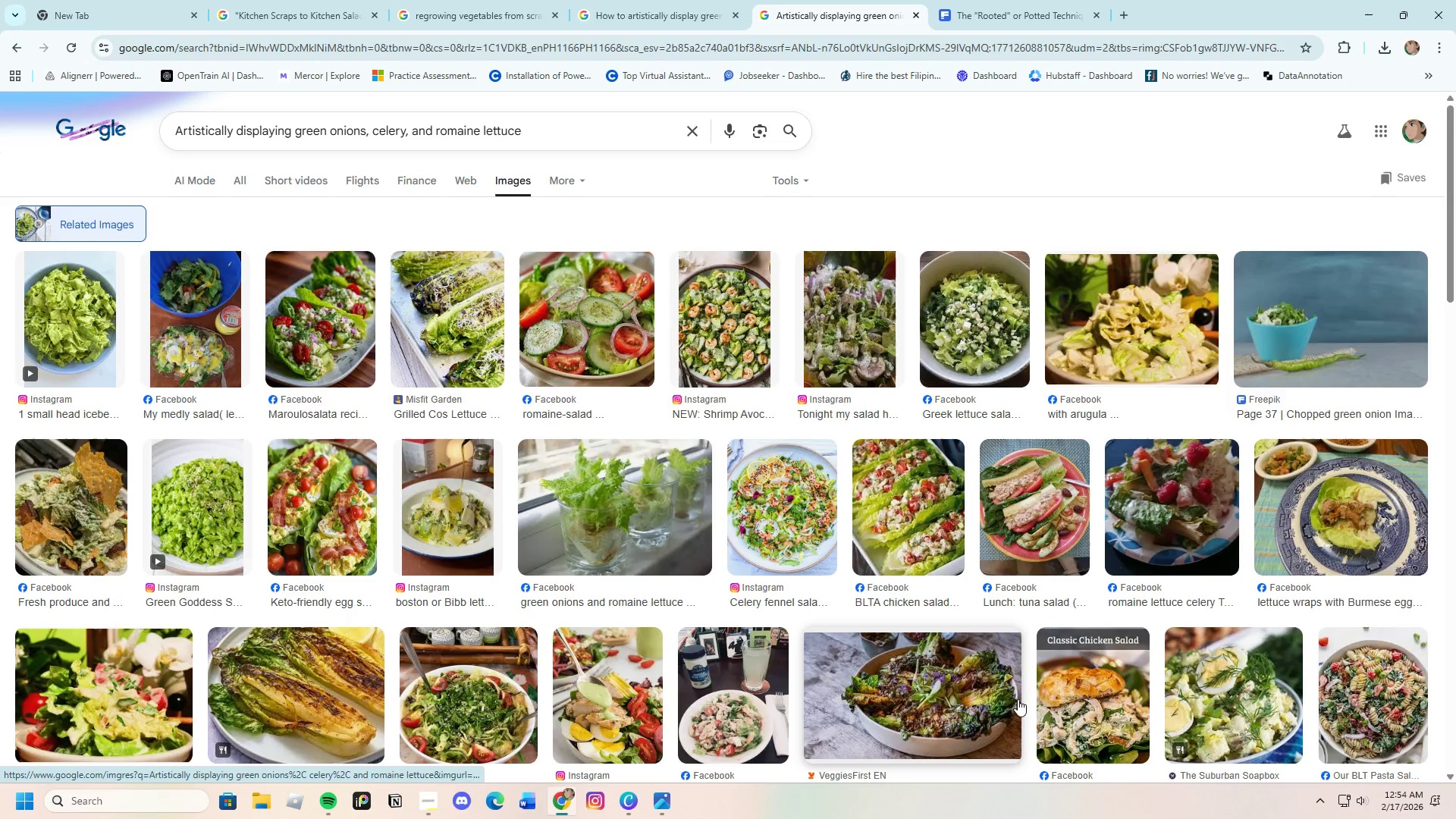 
mouse_move([1015, 594])
 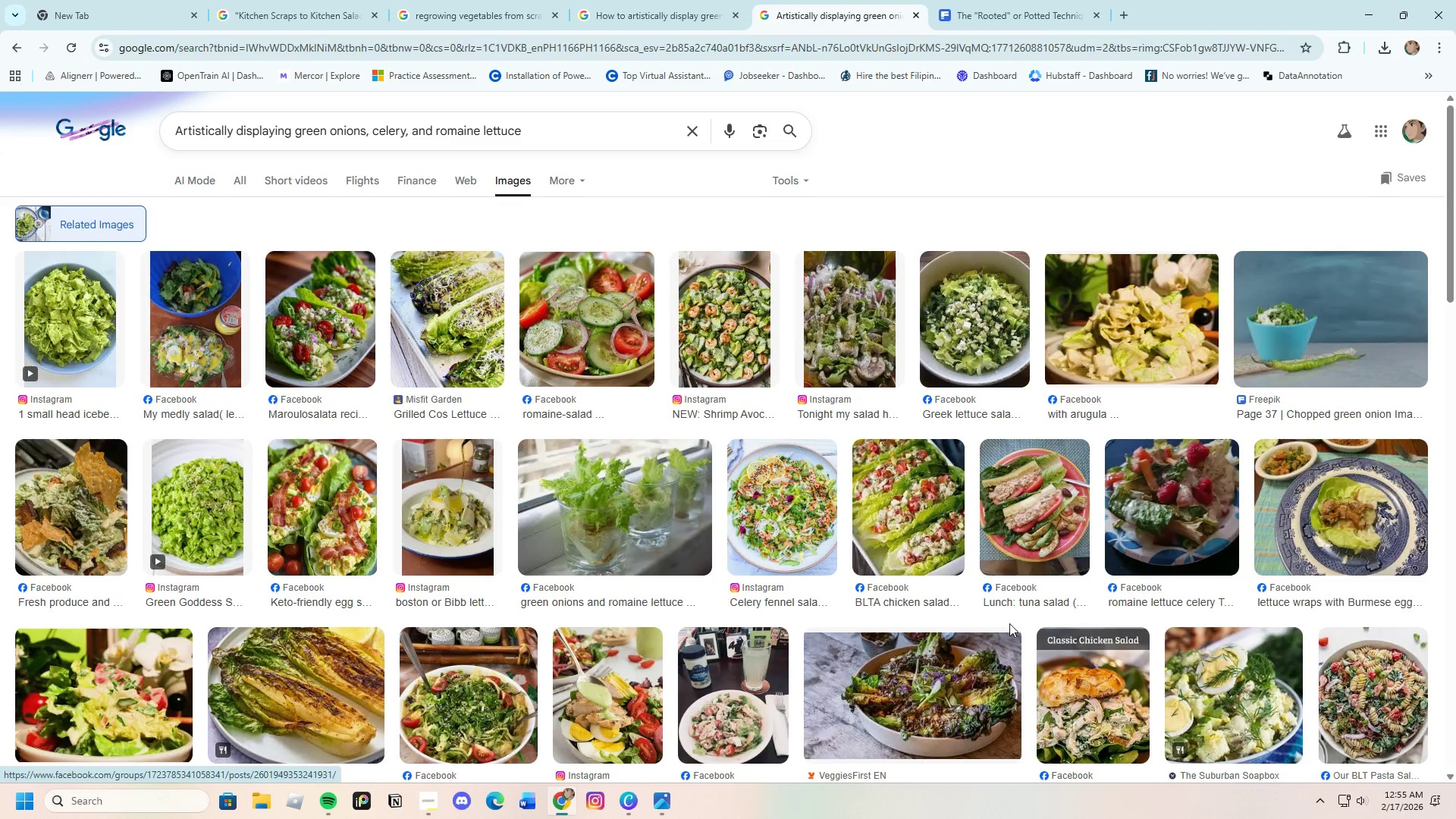 
scroll: coordinate [999, 628], scroll_direction: down, amount: 2.0
 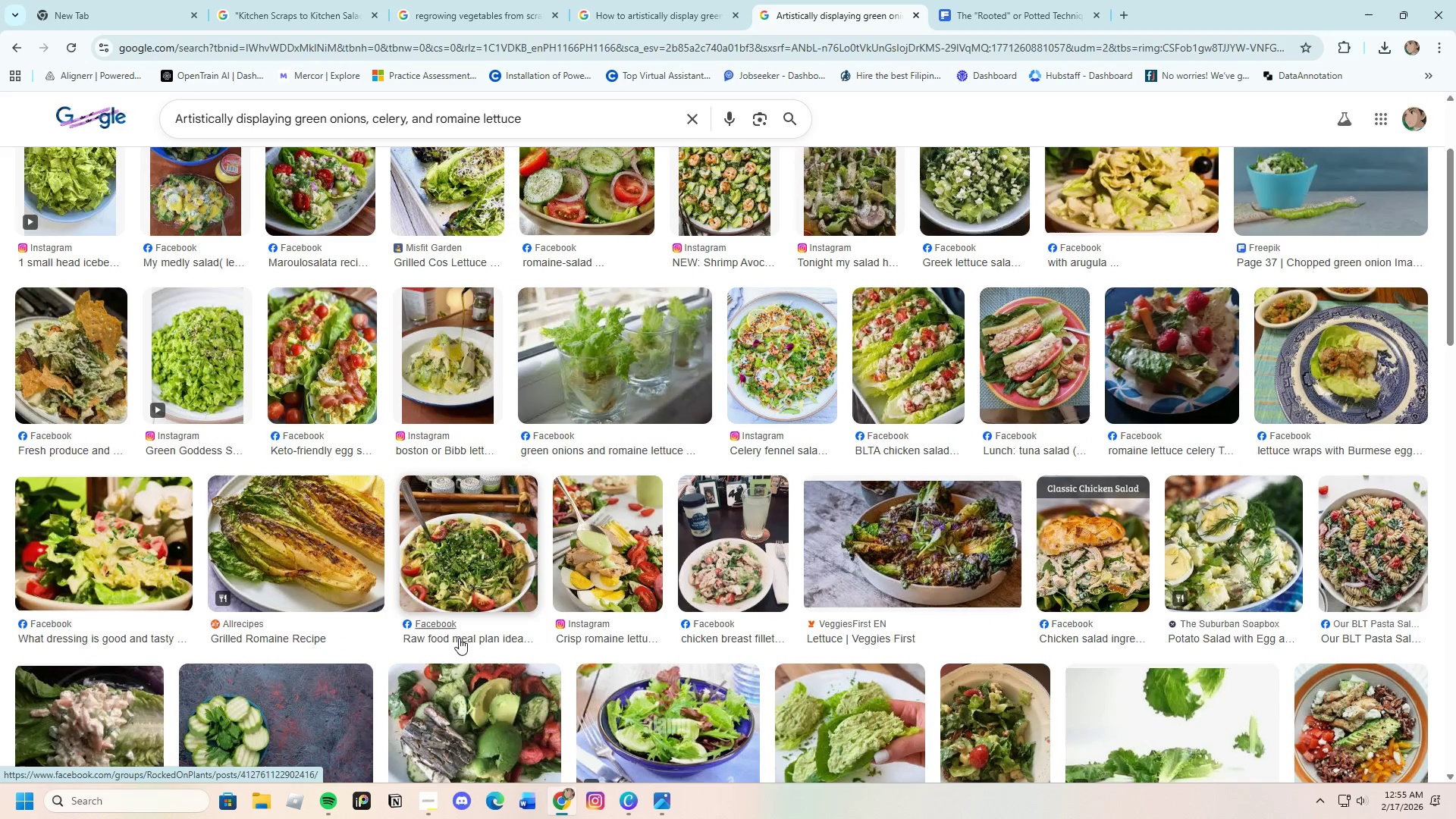 
left_click([907, 372])
 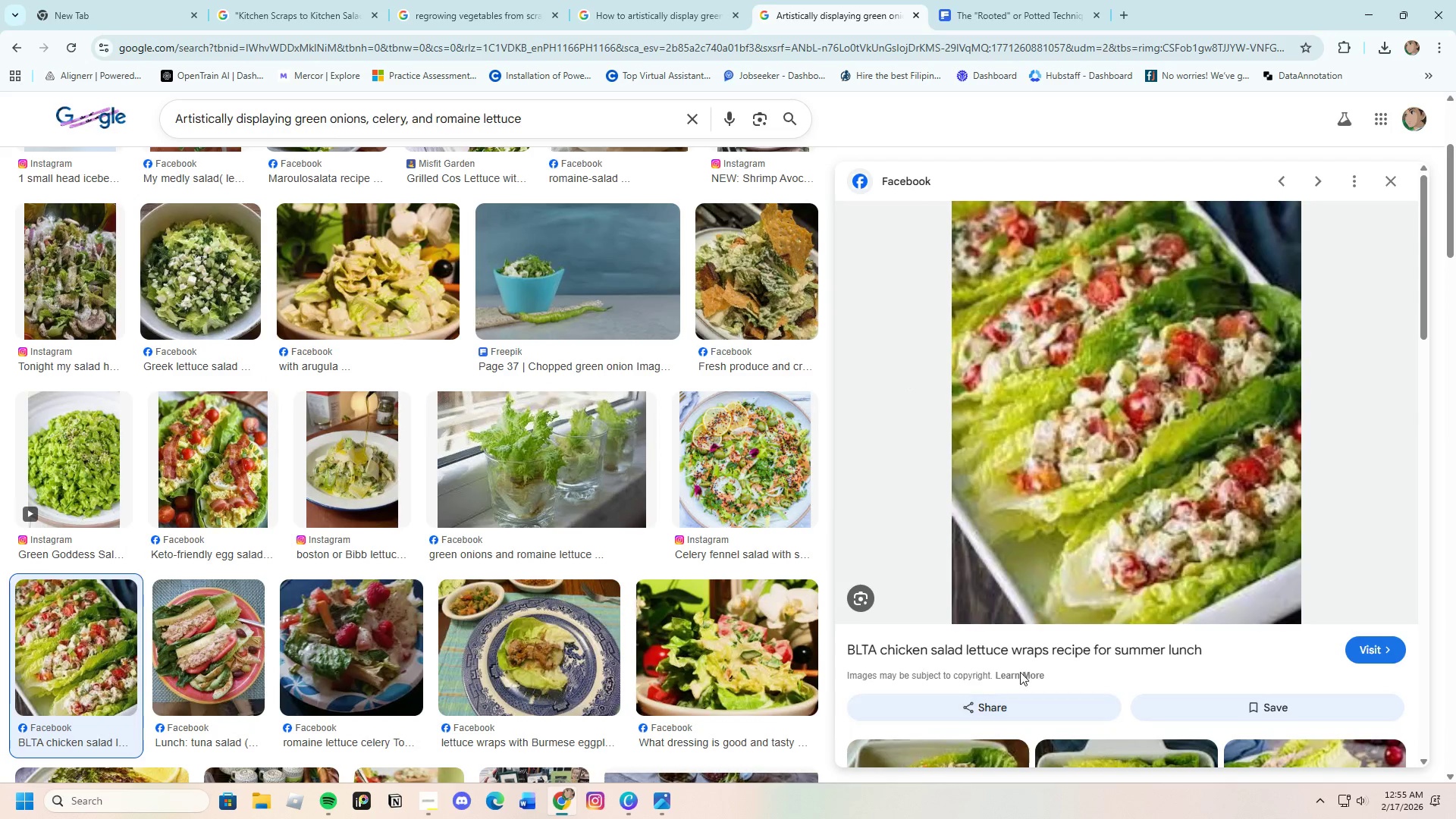 
scroll: coordinate [706, 579], scroll_direction: down, amount: 20.0
 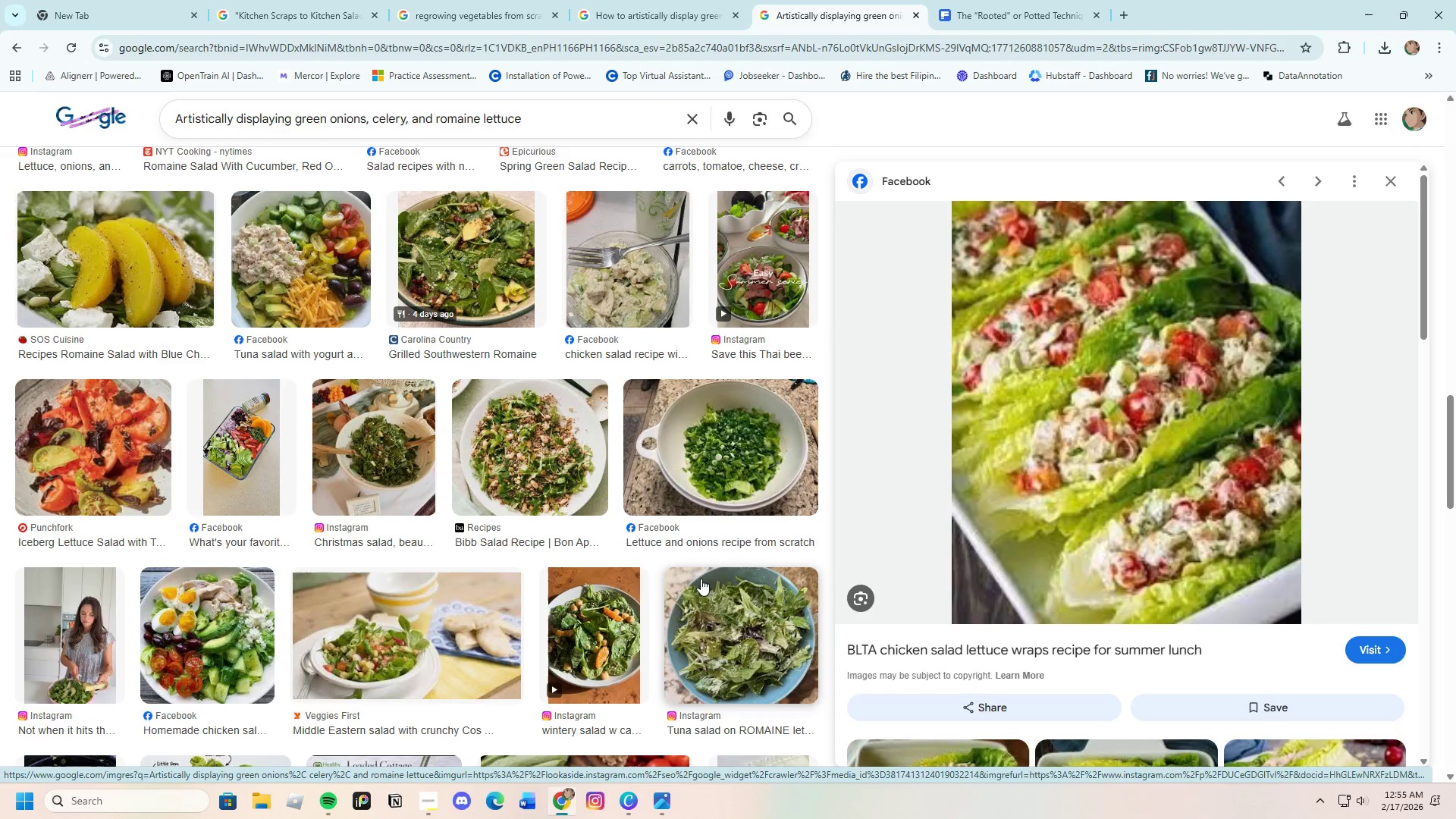 
scroll: coordinate [553, 554], scroll_direction: down, amount: 12.0
 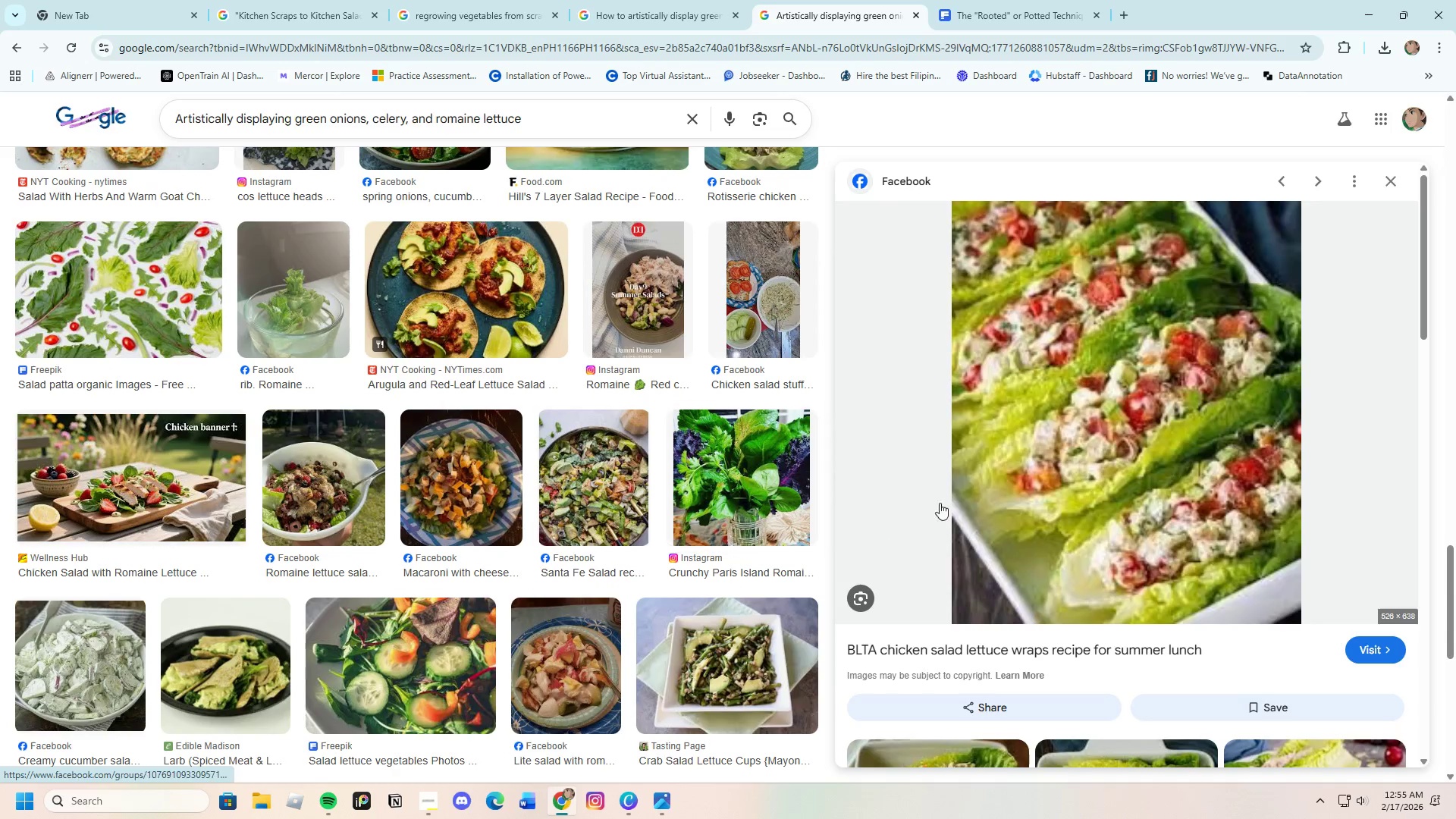 
right_click([1034, 425])
 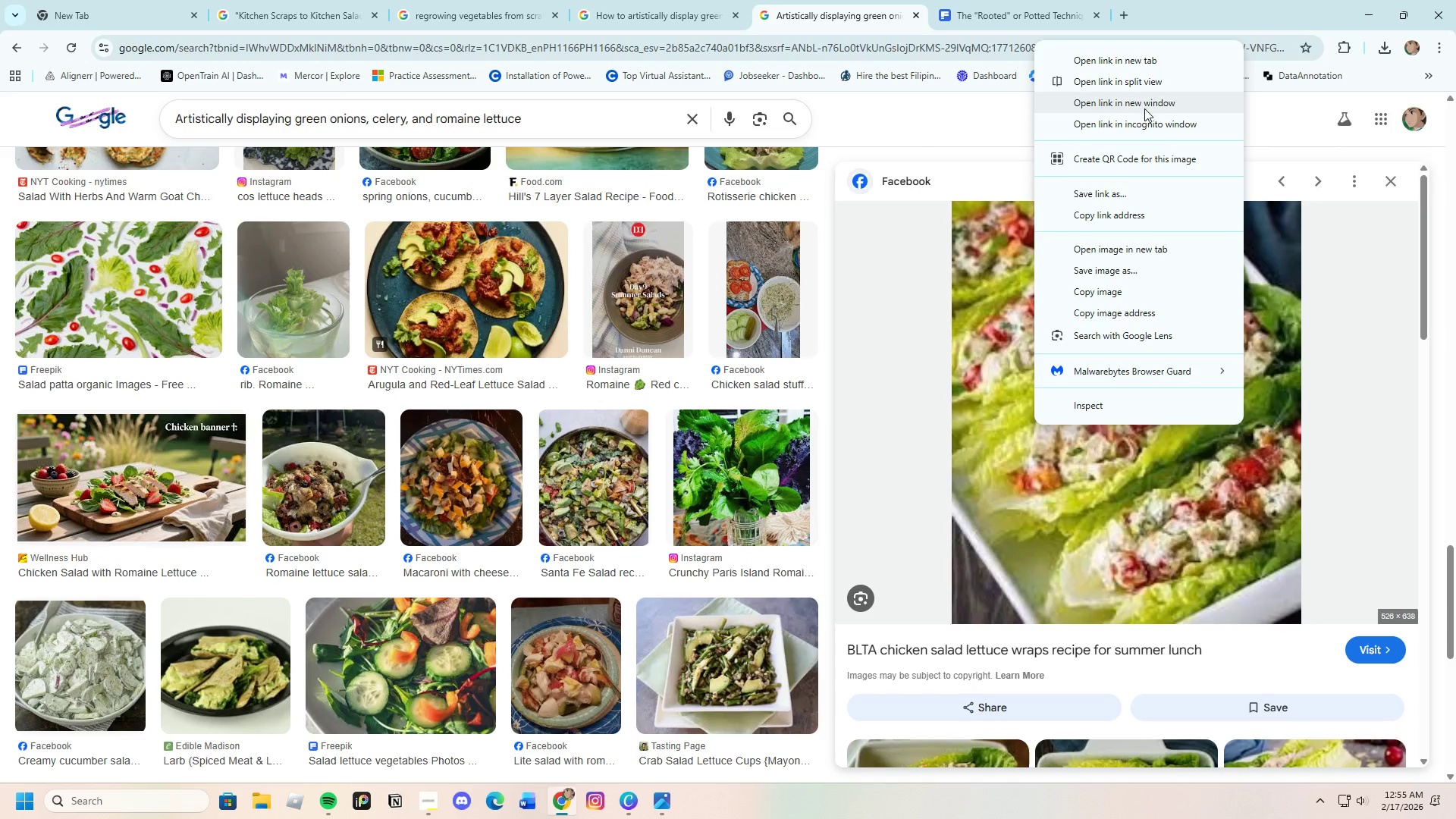 
wait(5.81)
 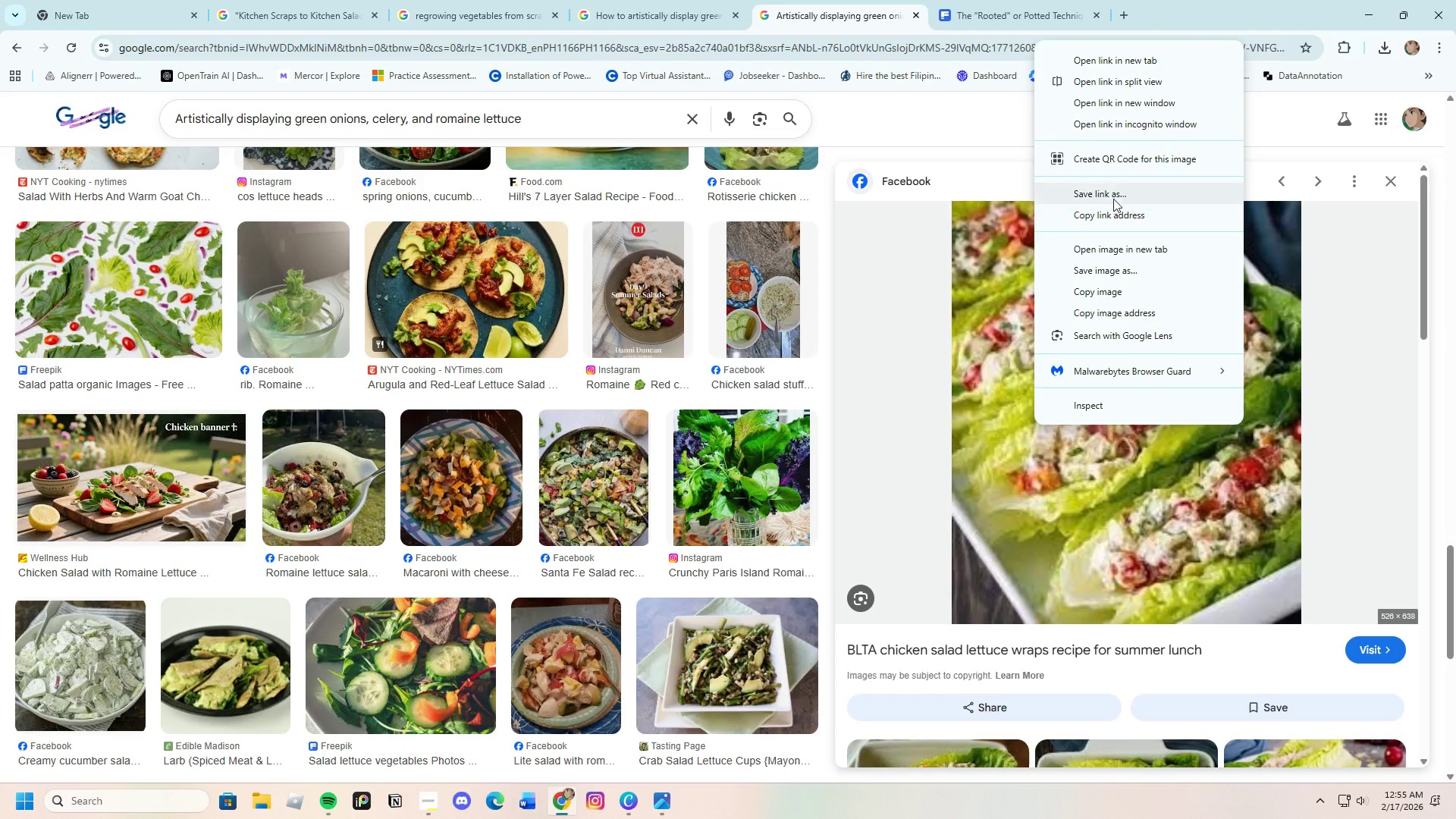 
left_click([1150, 248])
 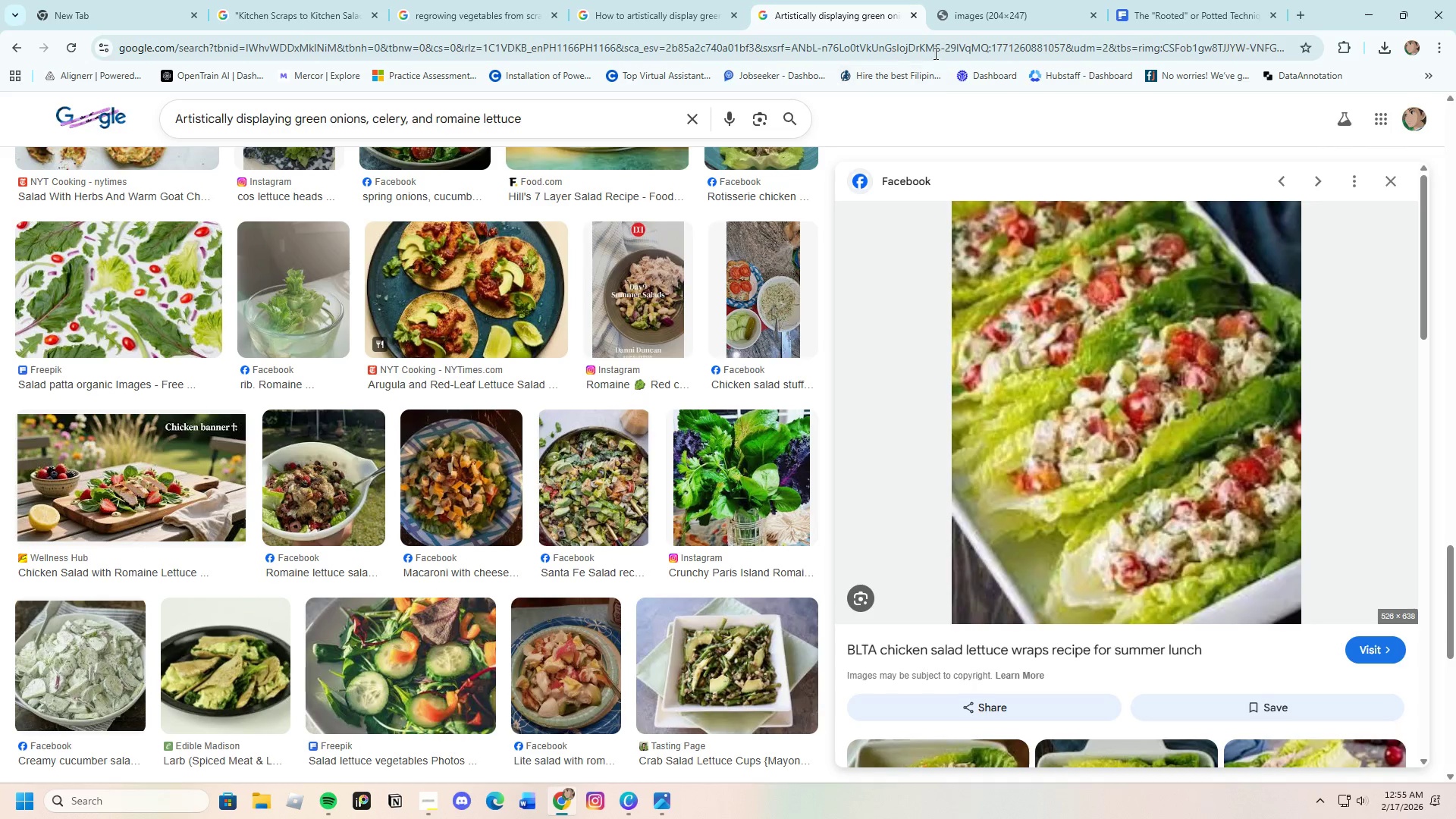 
left_click([956, 12])
 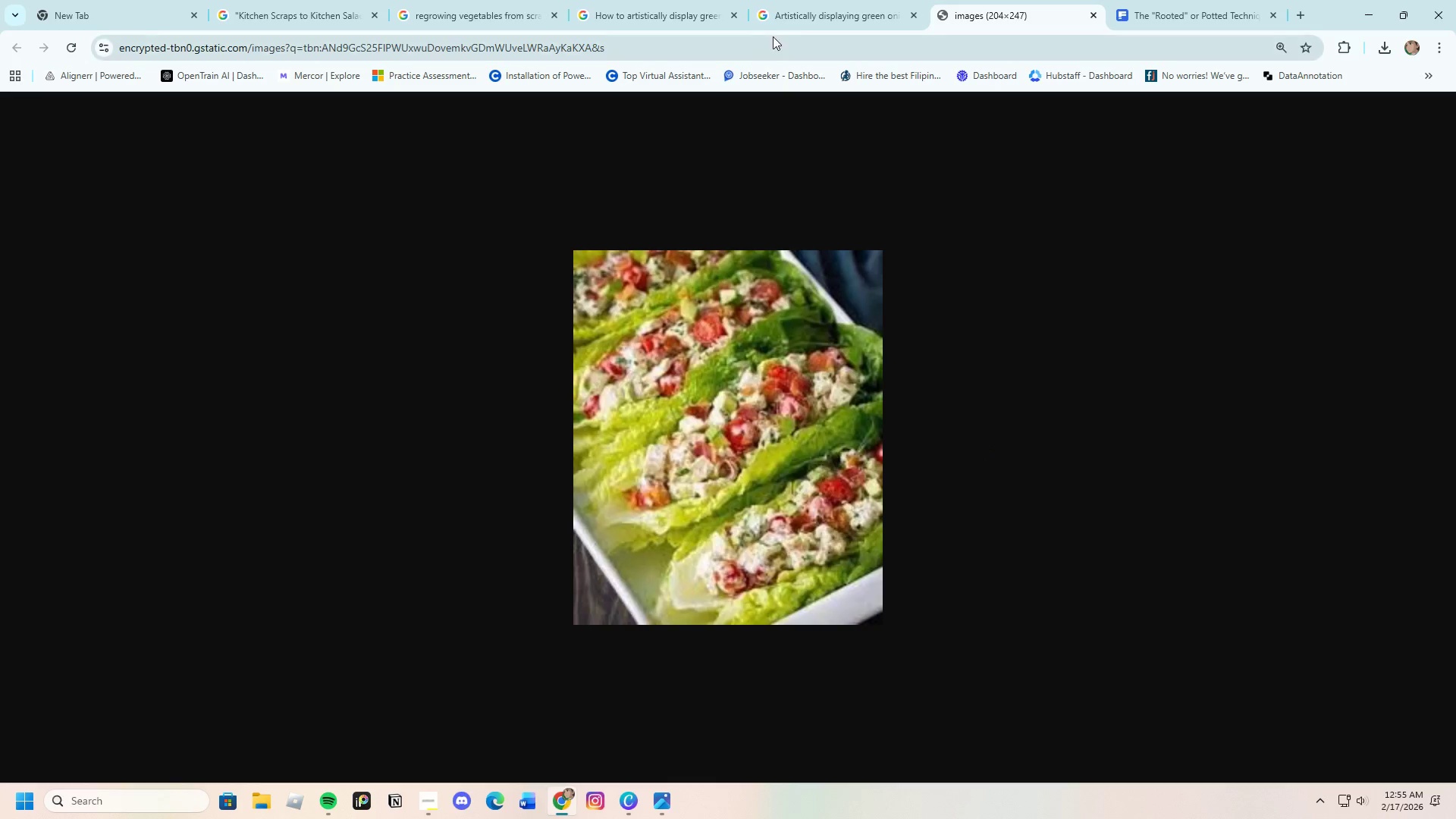 
left_click([808, 9])
 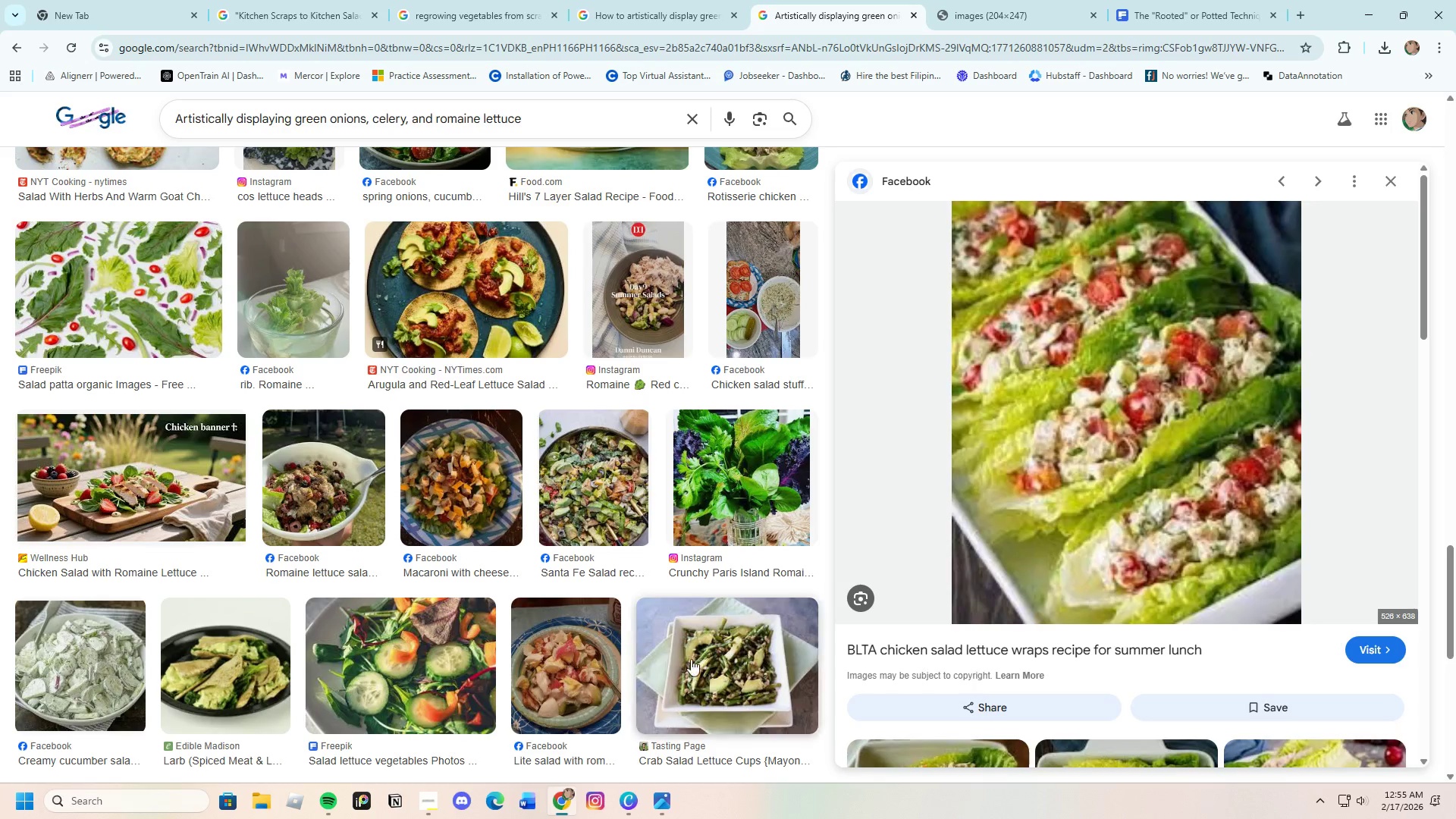 
scroll: coordinate [1078, 704], scroll_direction: down, amount: 11.0
 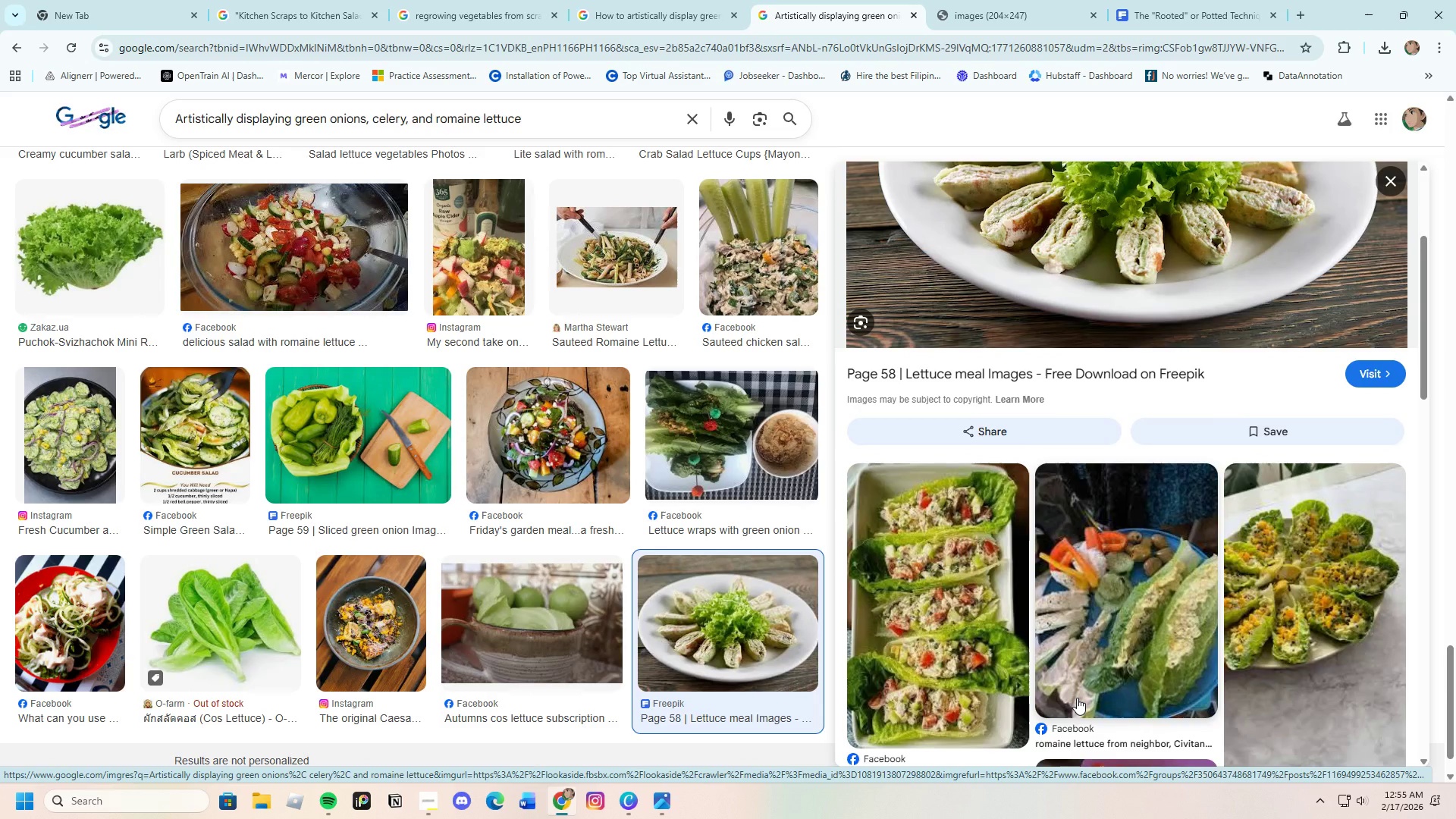 
scroll: coordinate [1077, 698], scroll_direction: up, amount: 3.0
 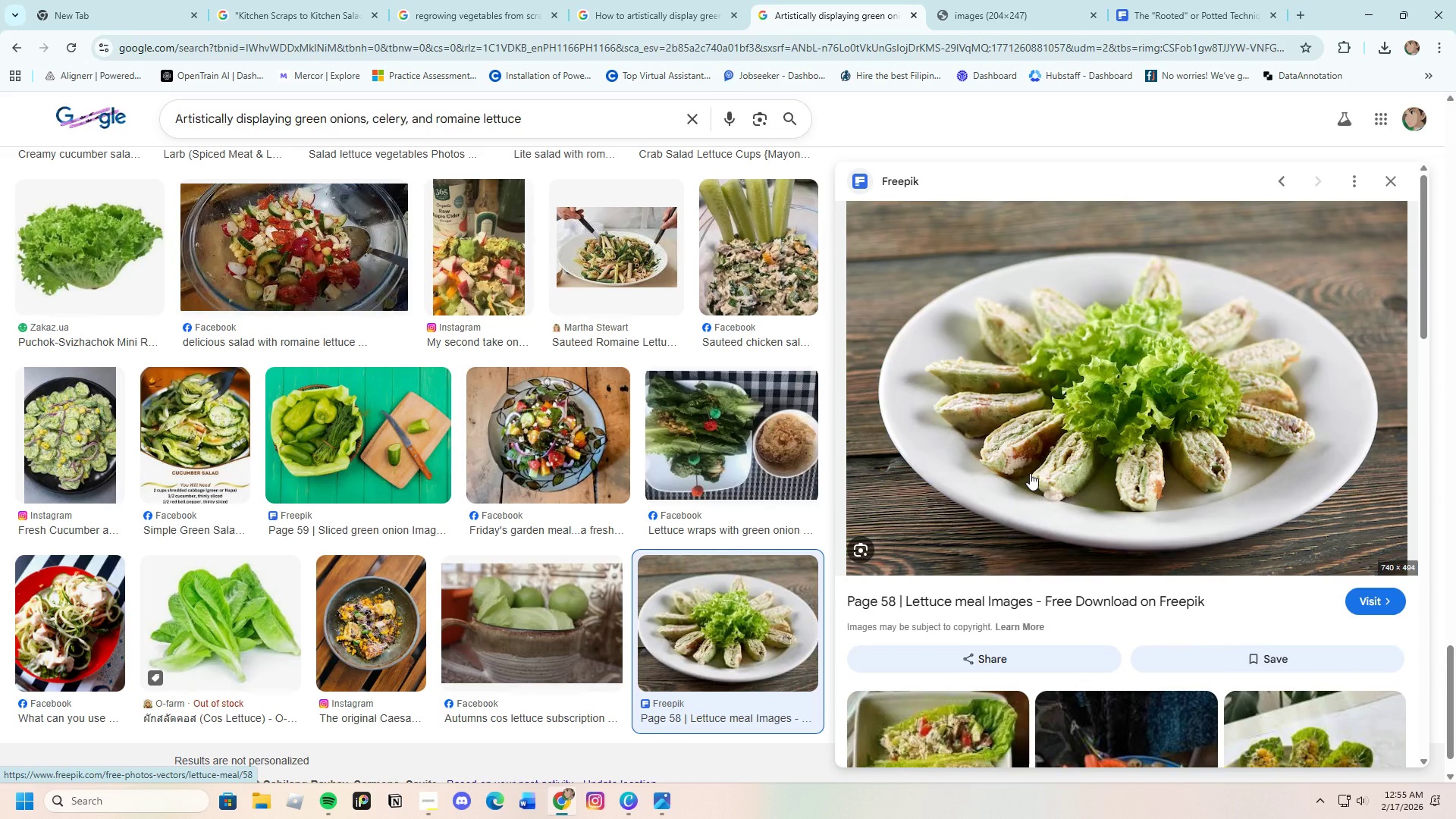 
right_click([1030, 473])
 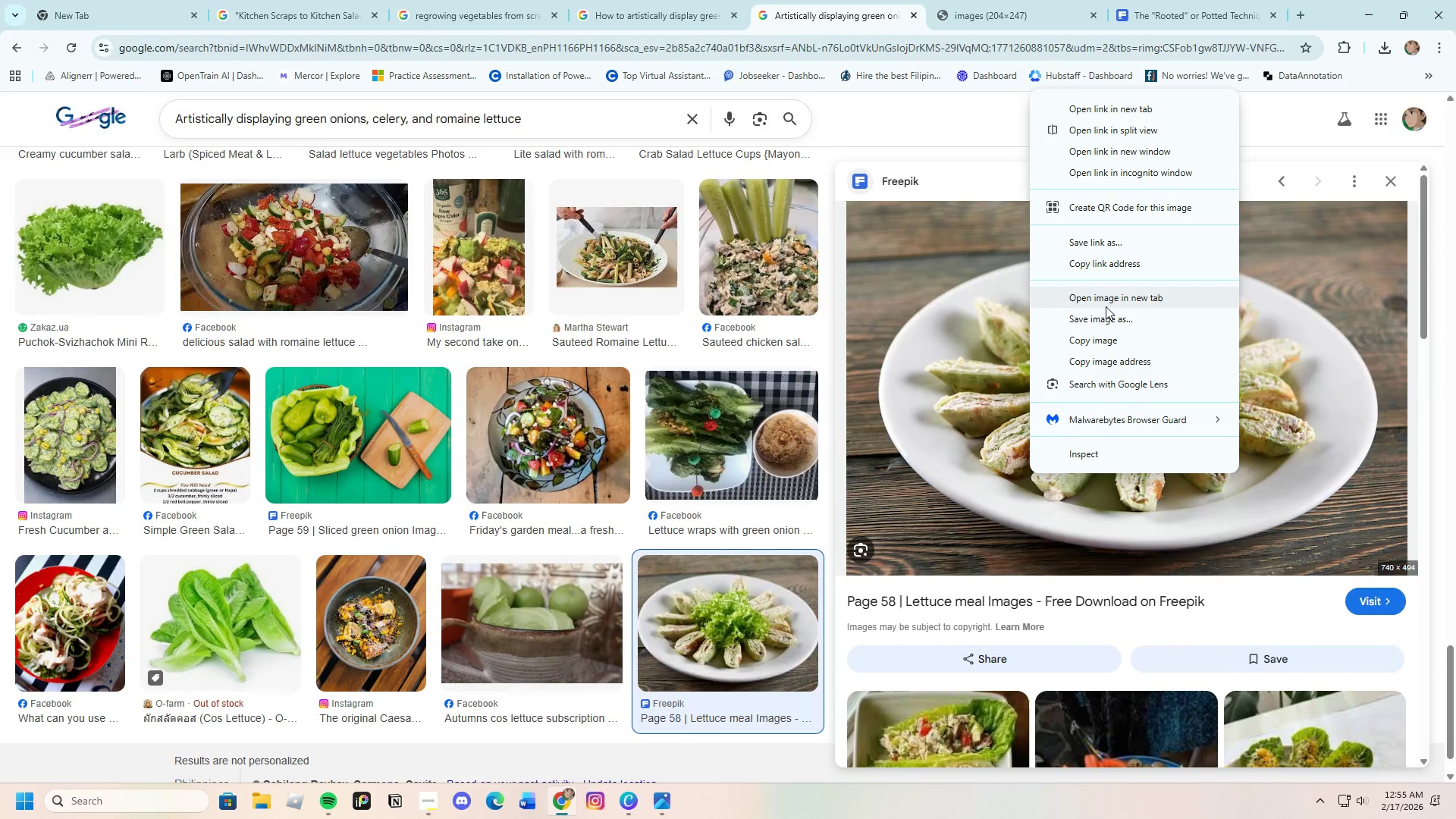 
left_click([1106, 298])
 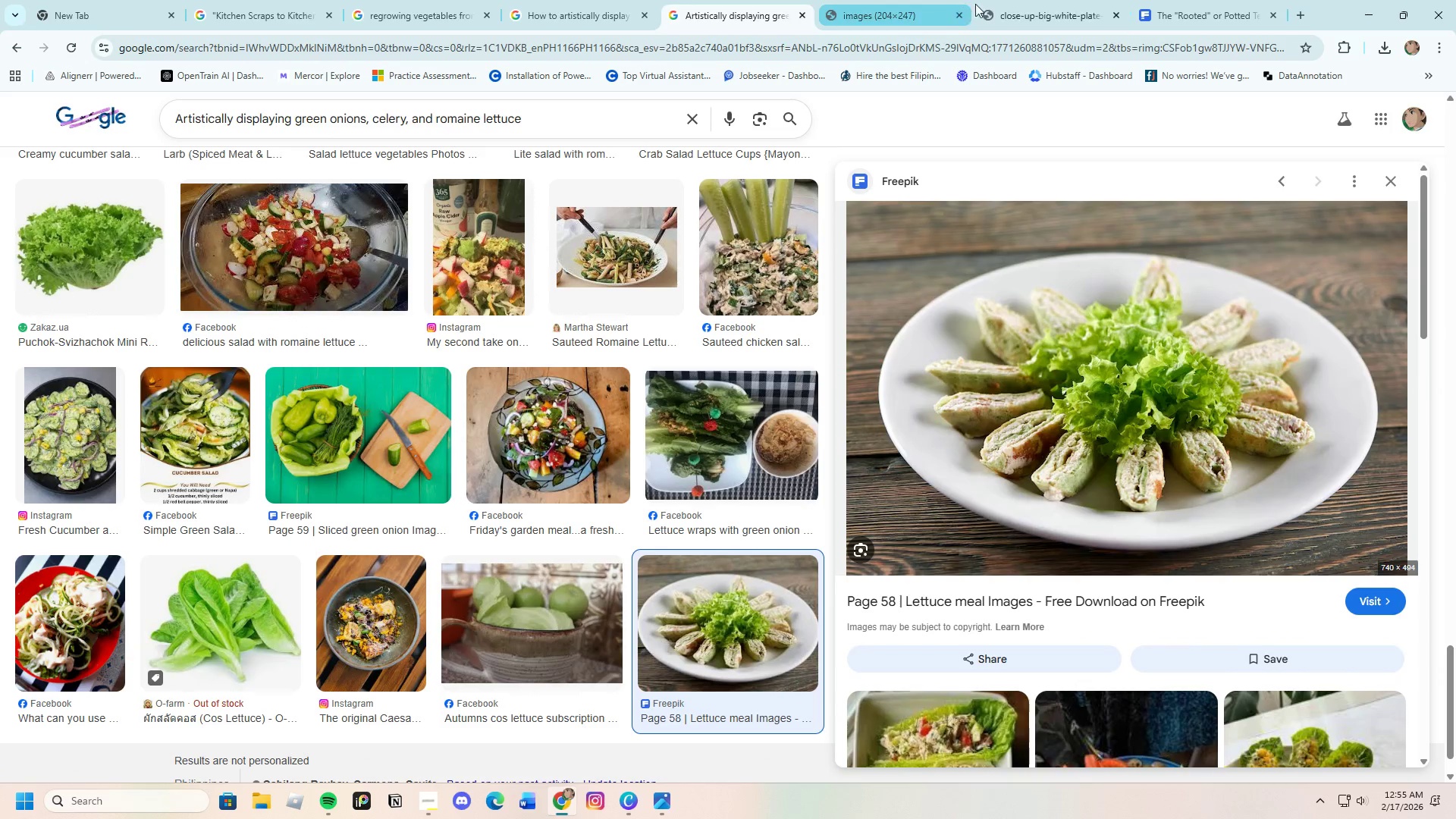 
left_click([1024, 0])
 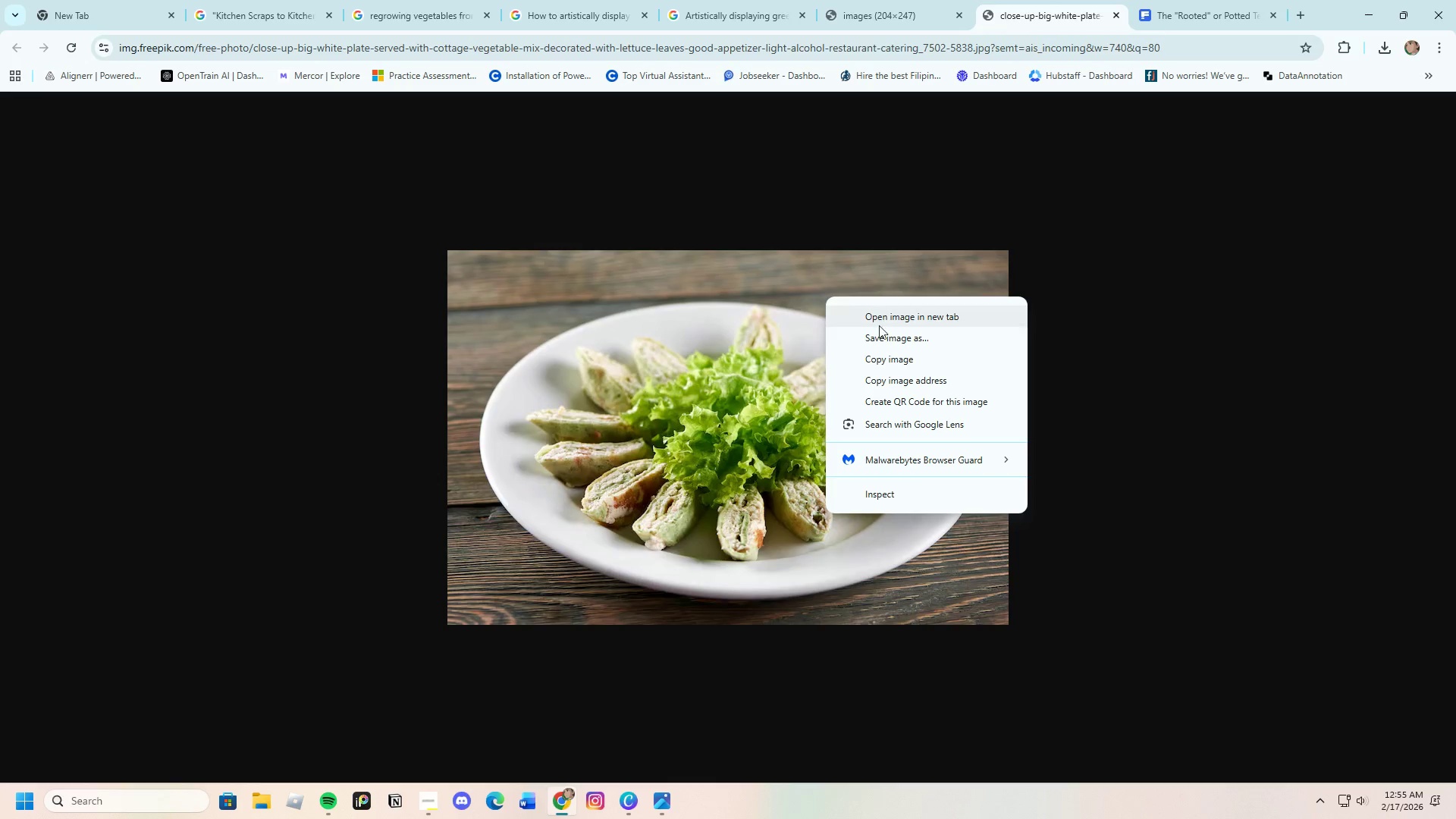 
left_click([888, 336])
 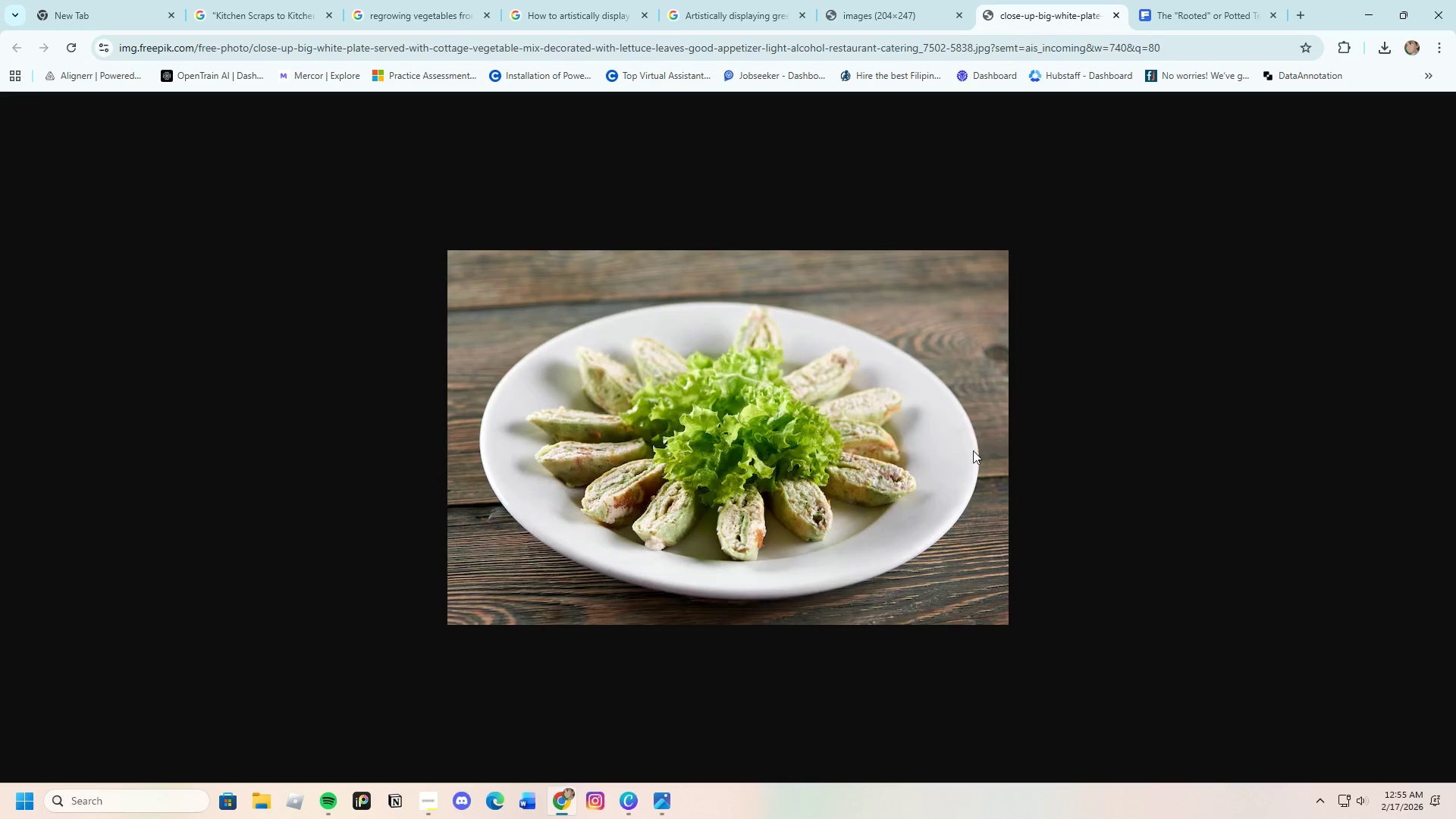 
right_click([830, 366])
 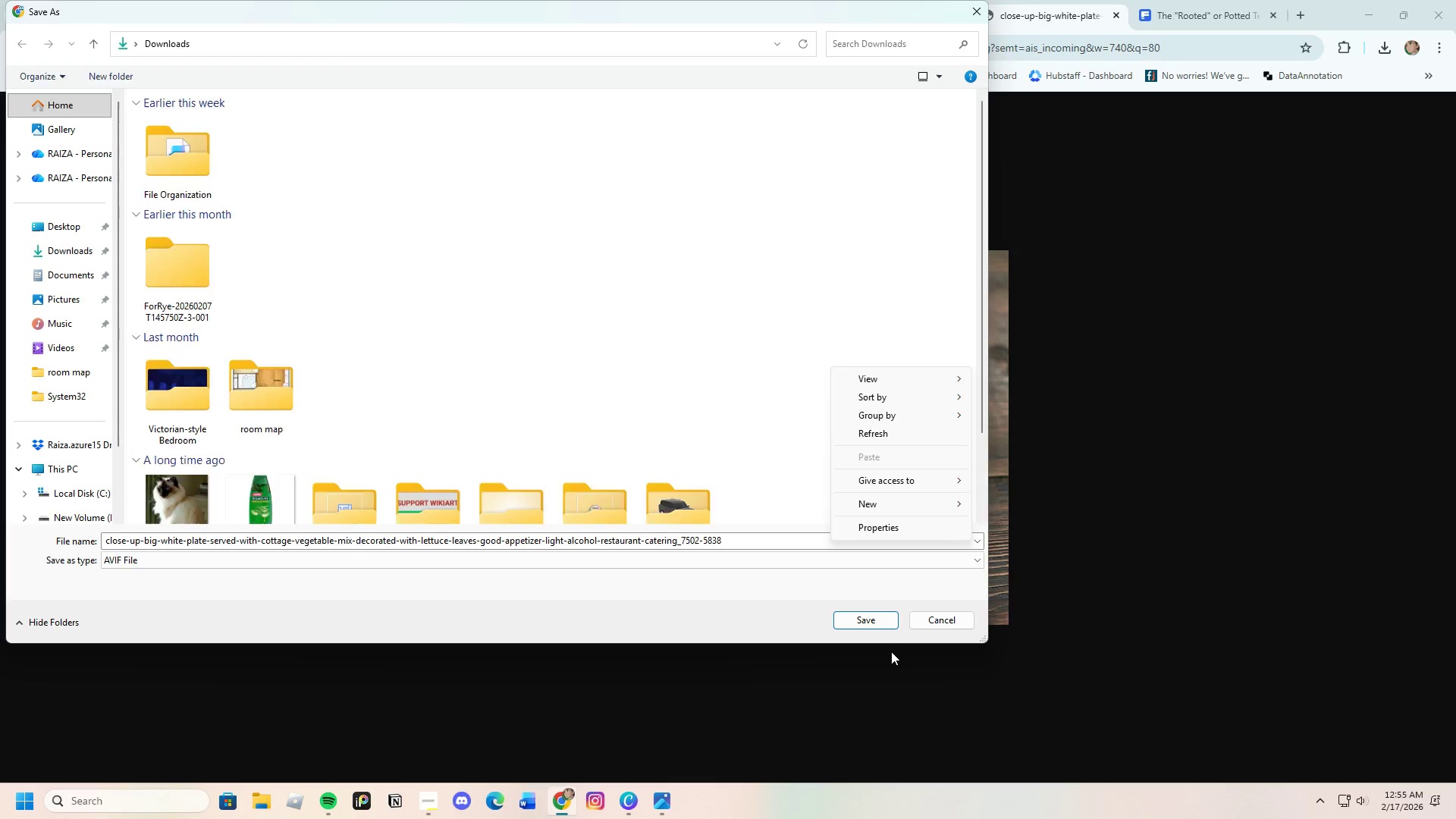 
left_click([855, 617])
 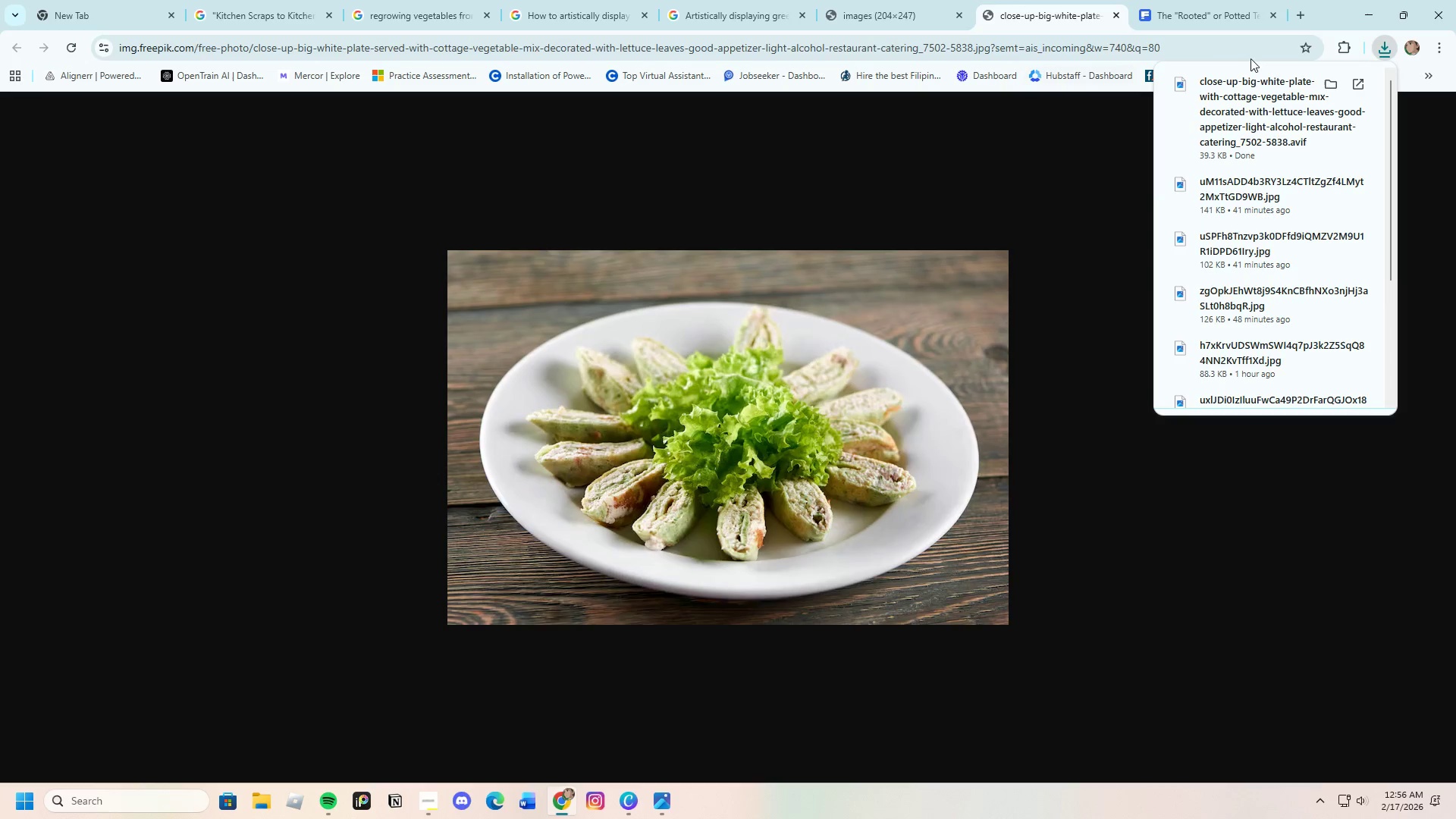 
left_click([1185, 16])
 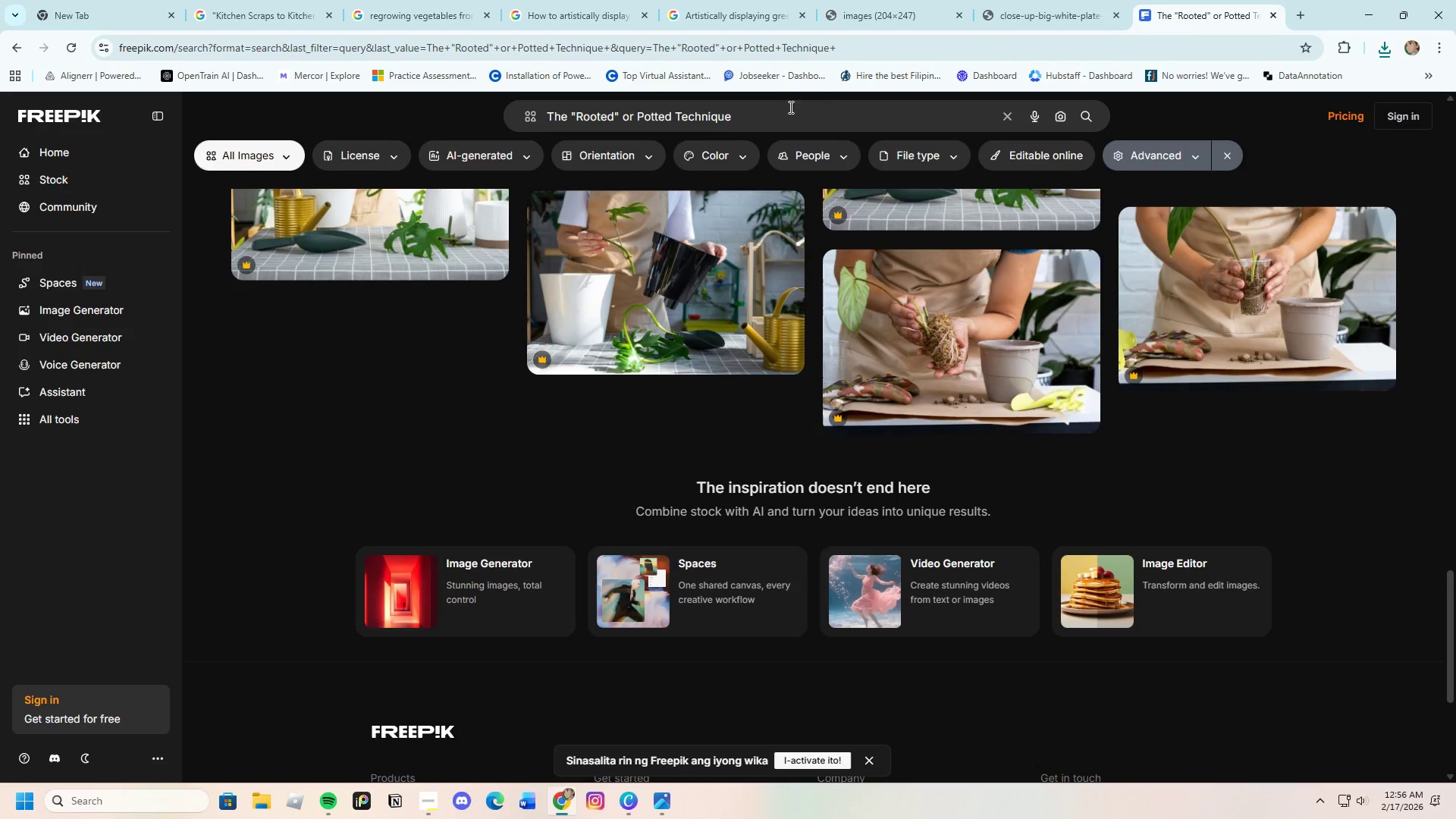 
left_click_drag(start_coordinate=[792, 115], to_coordinate=[534, 121])
 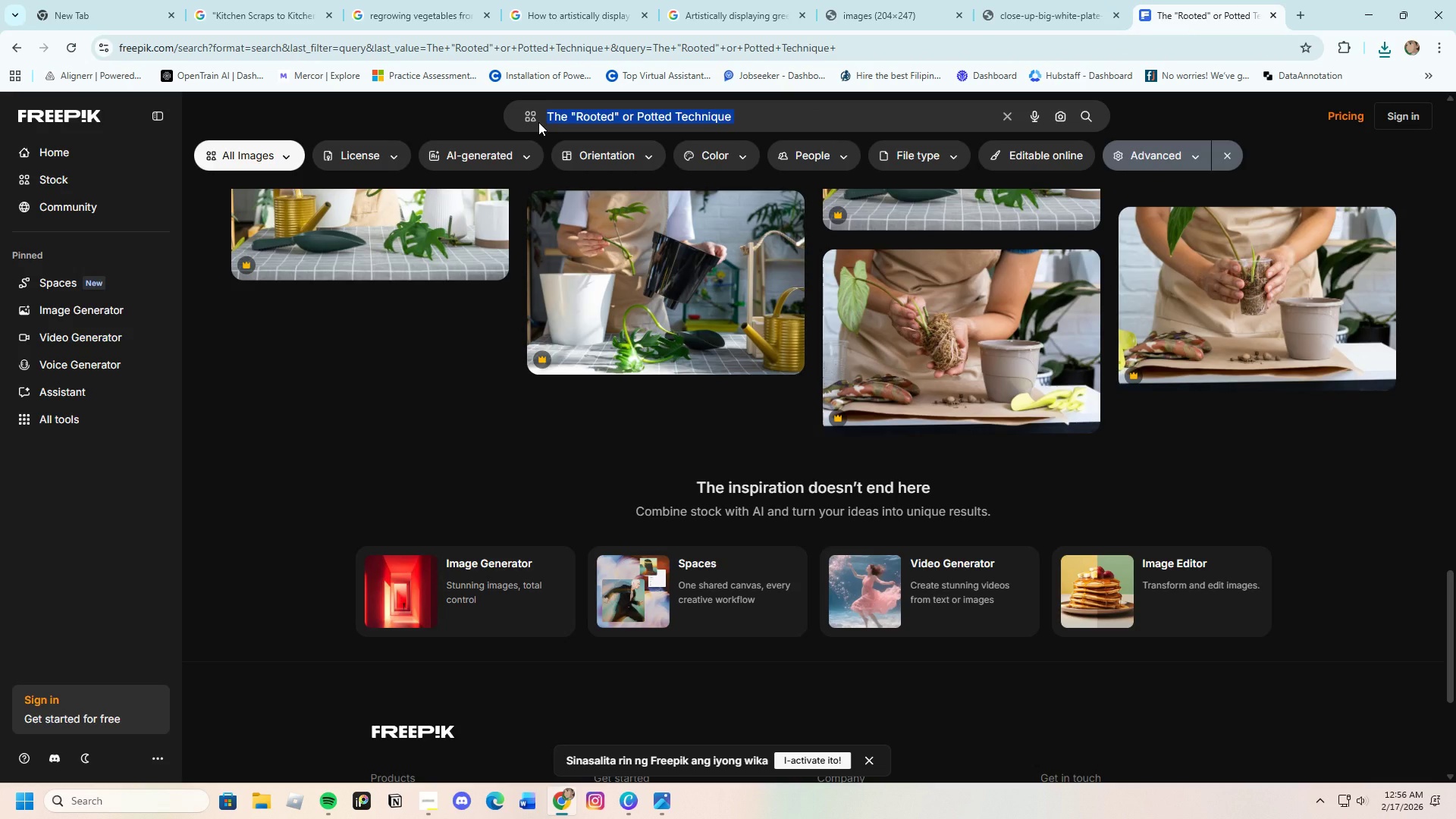 
key(Backspace)
 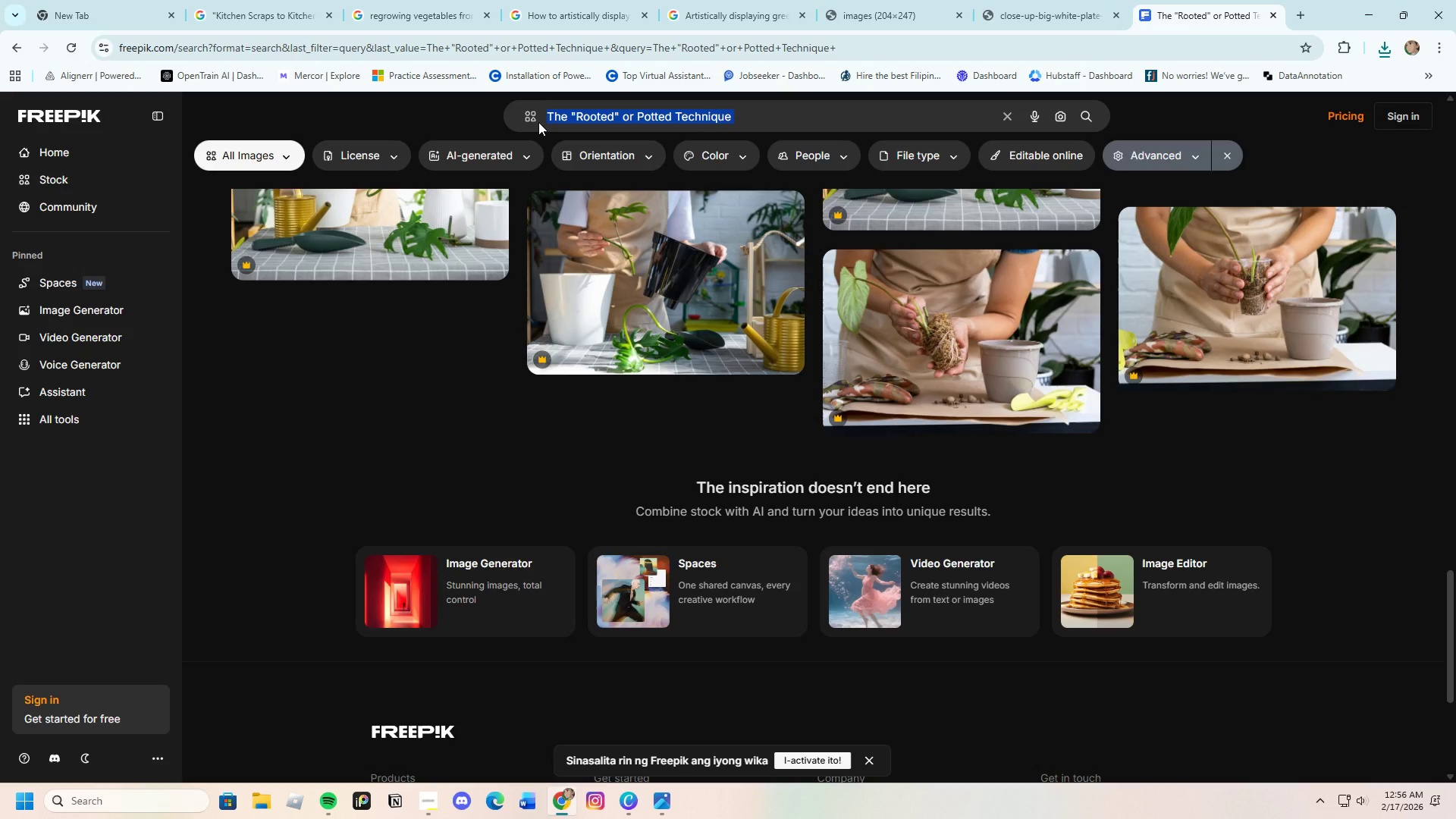 
key(Control+ControlLeft)
 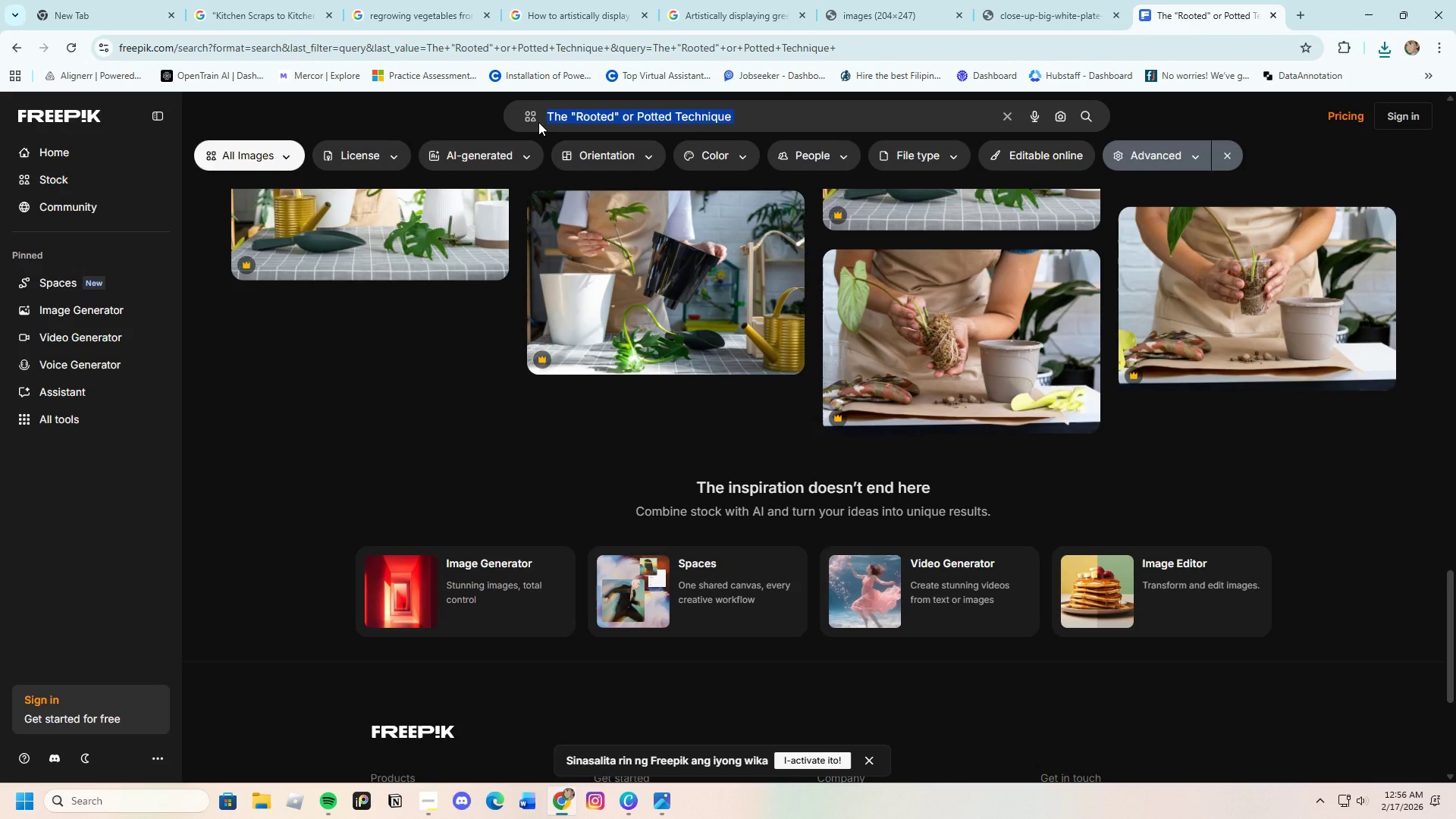 
key(Control+V)
 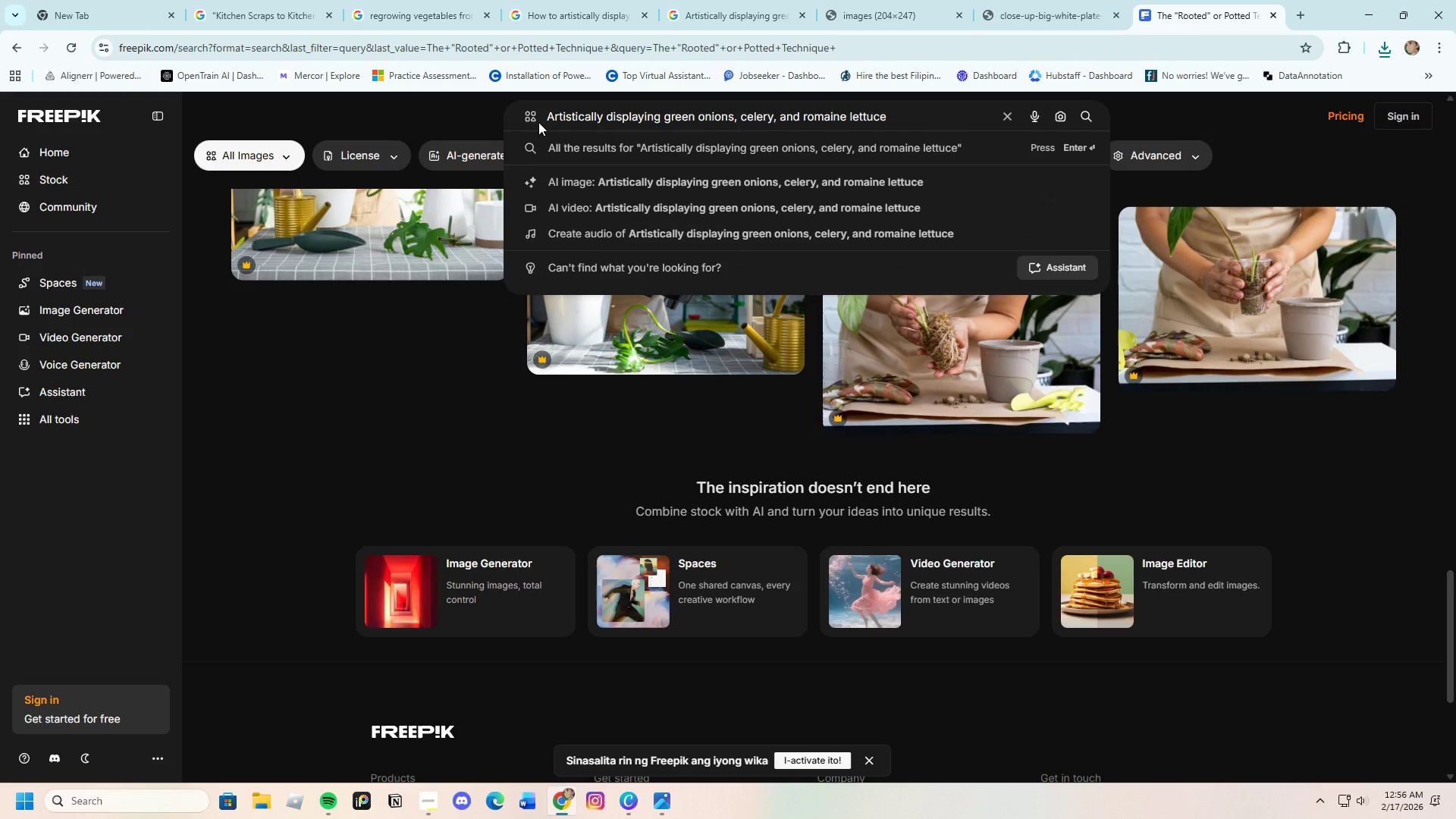 
key(Enter)
 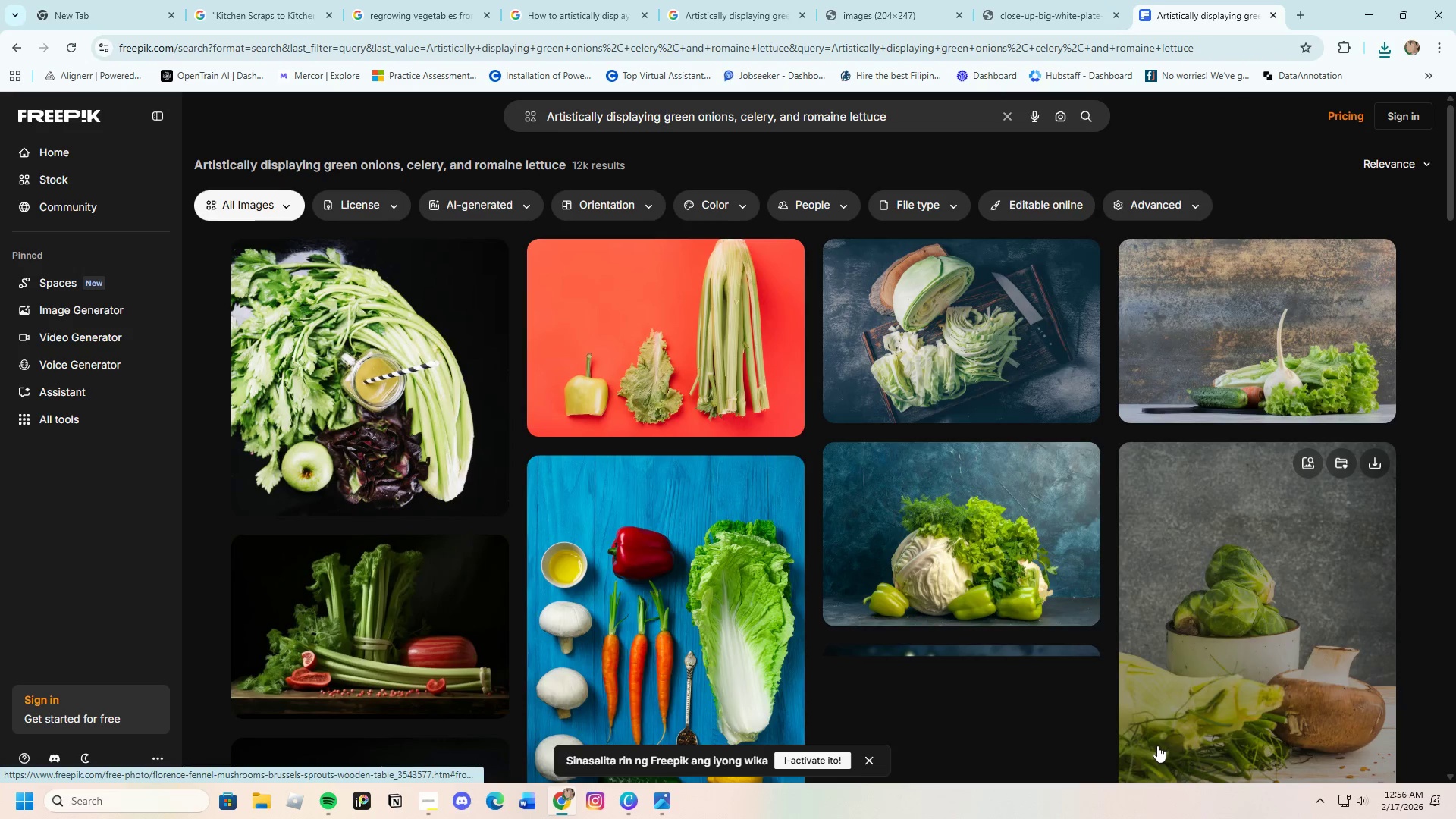 
scroll: coordinate [1045, 708], scroll_direction: down, amount: 10.0
 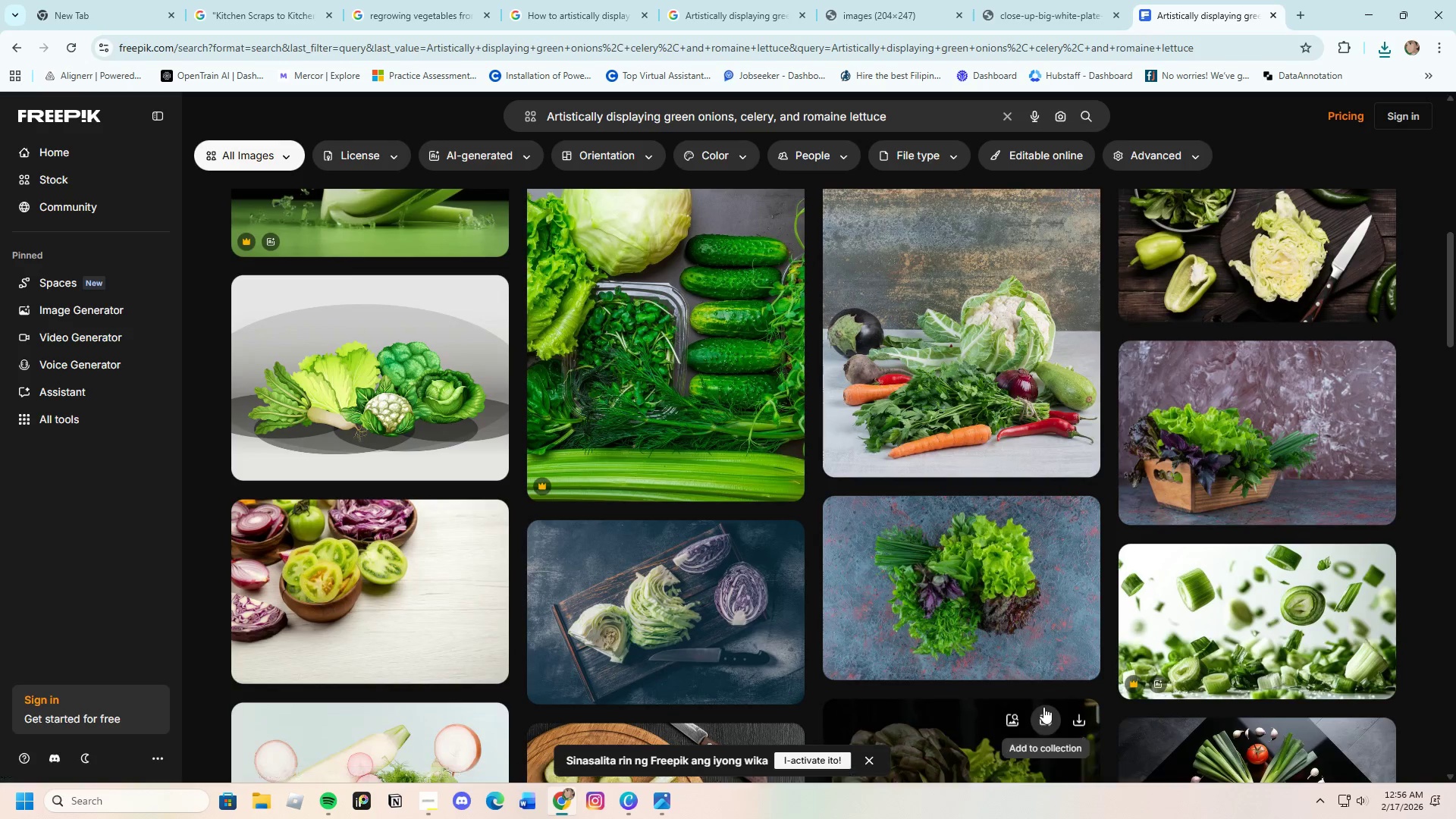 
scroll: coordinate [1043, 707], scroll_direction: up, amount: 3.0
 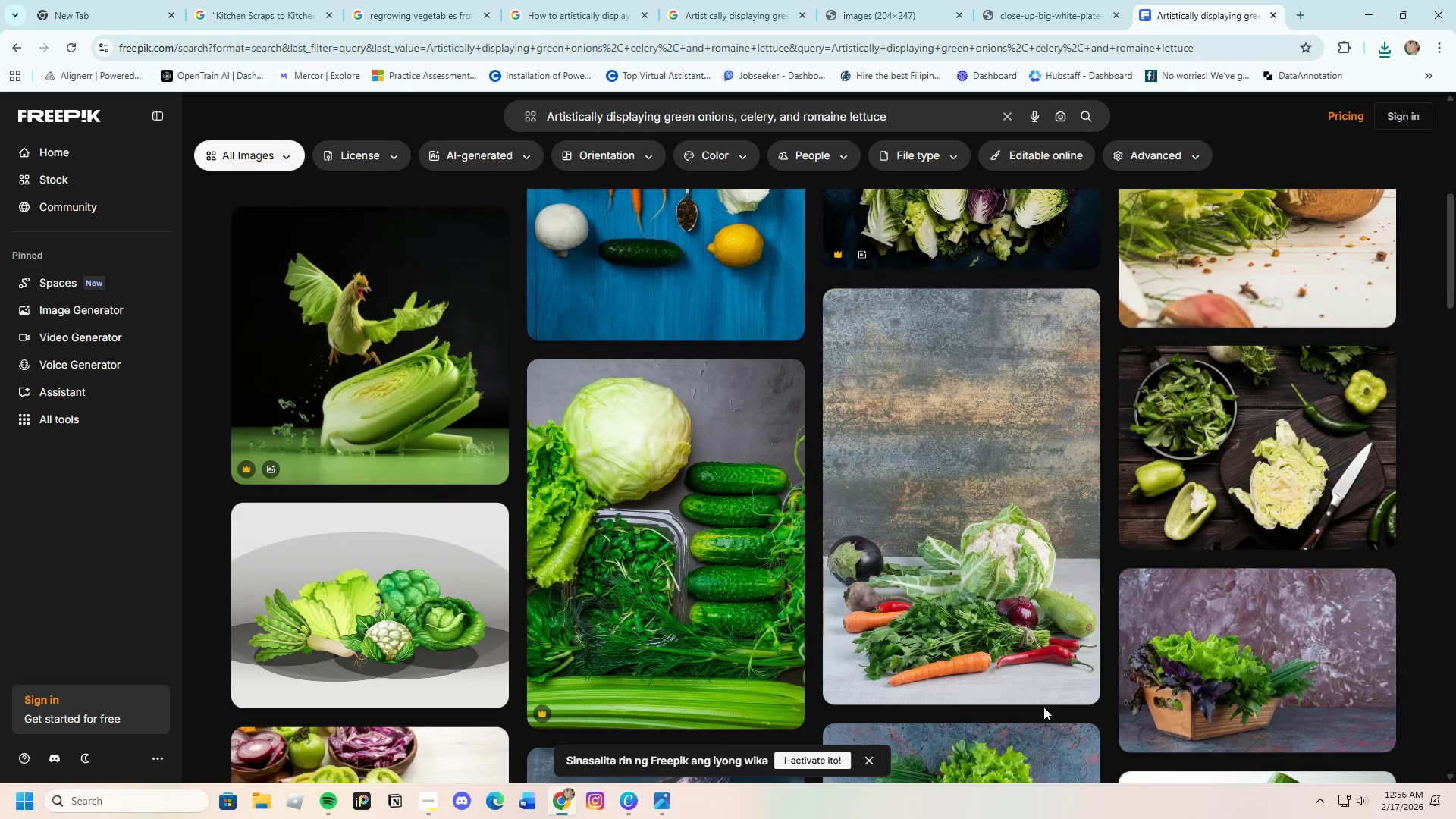 
scroll: coordinate [1043, 706], scroll_direction: down, amount: 19.0
 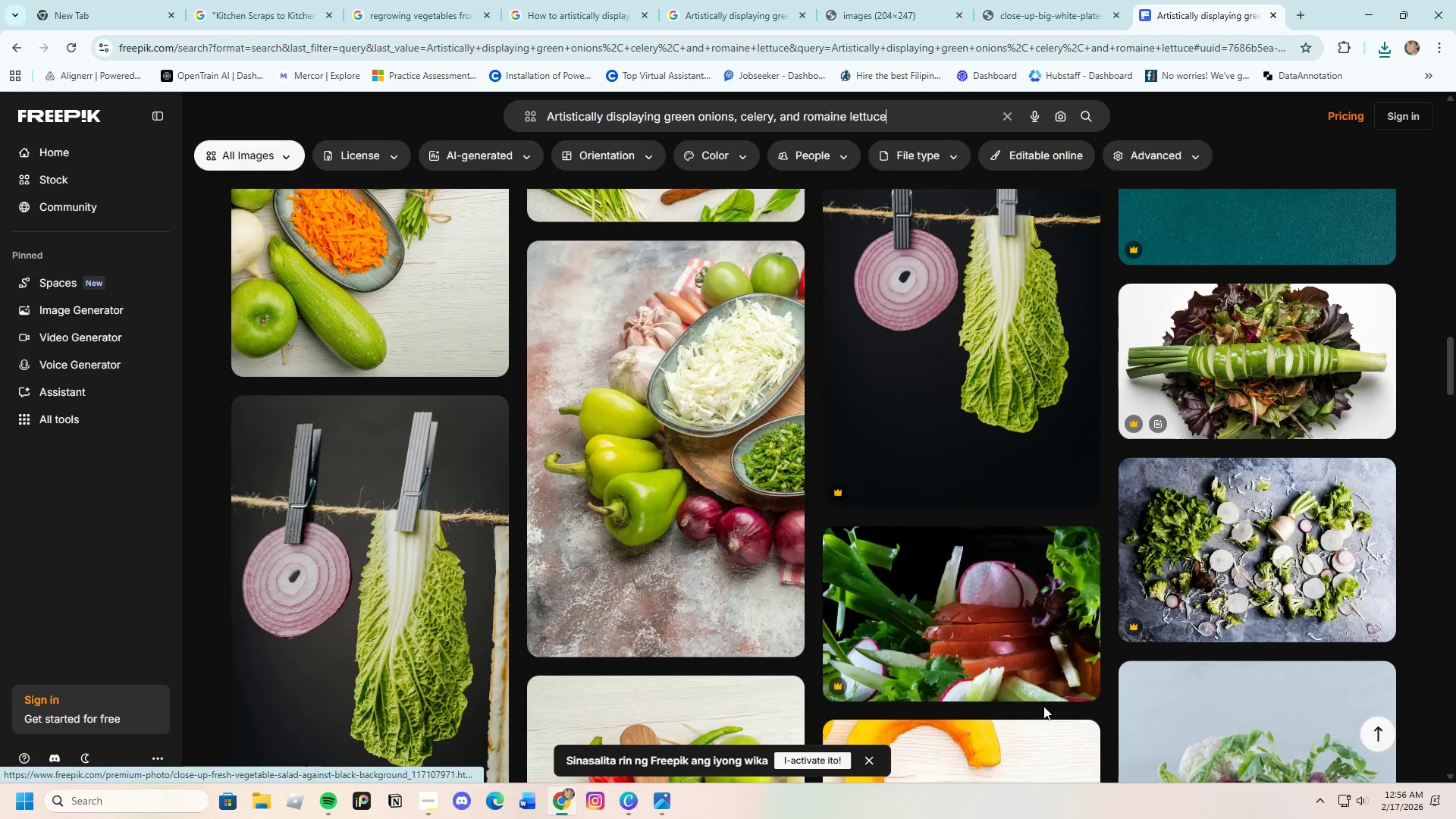 
scroll: coordinate [1043, 706], scroll_direction: down, amount: 18.0
 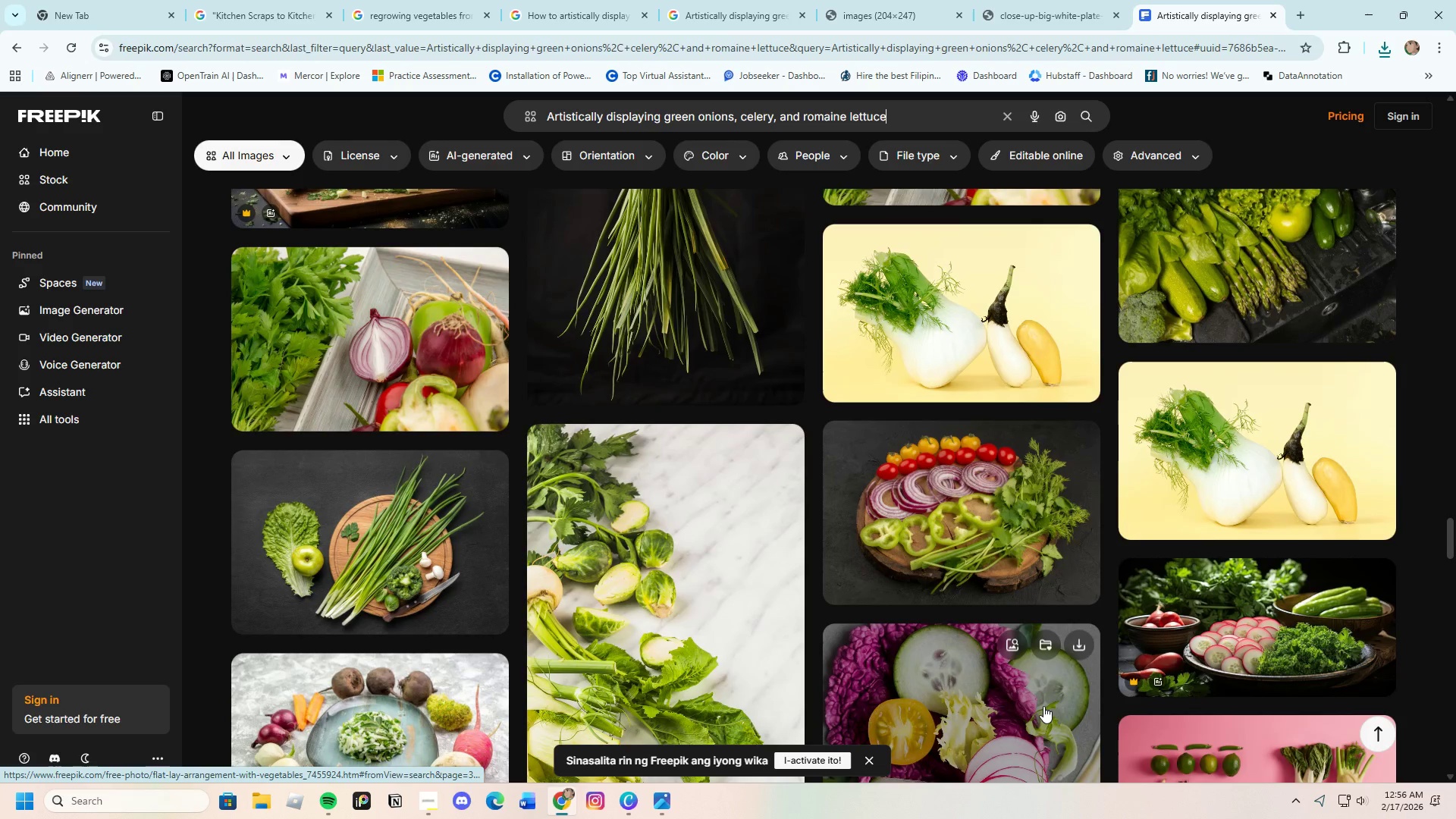 
scroll: coordinate [1043, 706], scroll_direction: down, amount: 16.0
 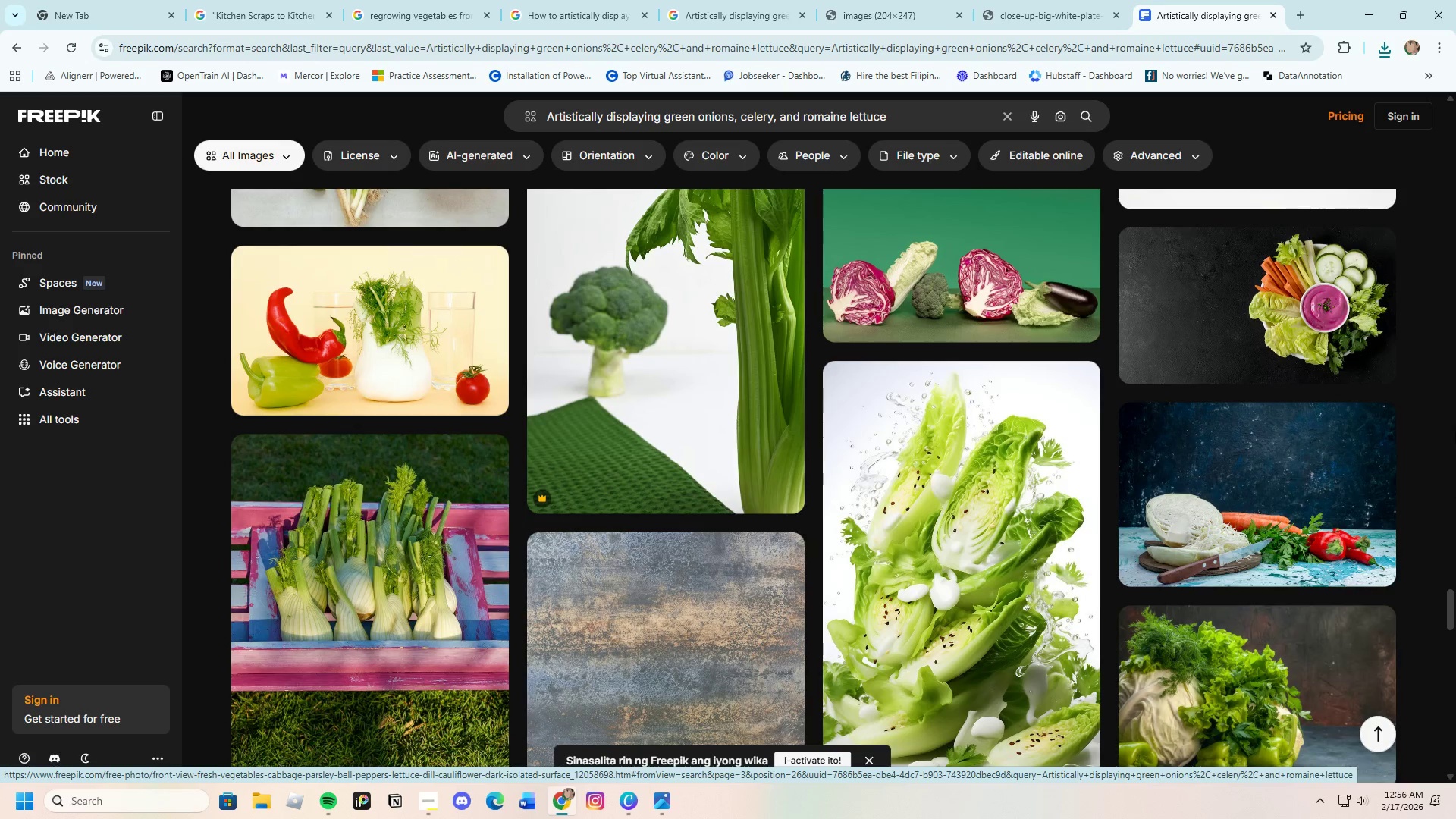 
left_click([1248, 297])
 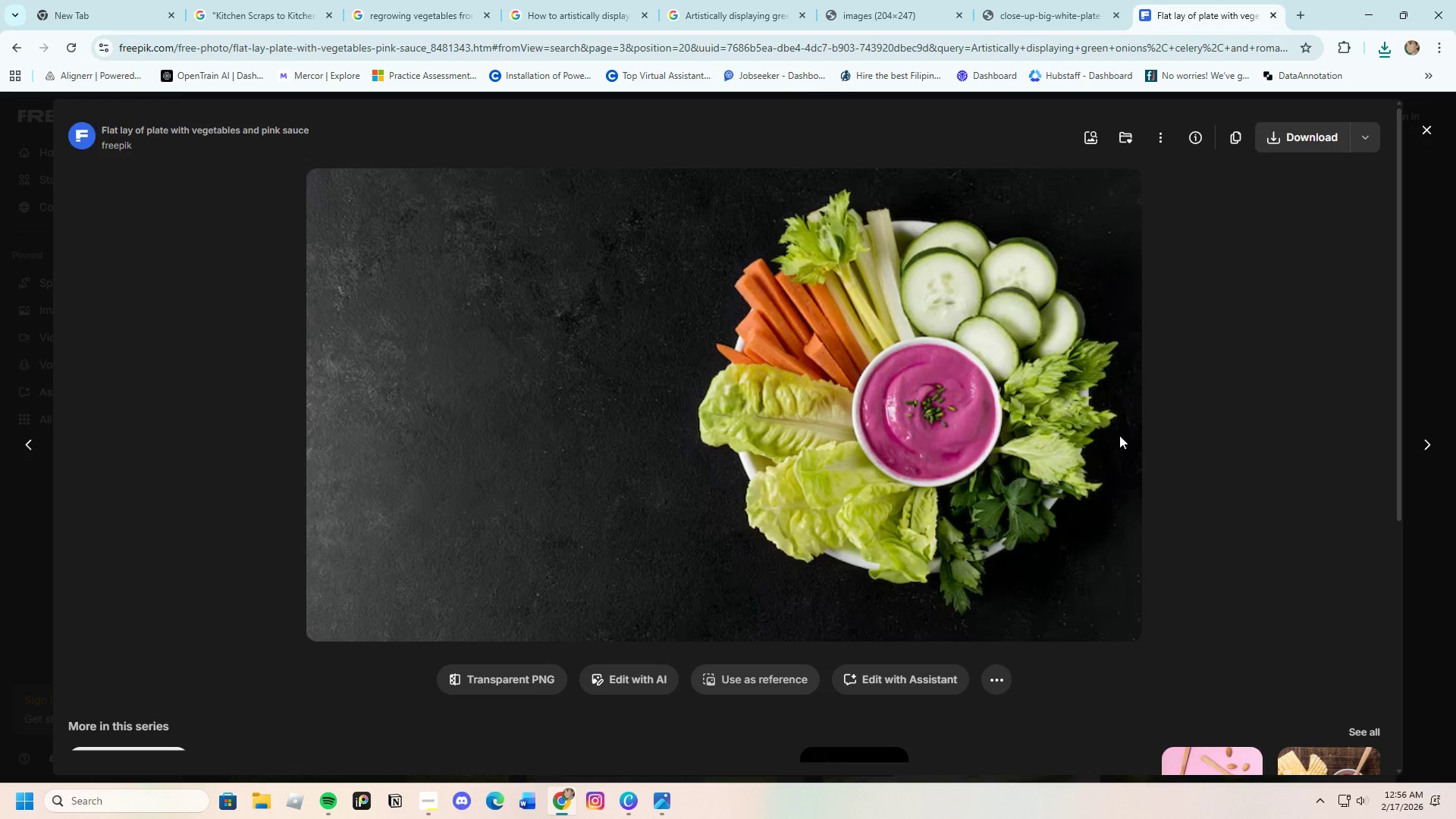 
left_click([1301, 134])
 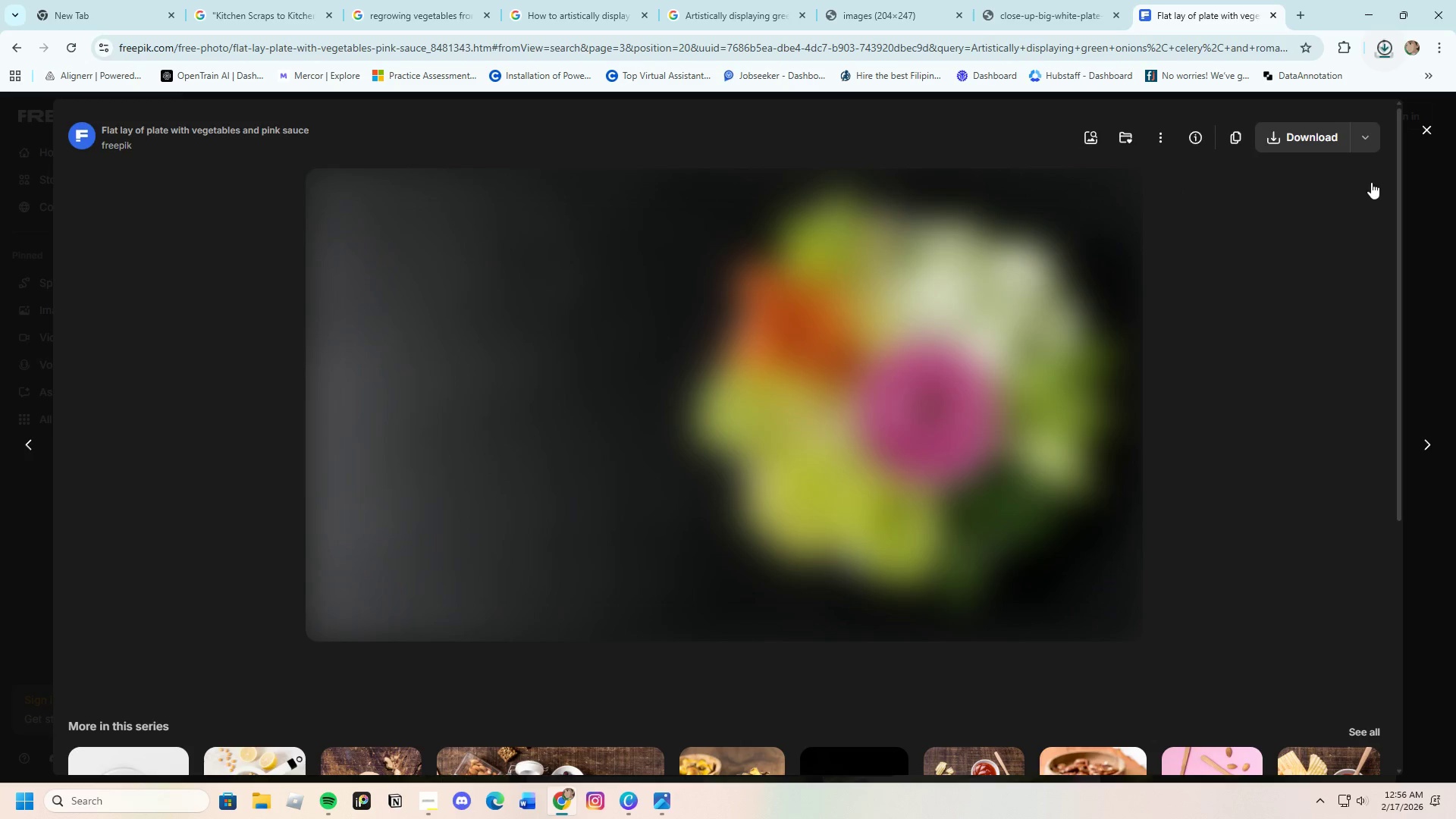 
left_click([1426, 122])
 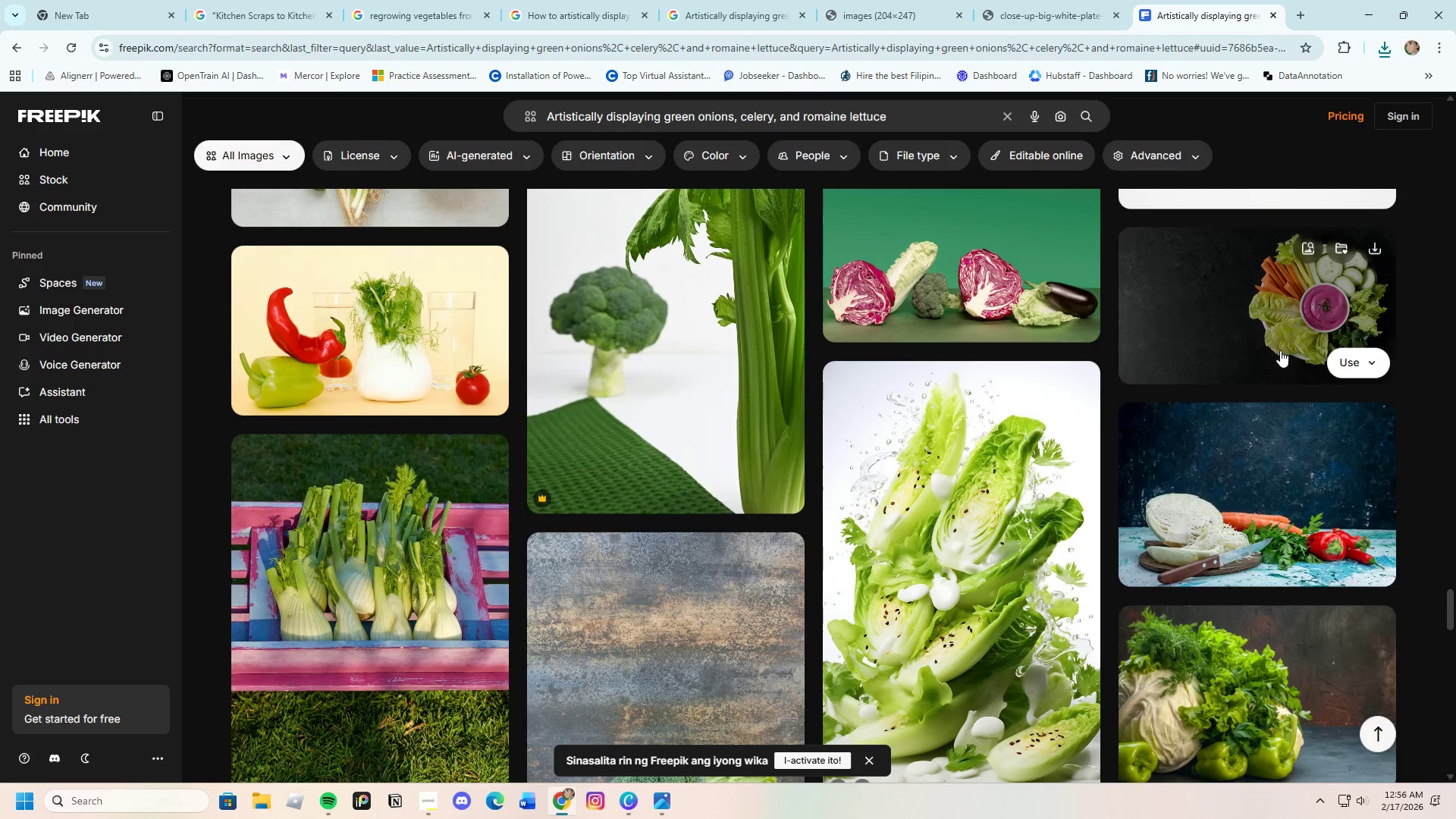 
left_click([1243, 321])
 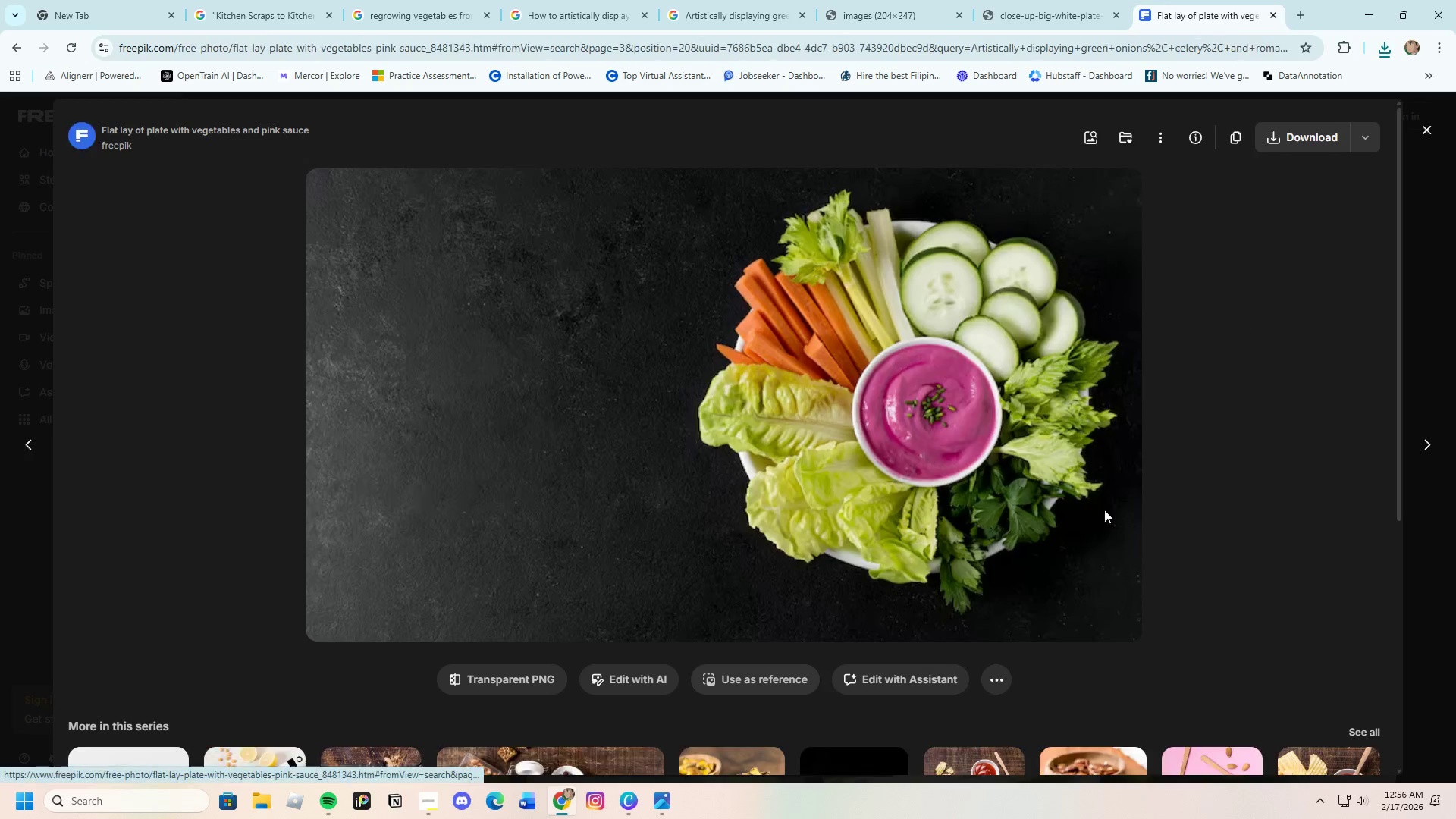 
scroll: coordinate [968, 610], scroll_direction: down, amount: 15.0
 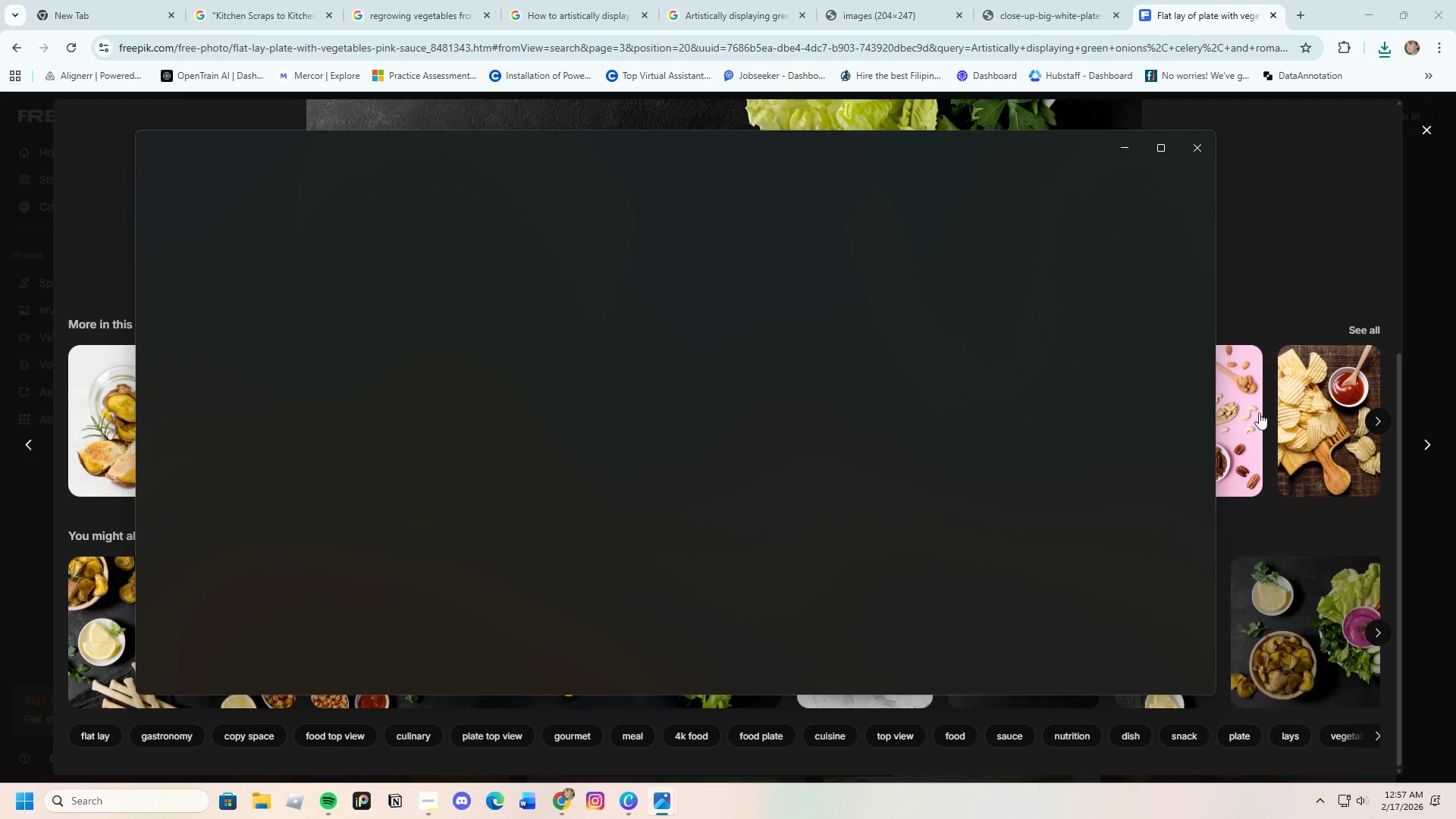 
left_click([1203, 150])
 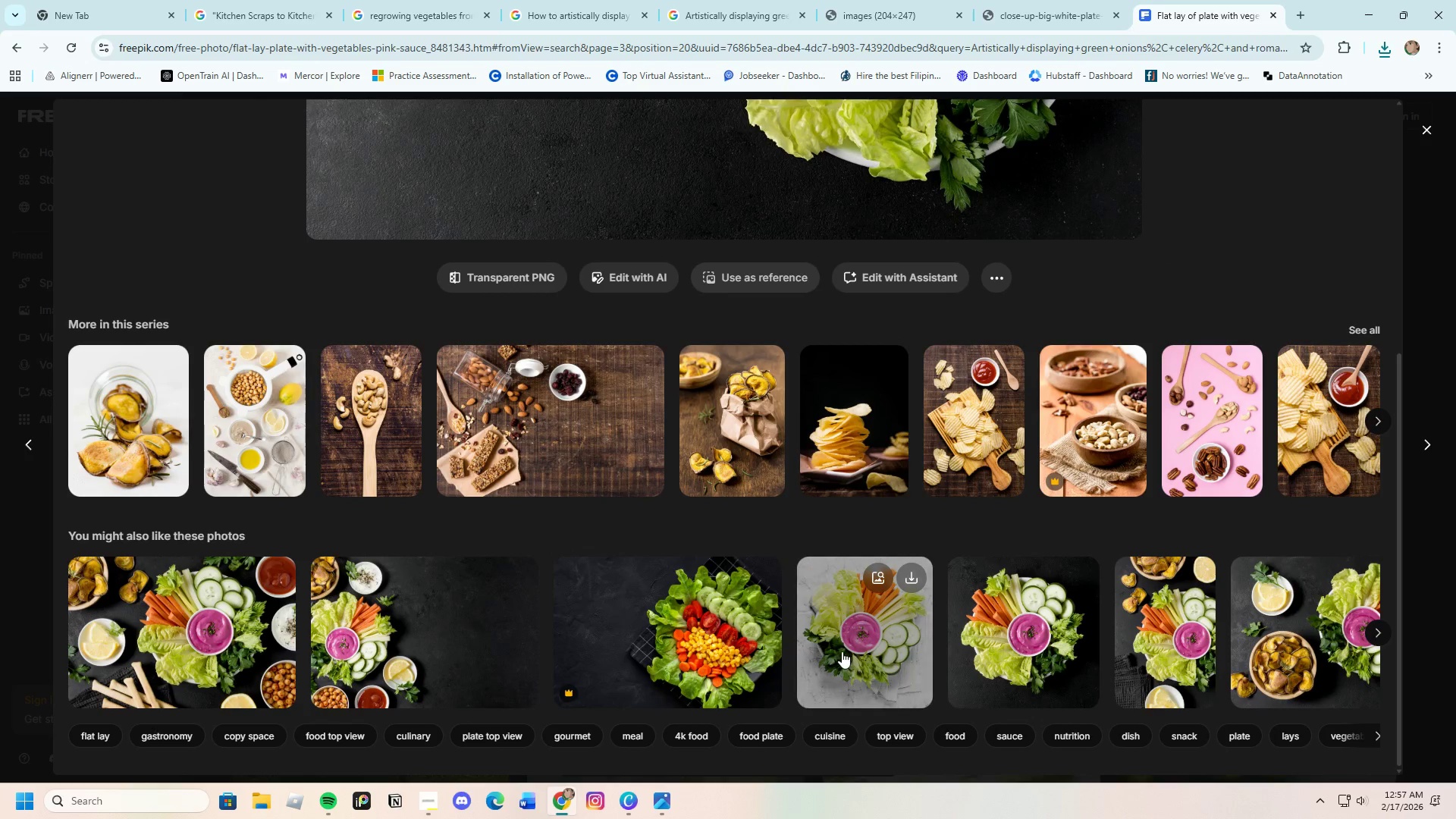 
mouse_move([1089, 686])
 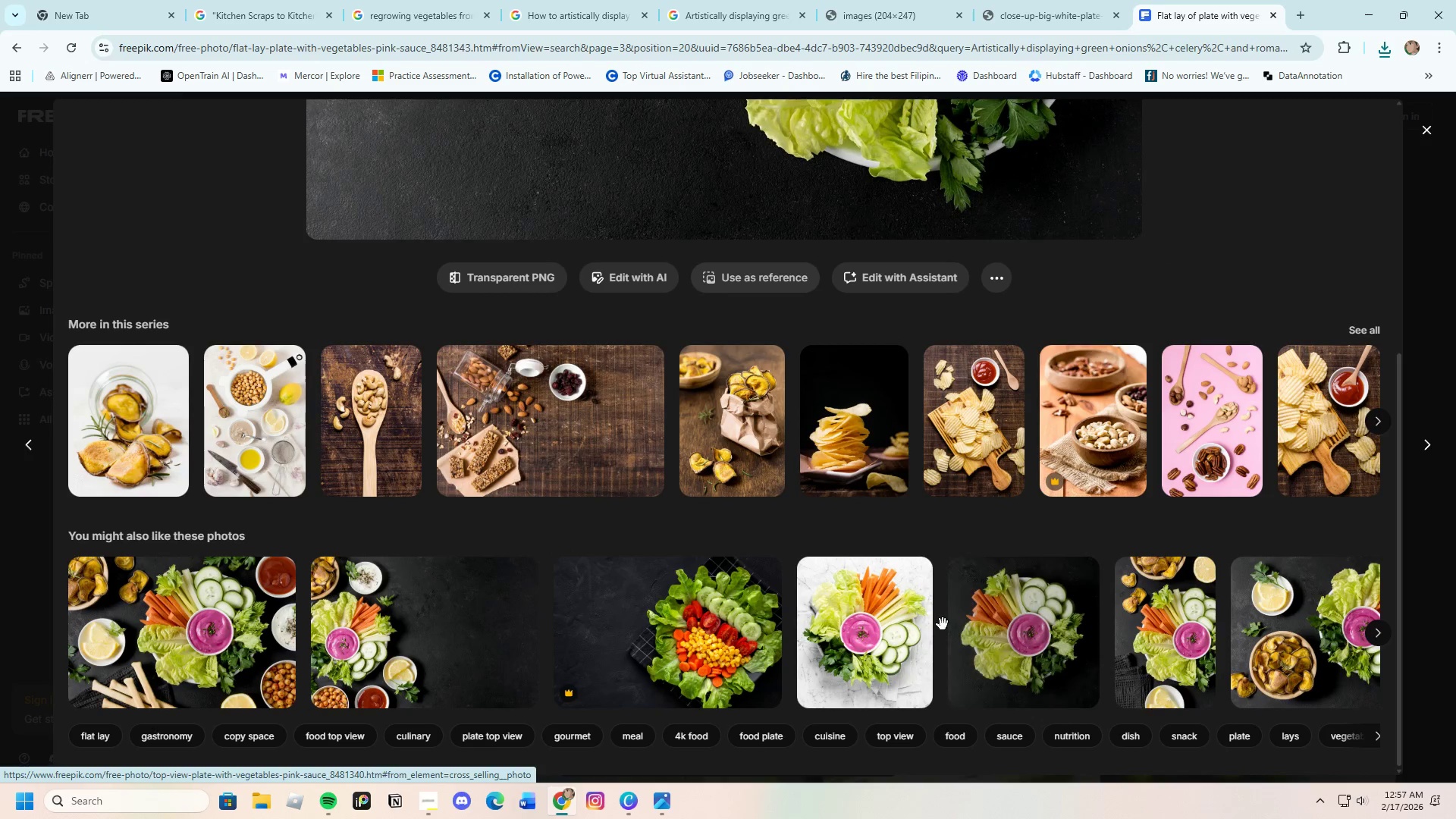 
scroll: coordinate [934, 610], scroll_direction: down, amount: 3.0
 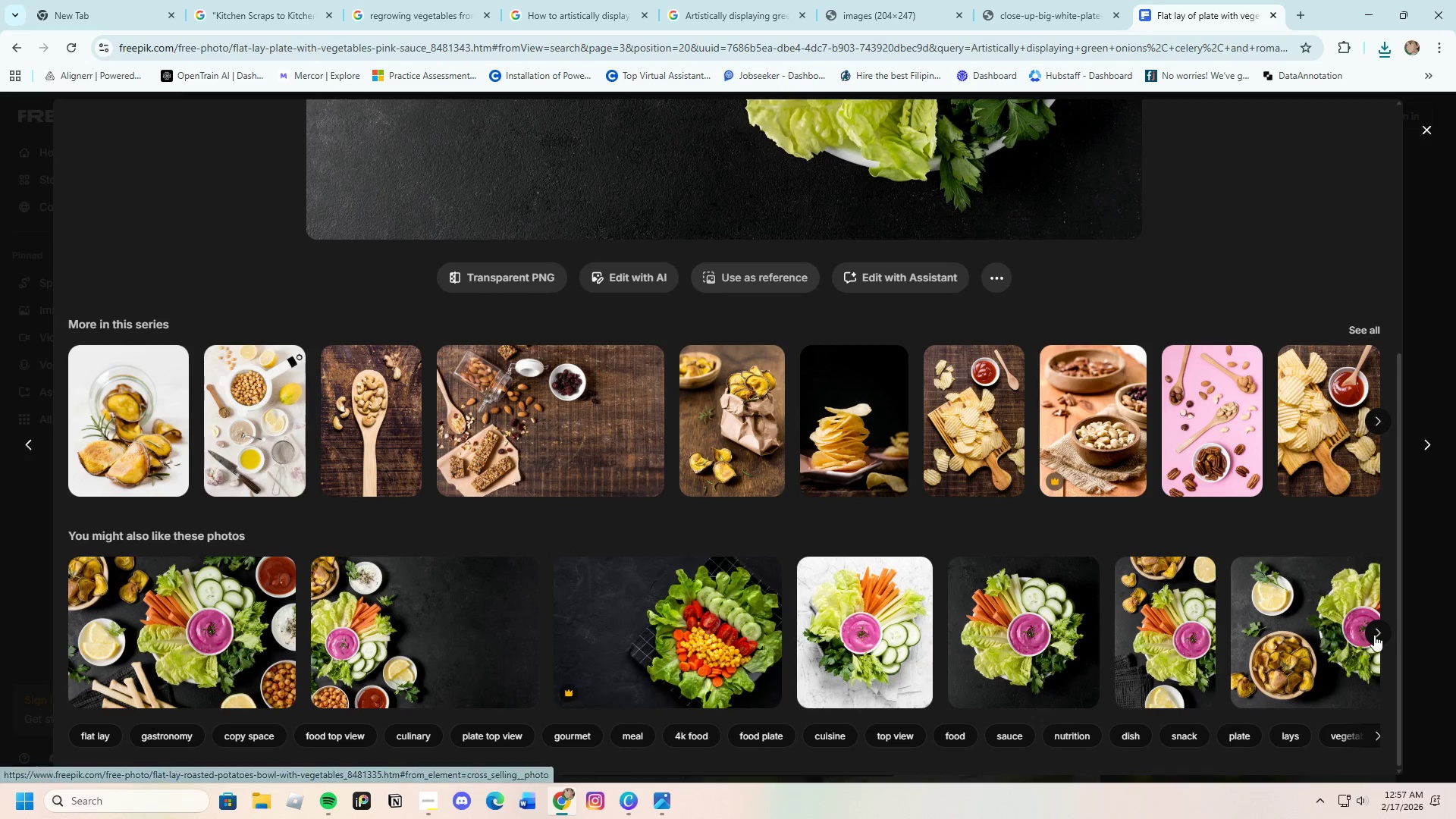 
left_click([1381, 632])
 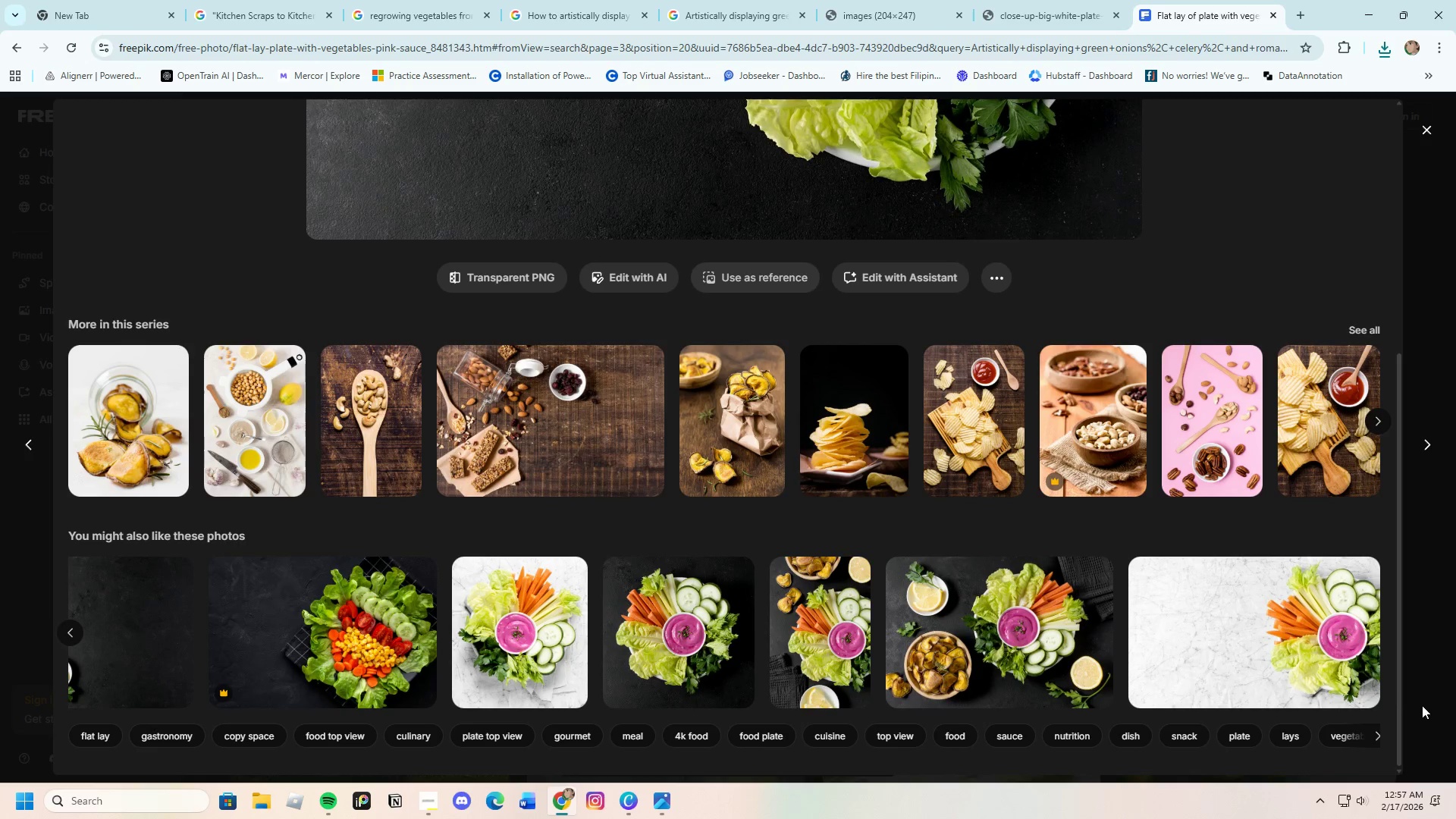 
wait(5.59)
 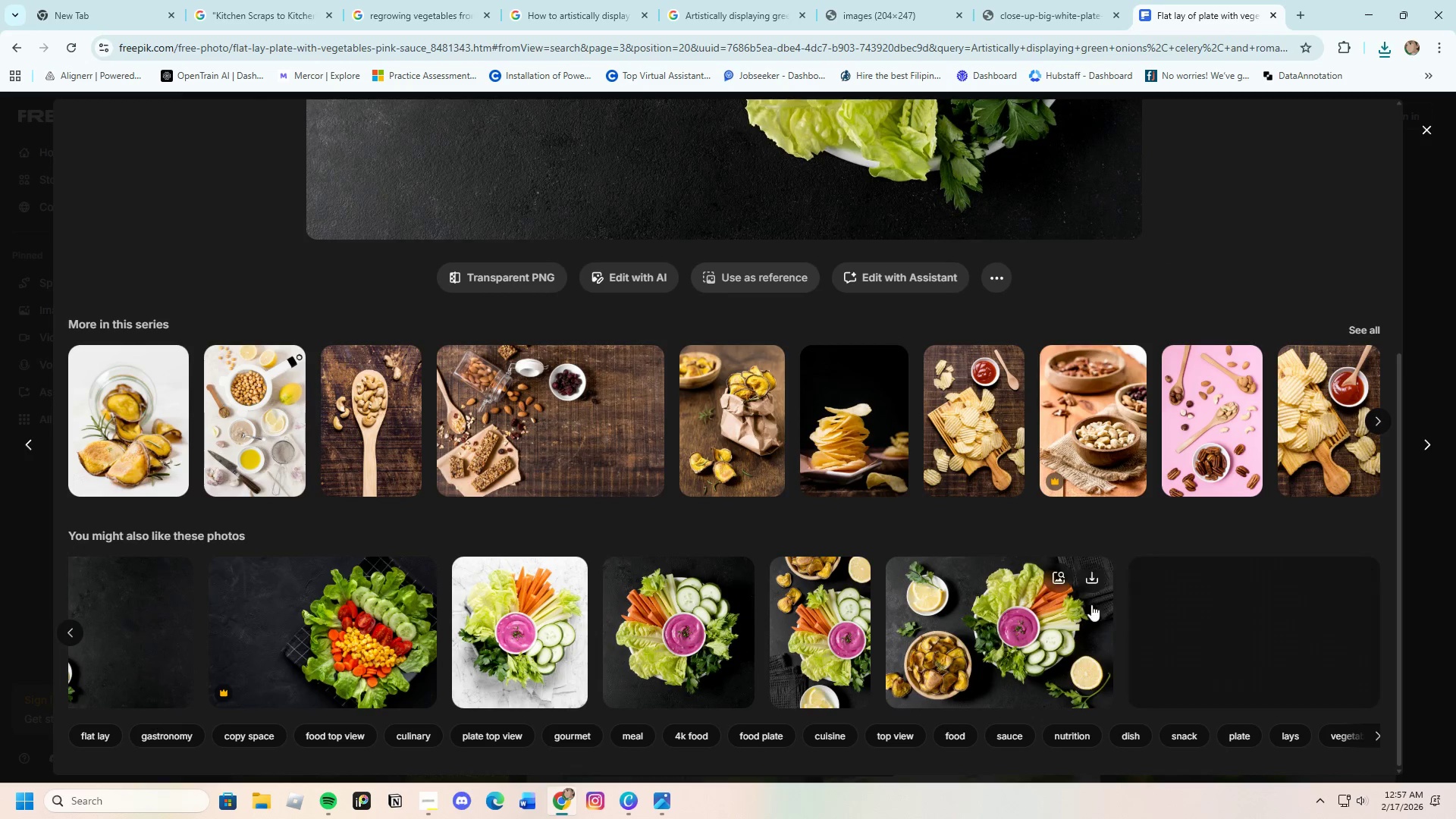 
left_click([1423, 125])
 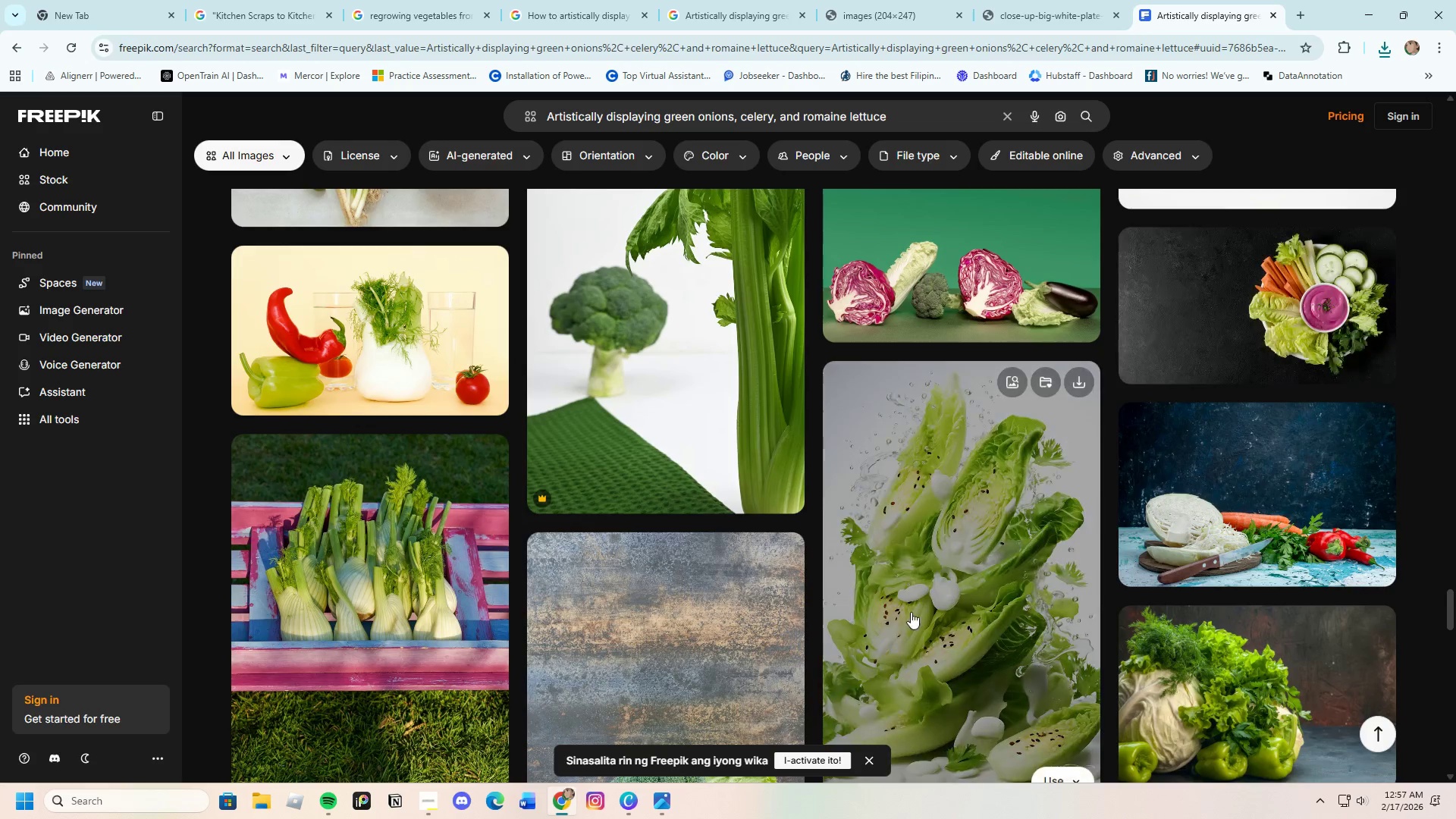 
scroll: coordinate [880, 632], scroll_direction: down, amount: 14.0
 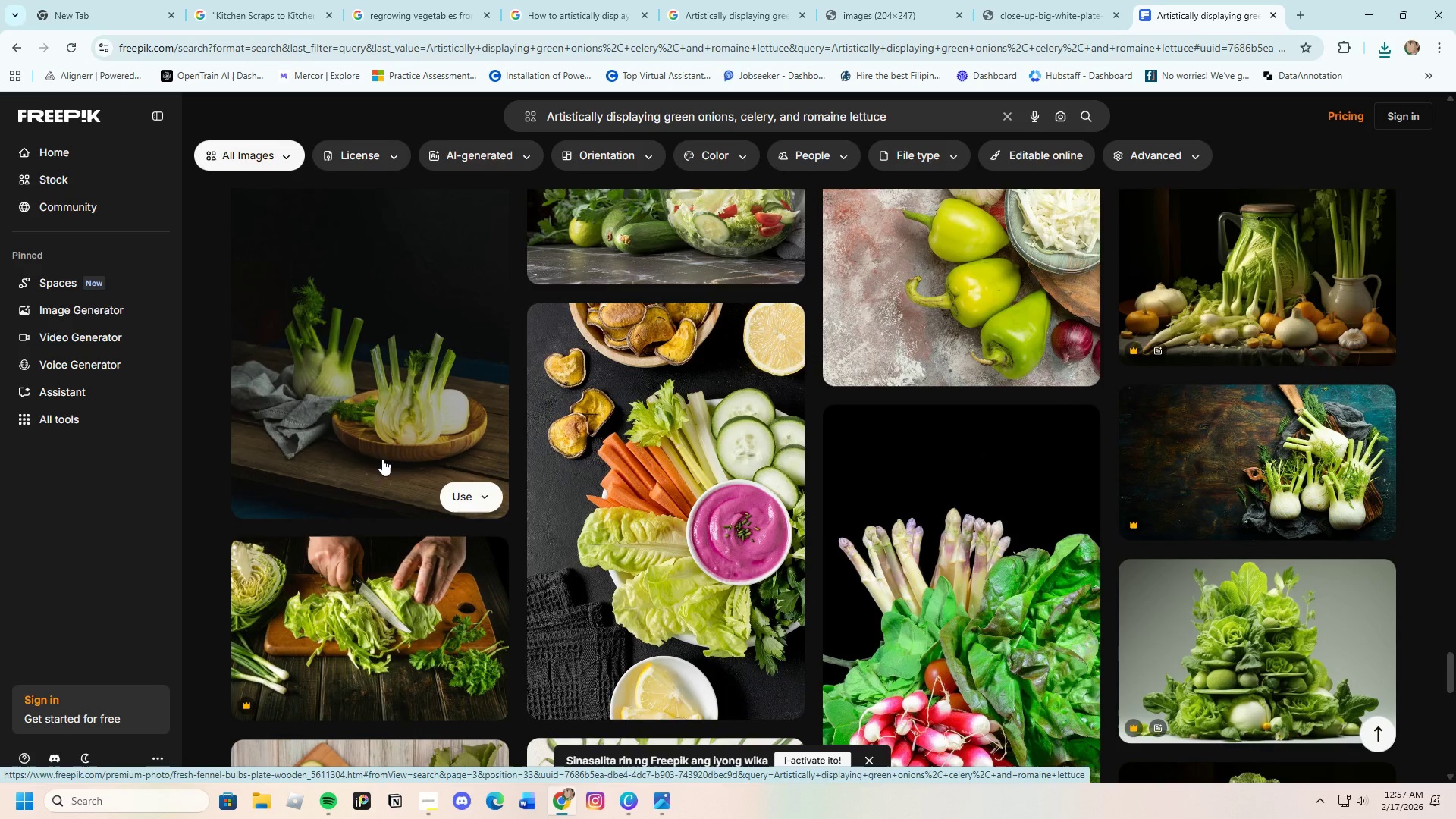 
mouse_move([739, 645])
 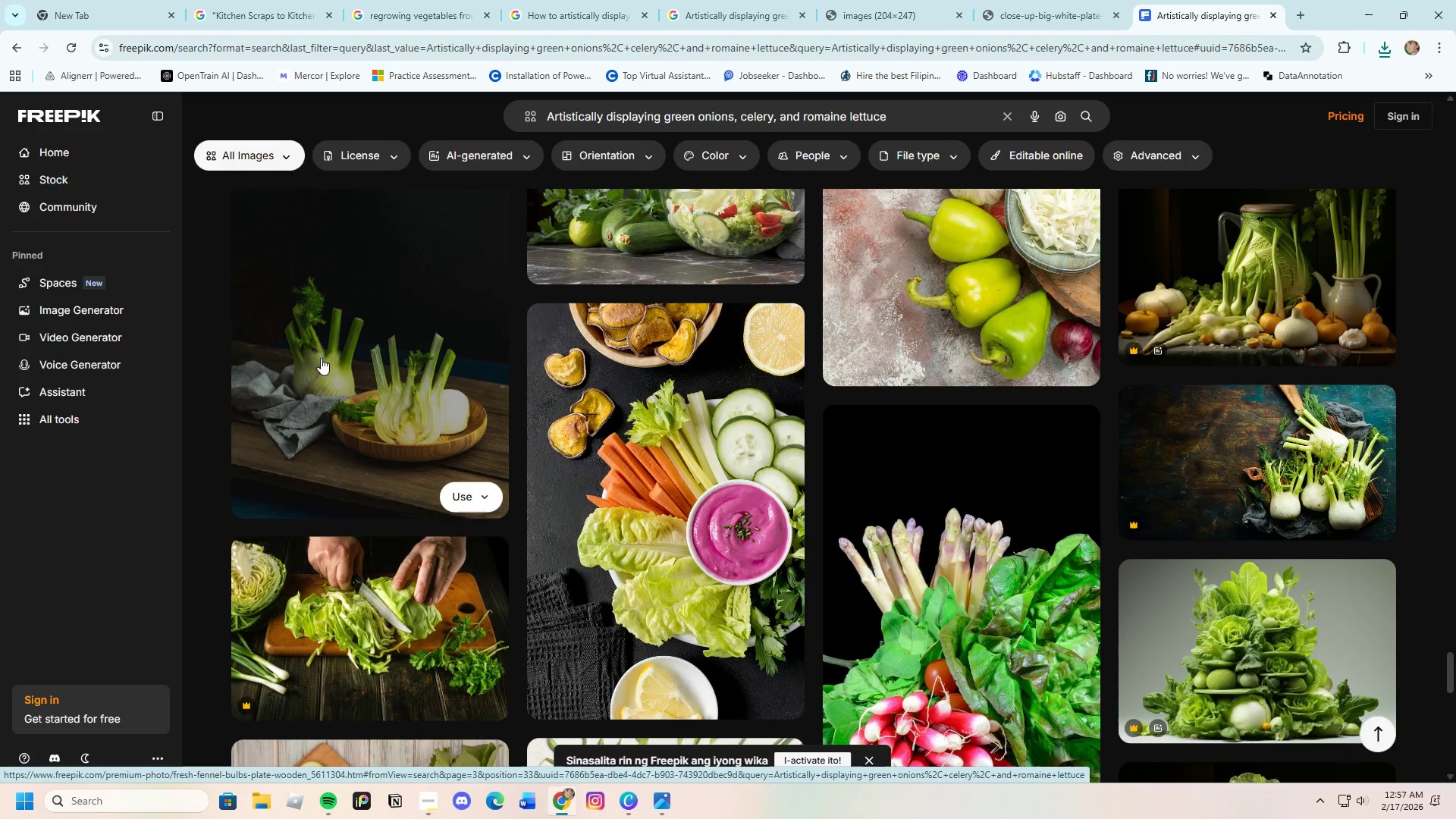 
left_click([345, 359])
 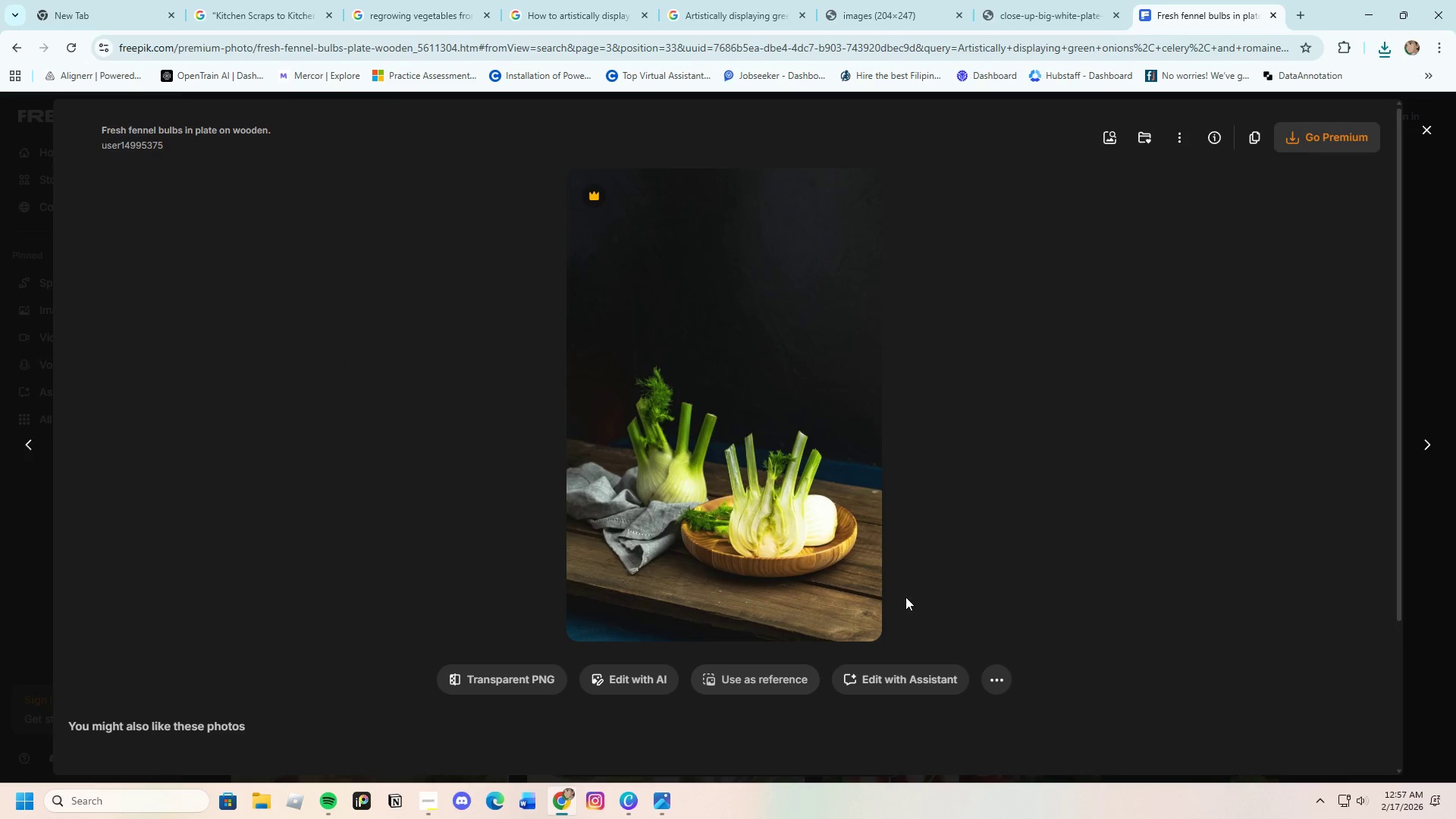 
scroll: coordinate [883, 609], scroll_direction: down, amount: 8.0
 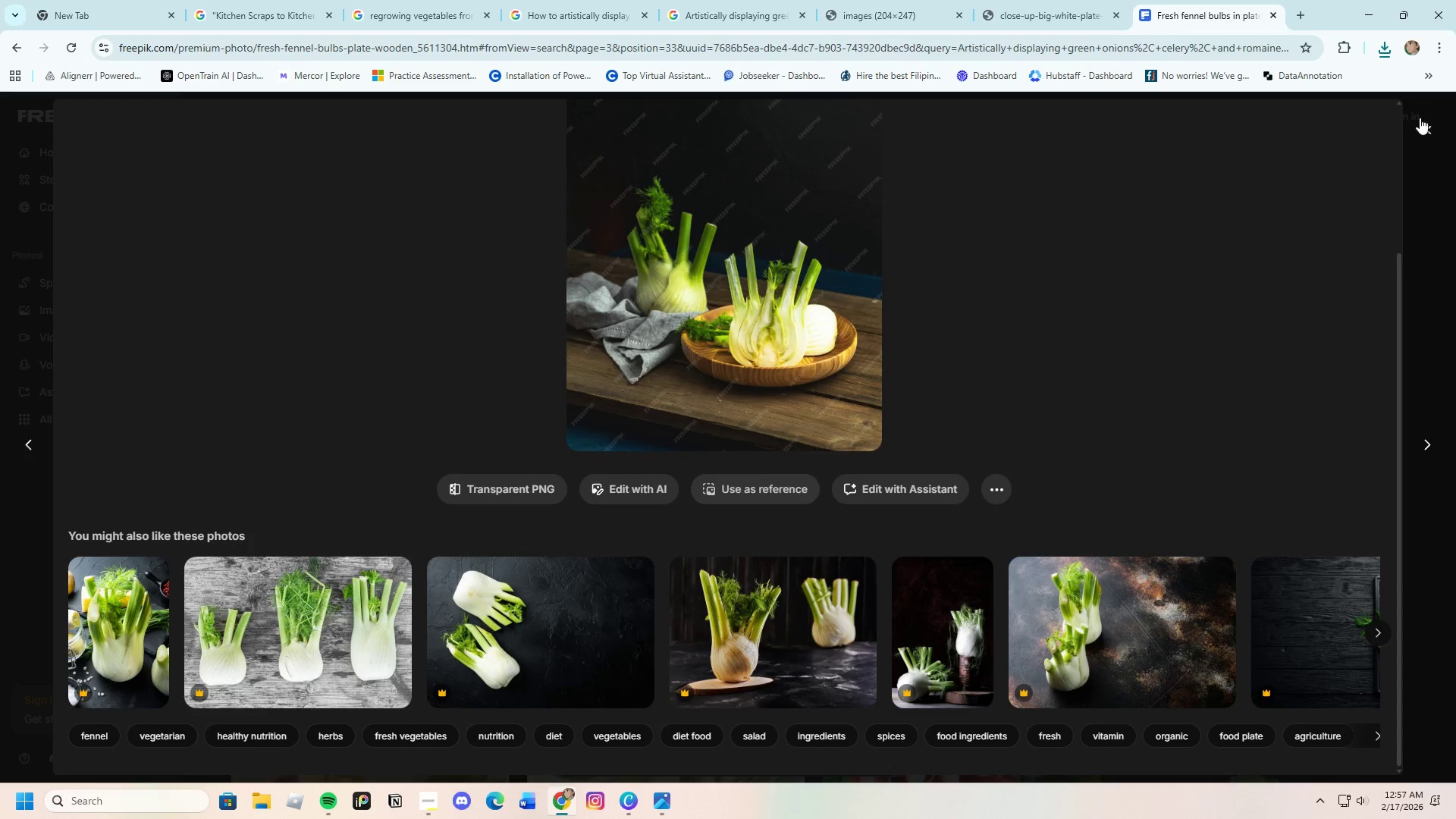 
left_click([1424, 119])
 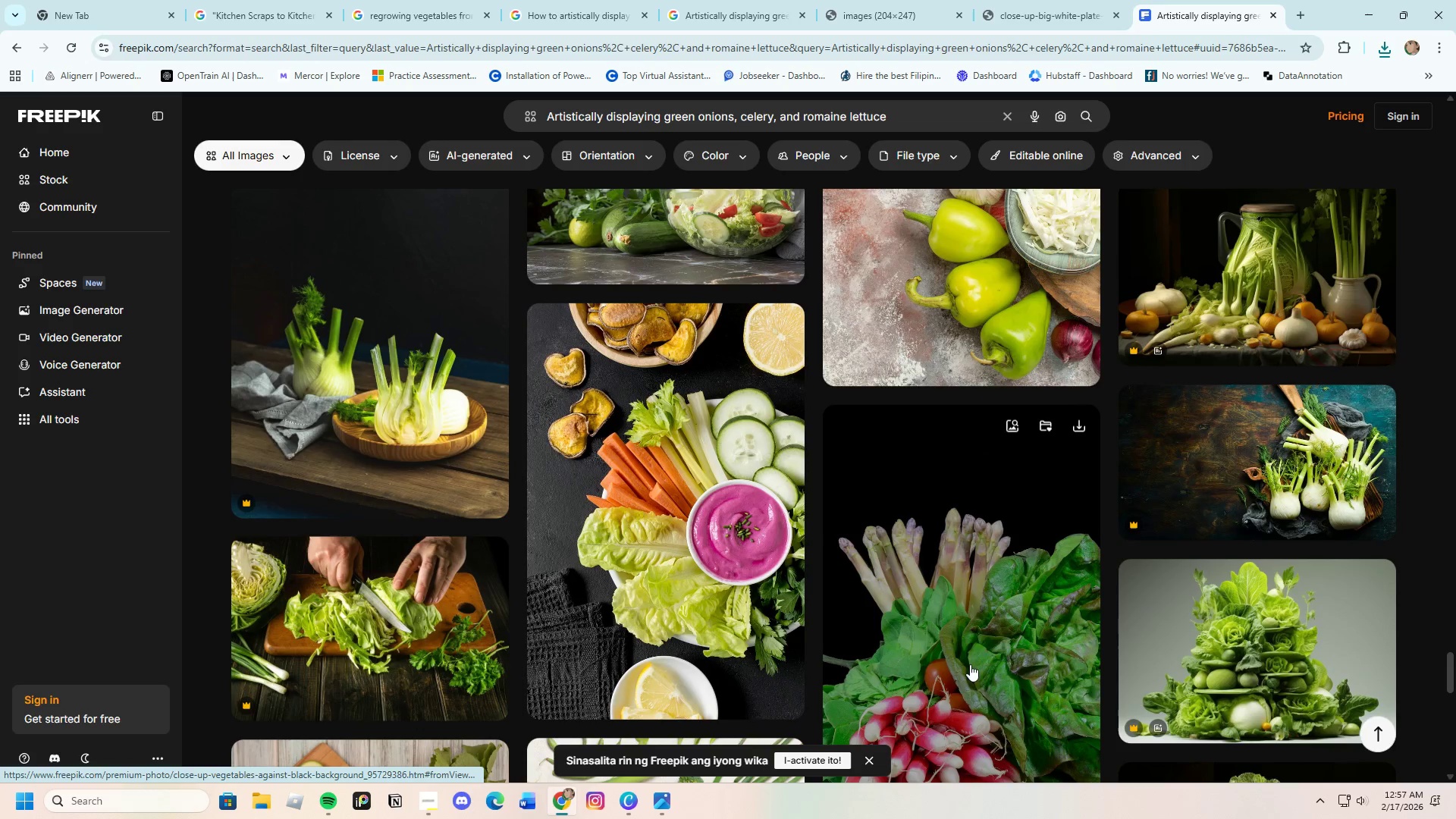 
scroll: coordinate [845, 632], scroll_direction: down, amount: 19.0
 